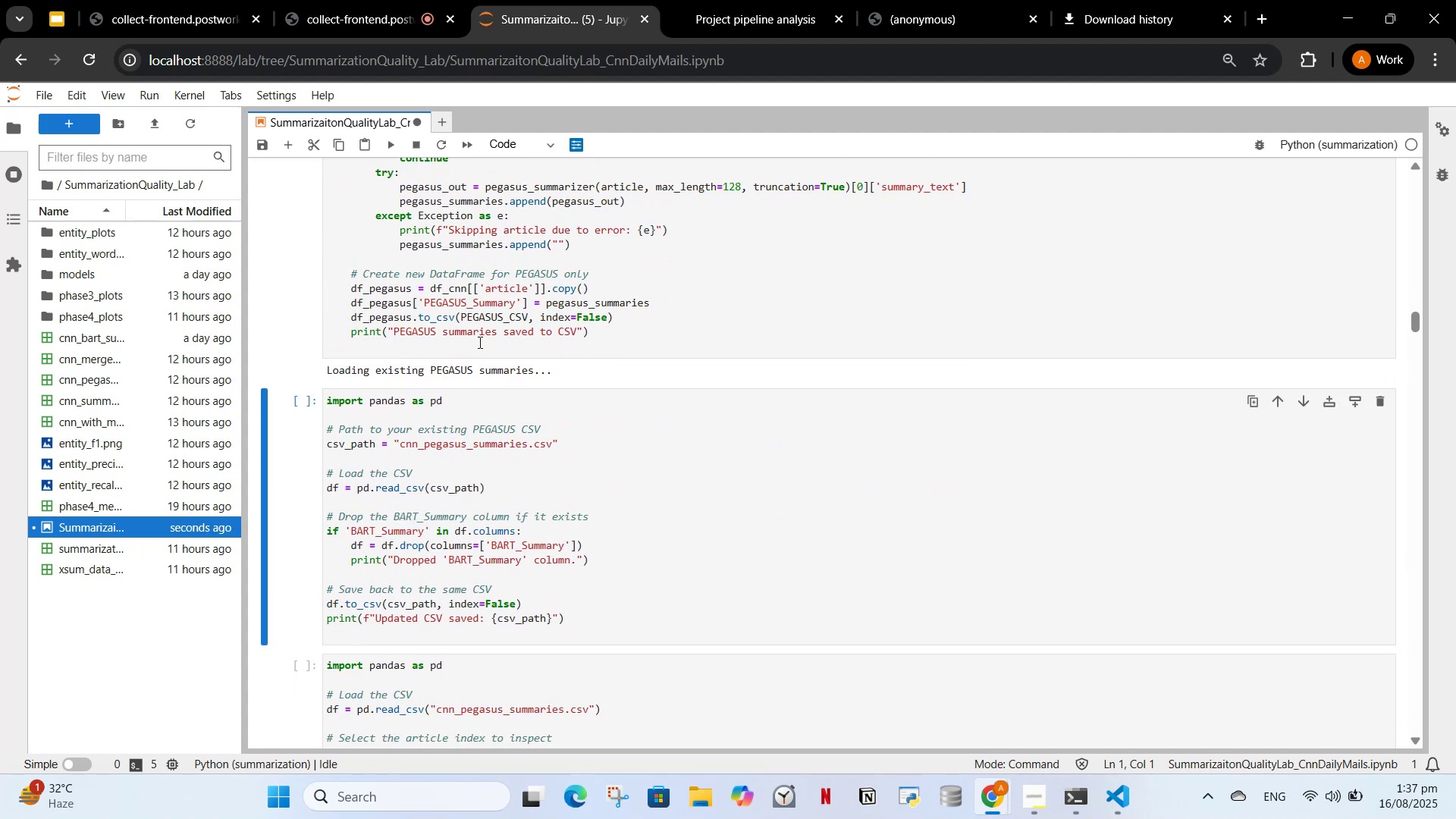 
left_click([455, 431])
 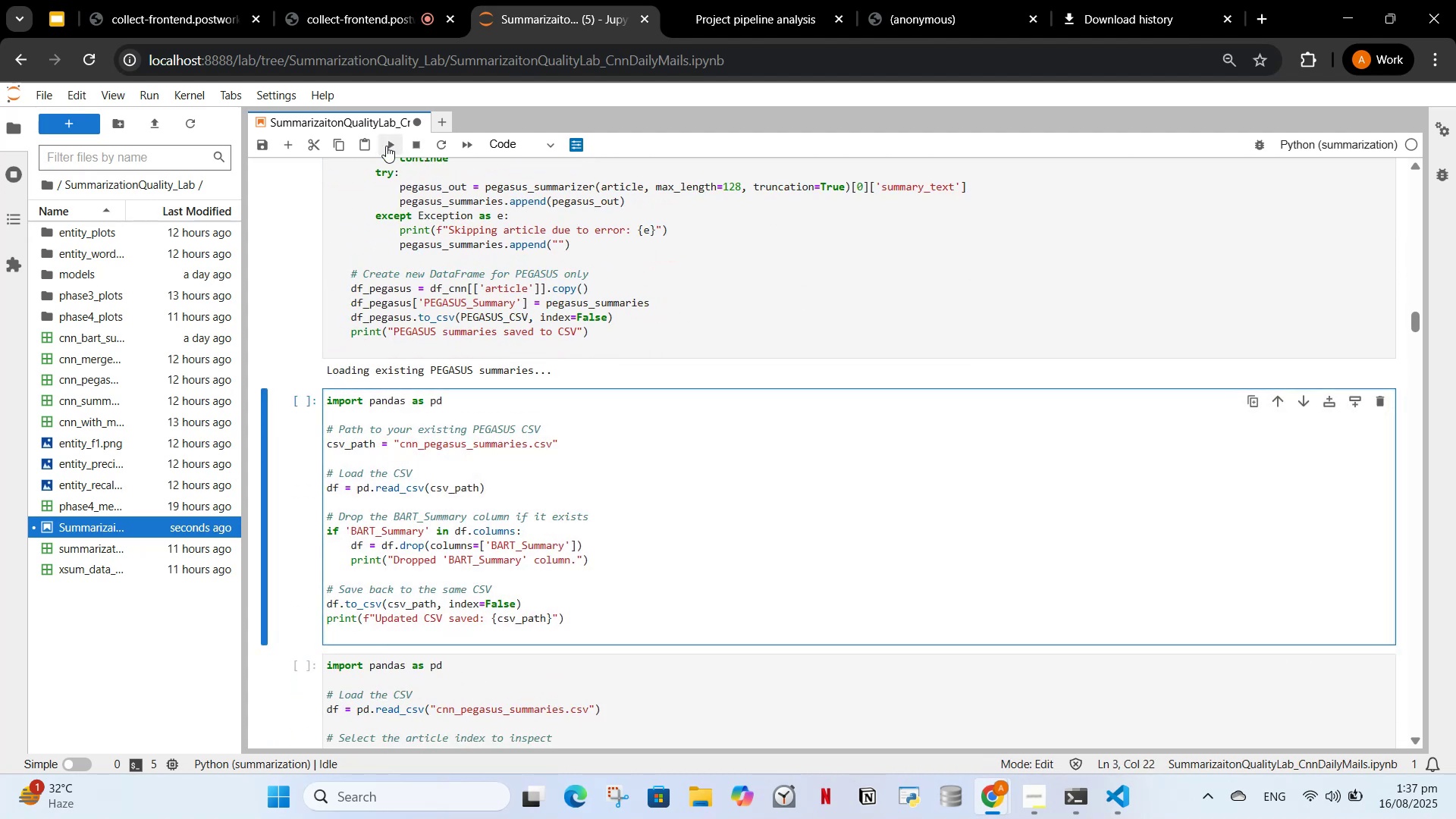 
left_click([386, 146])
 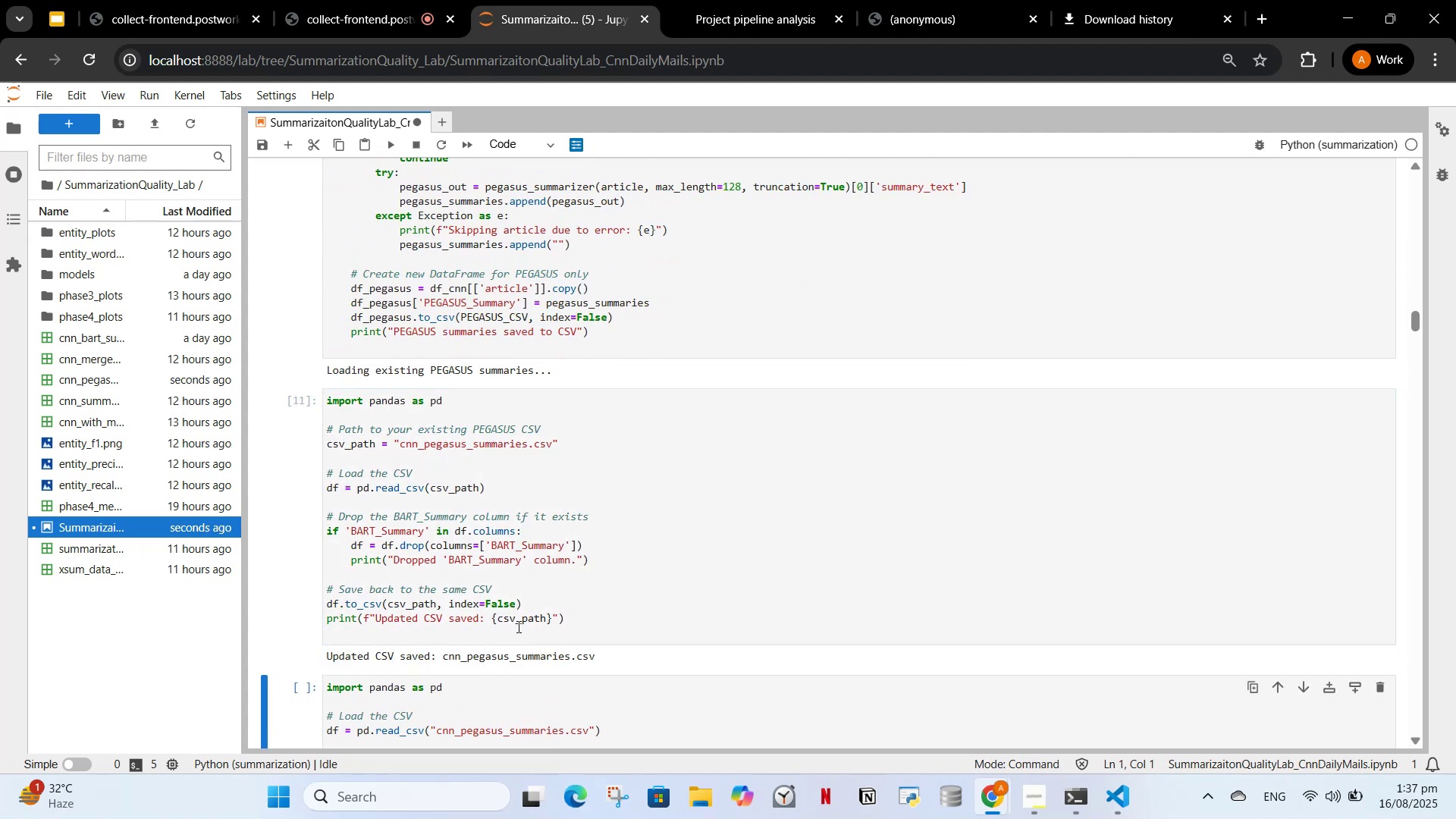 
scroll: coordinate [533, 550], scroll_direction: down, amount: 4.0
 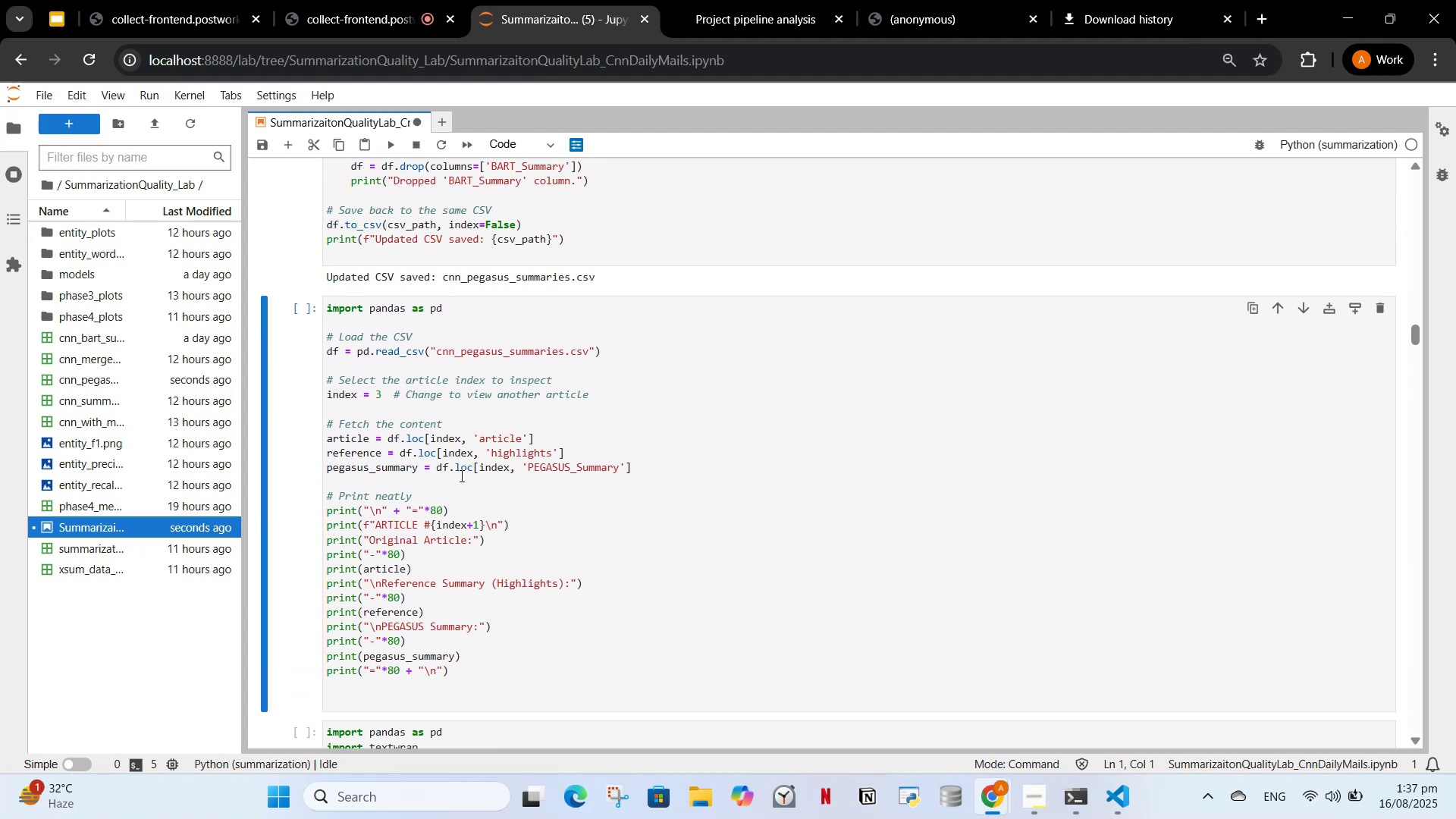 
left_click([460, 475])
 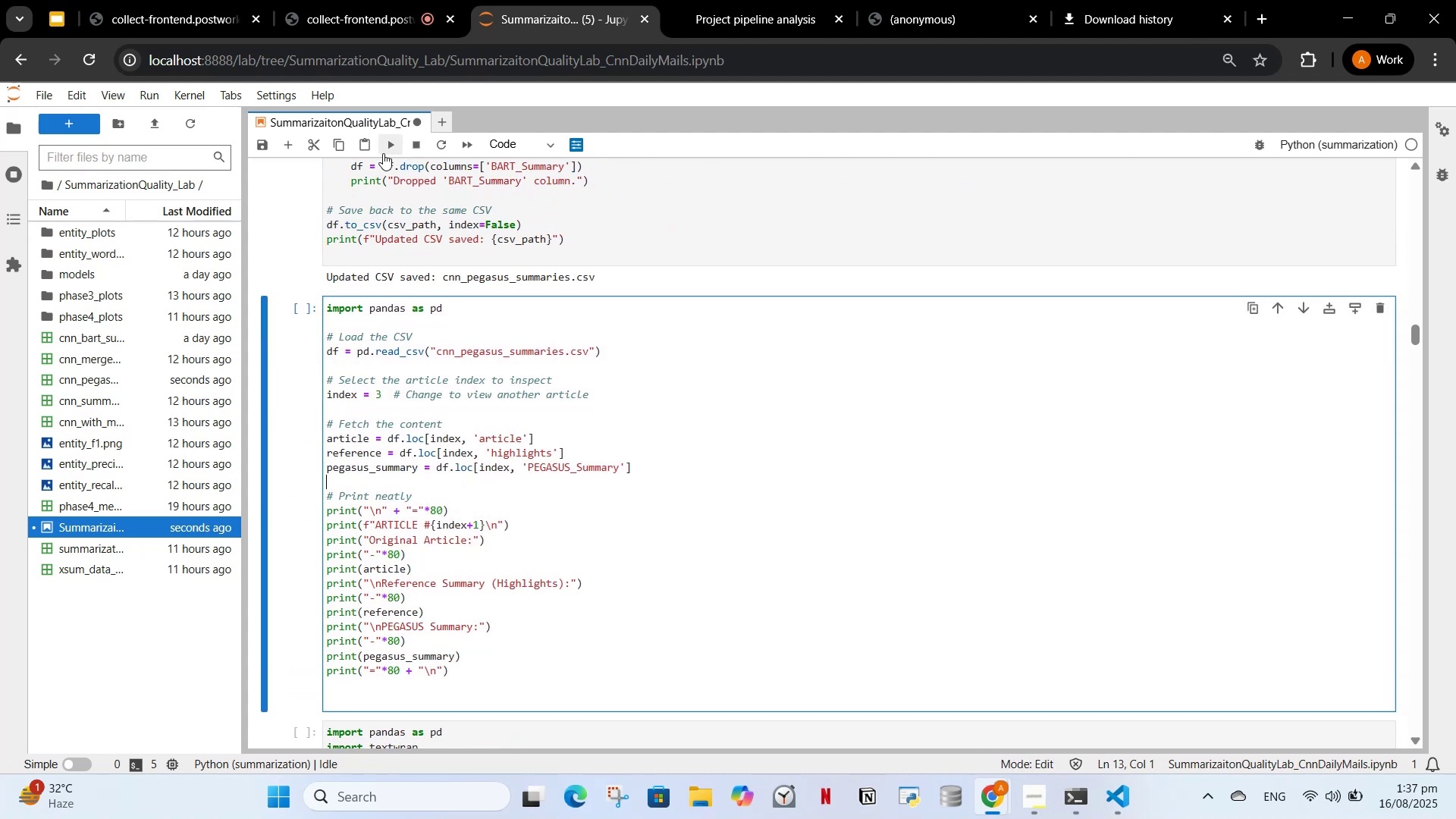 
left_click([384, 146])
 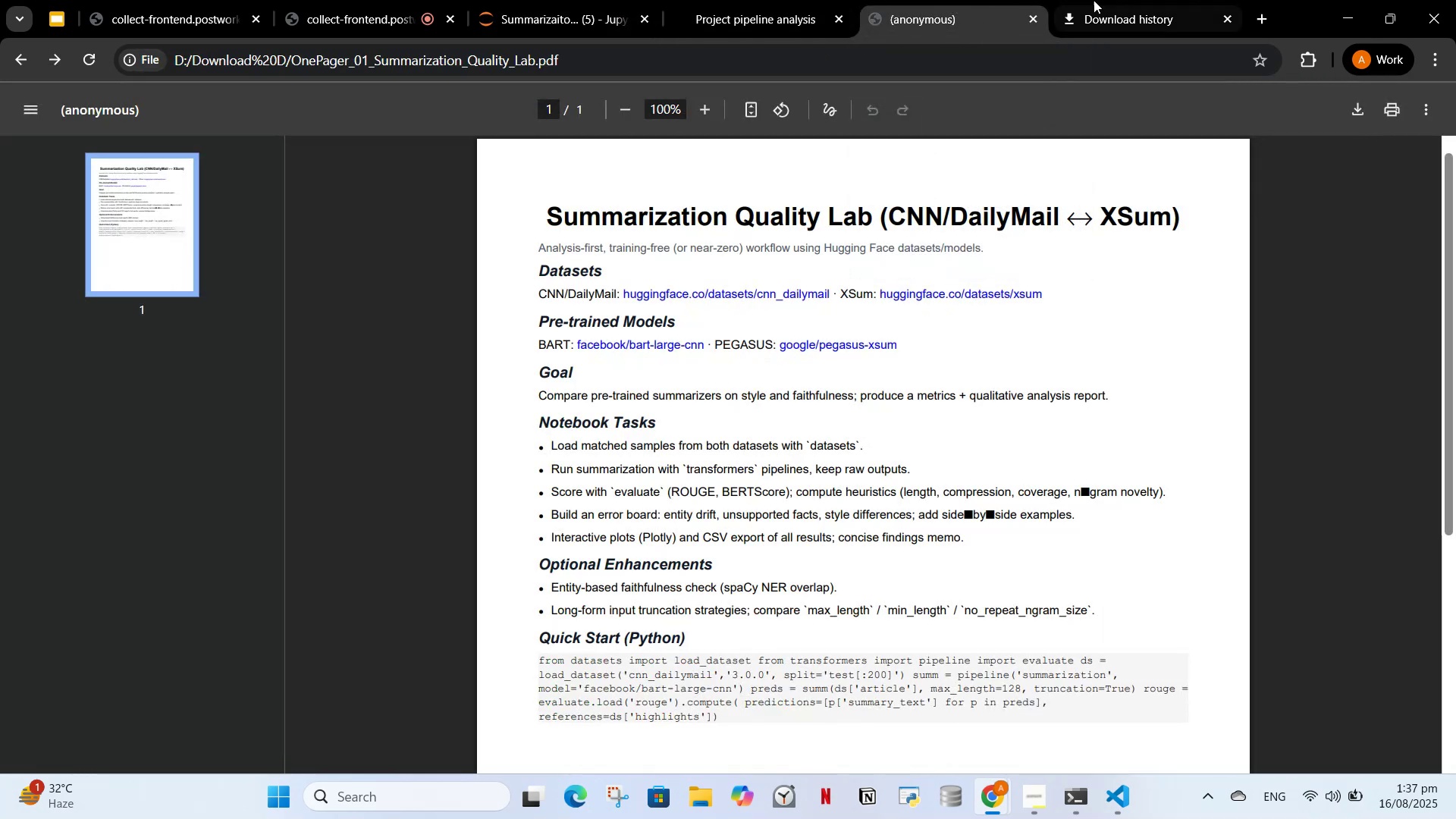 
wait(5.06)
 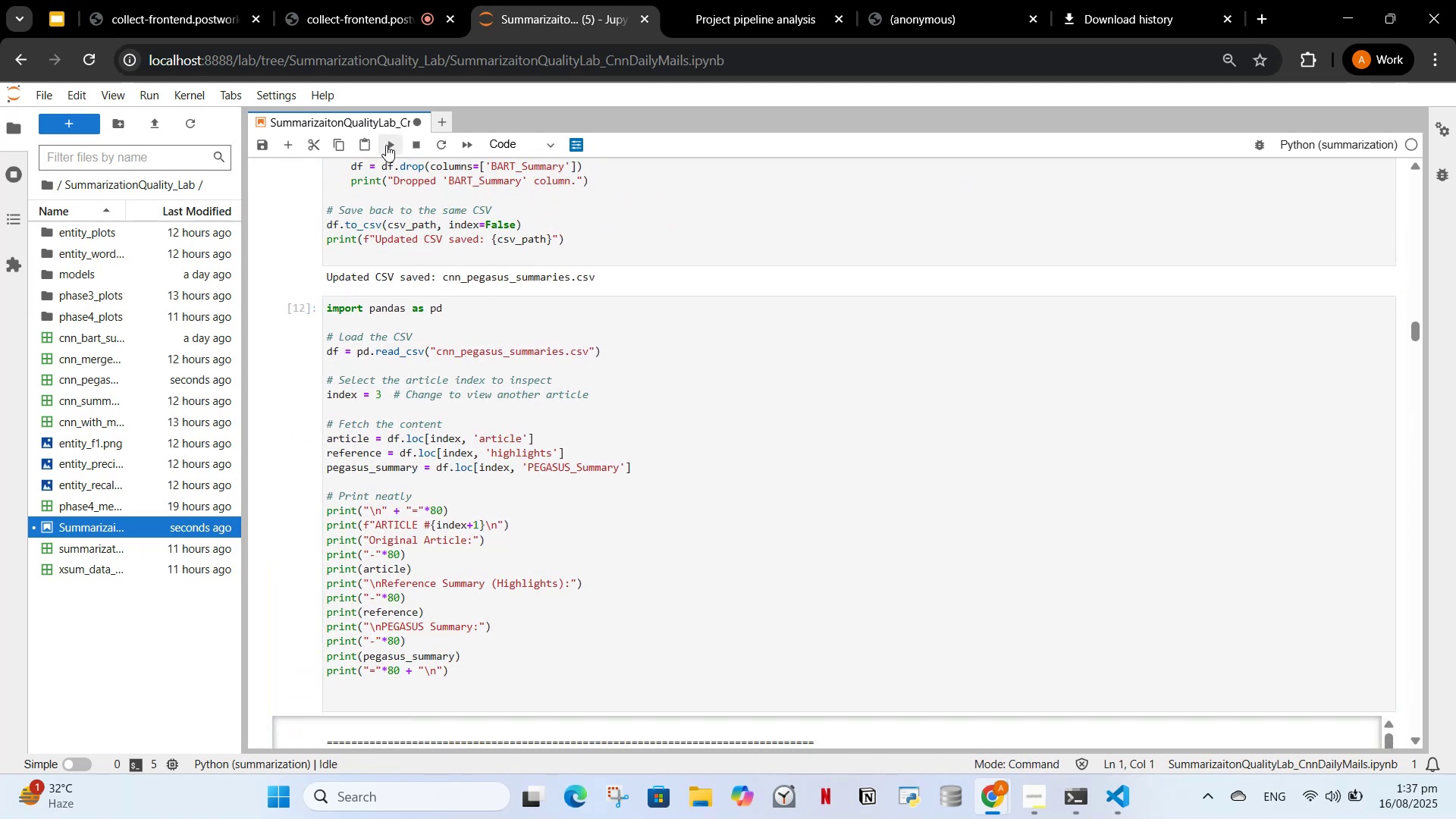 
double_click([792, 53])
 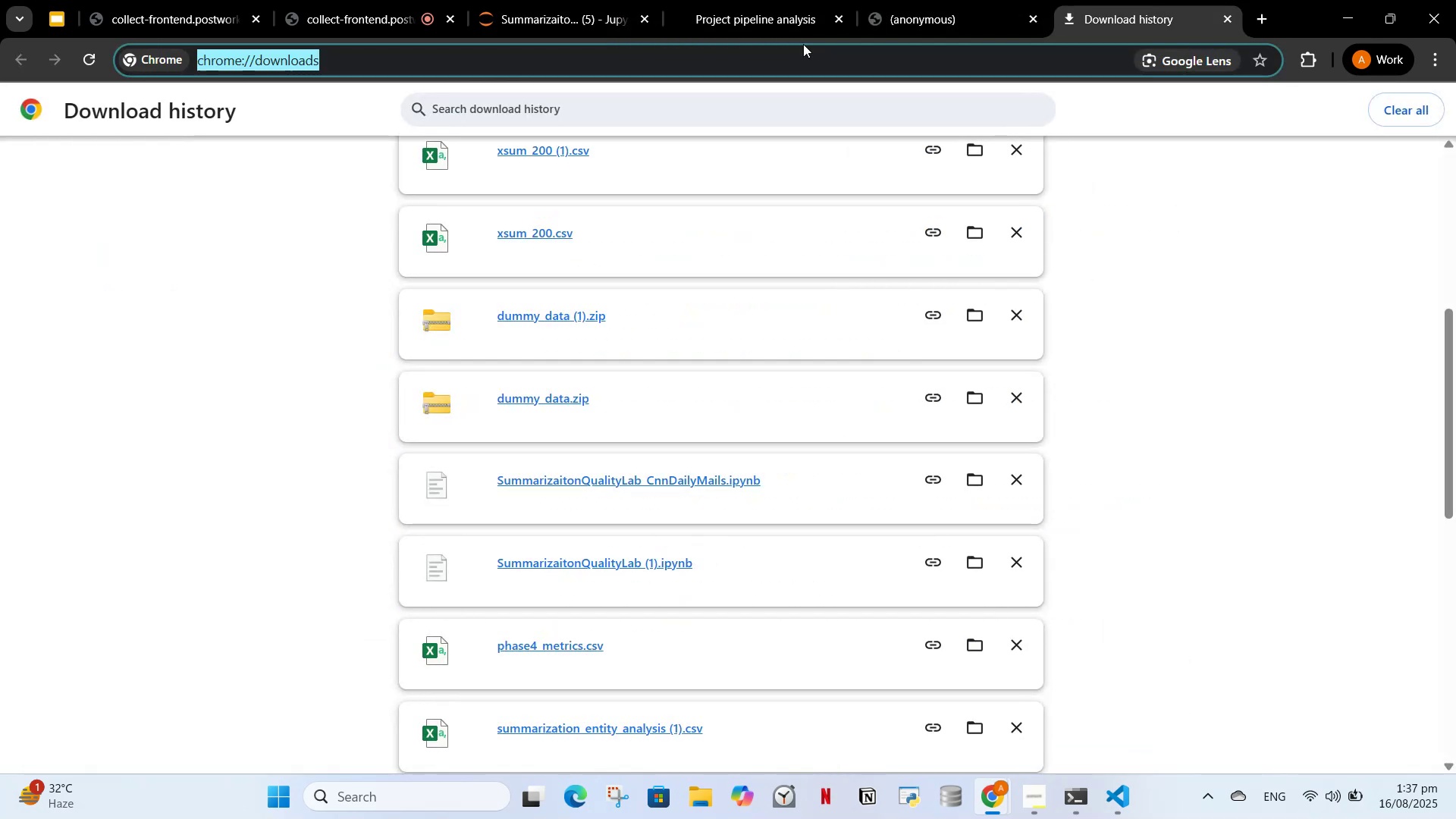 
type(website designds)
 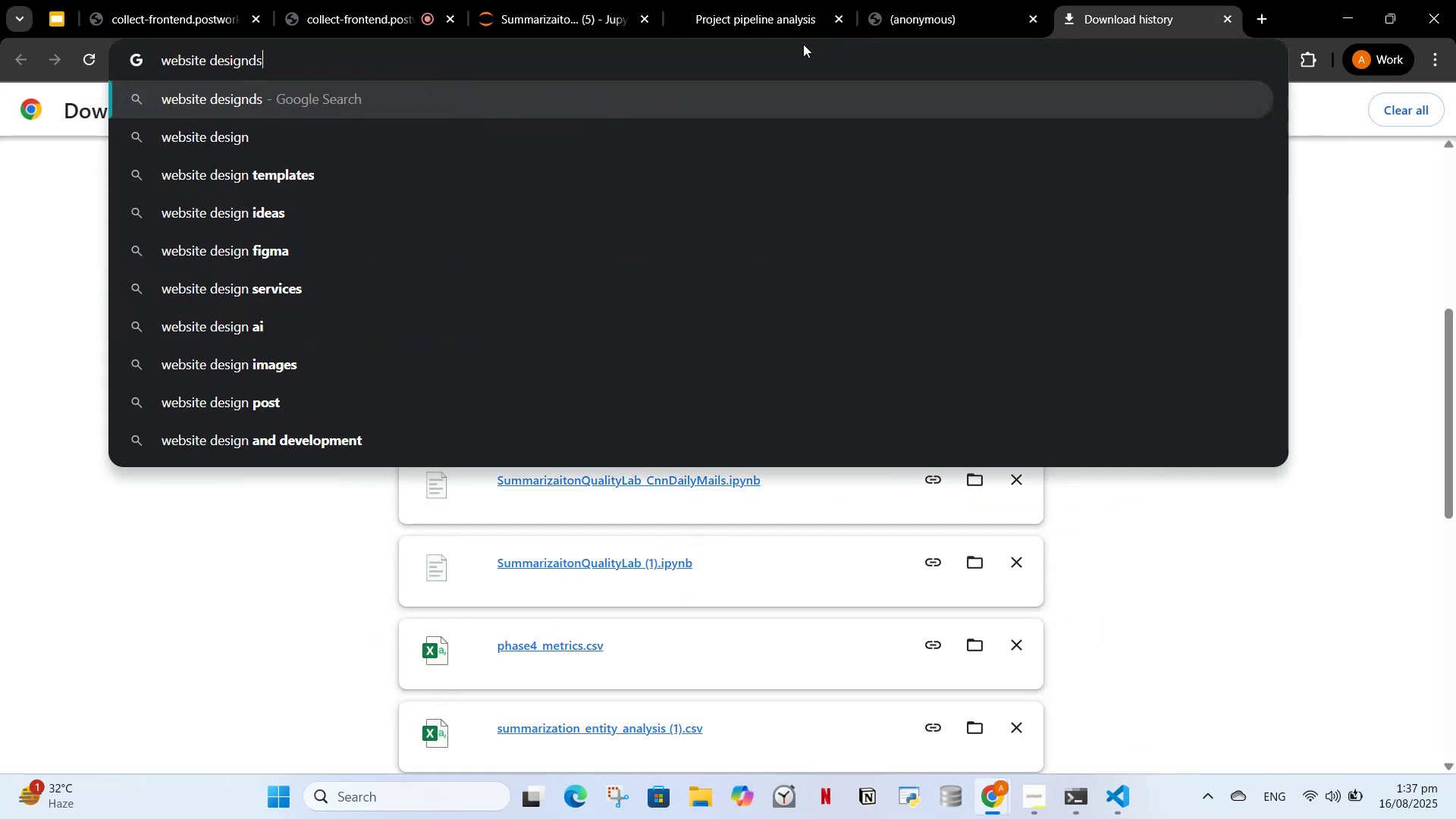 
key(Enter)
 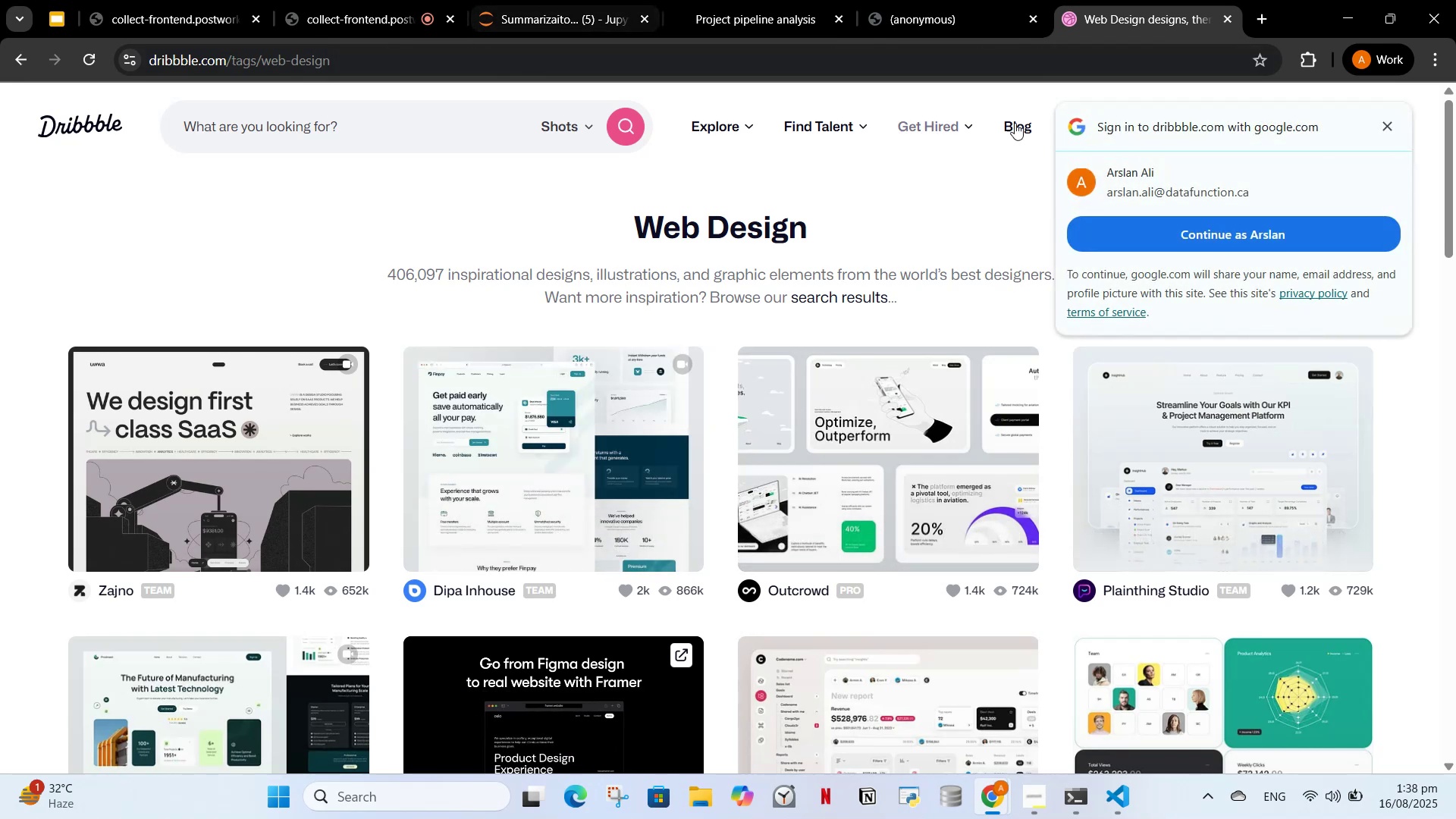 
wait(19.23)
 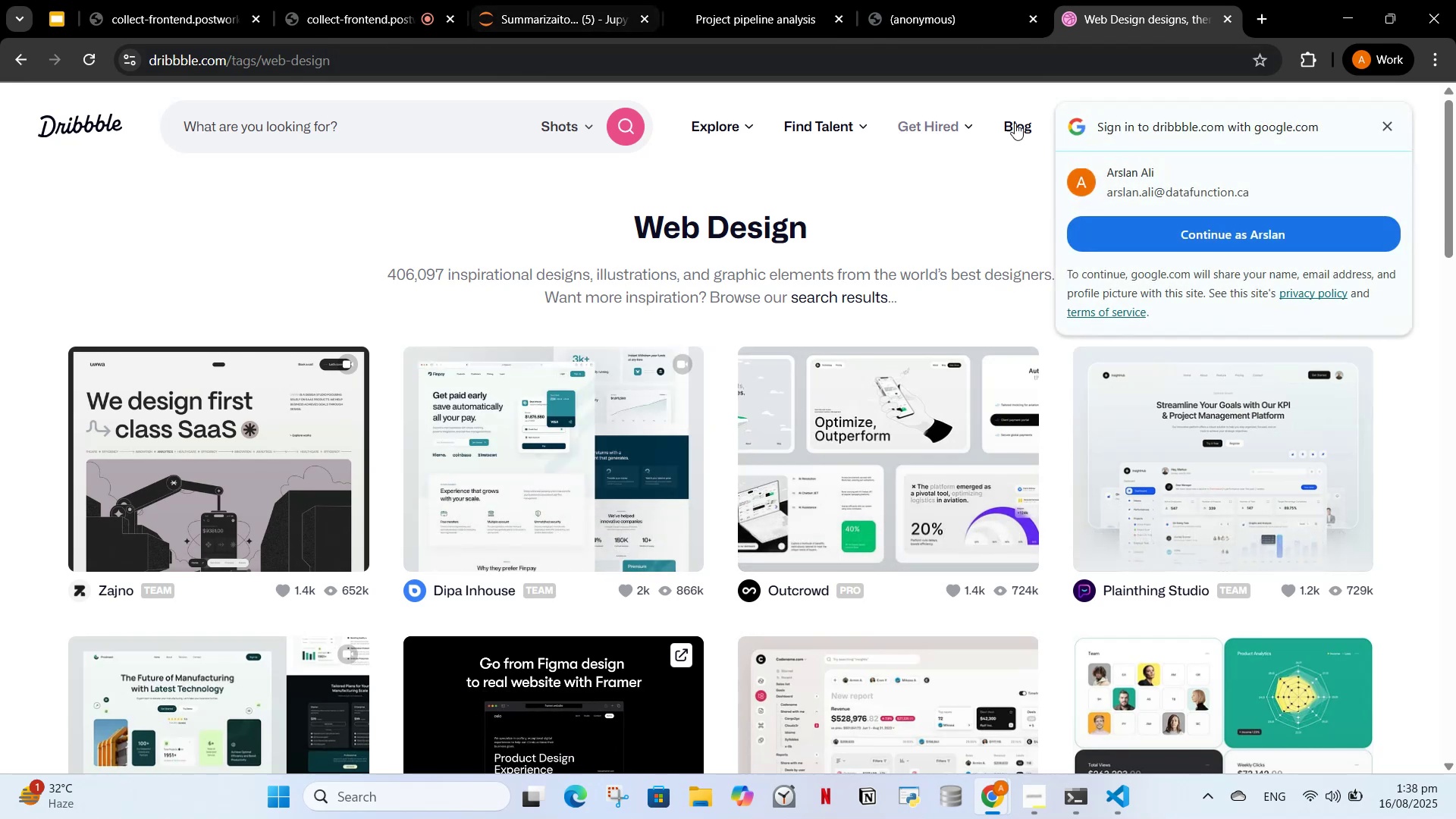 
left_click([595, 0])
 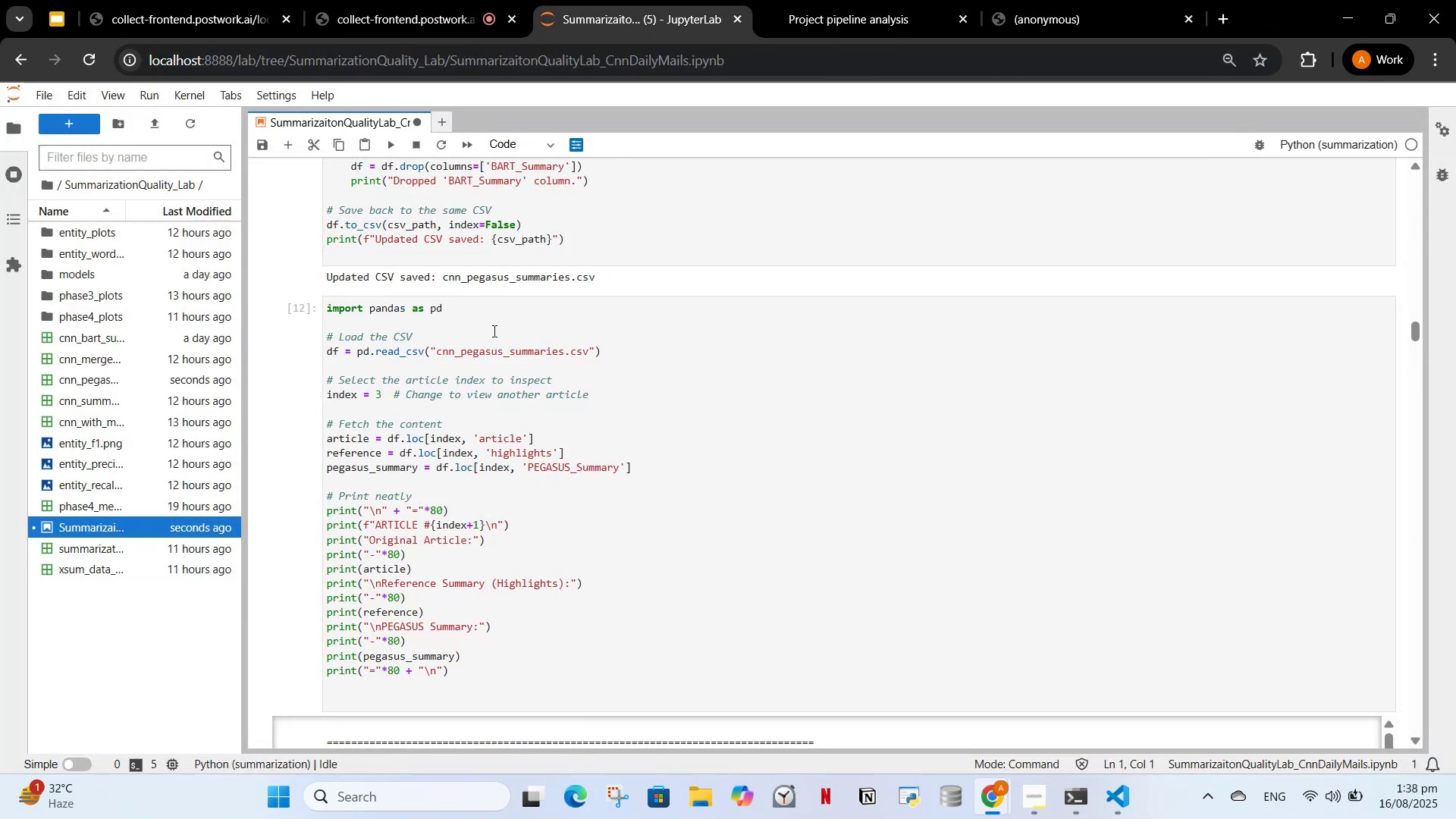 
scroll: coordinate [496, 339], scroll_direction: down, amount: 7.0
 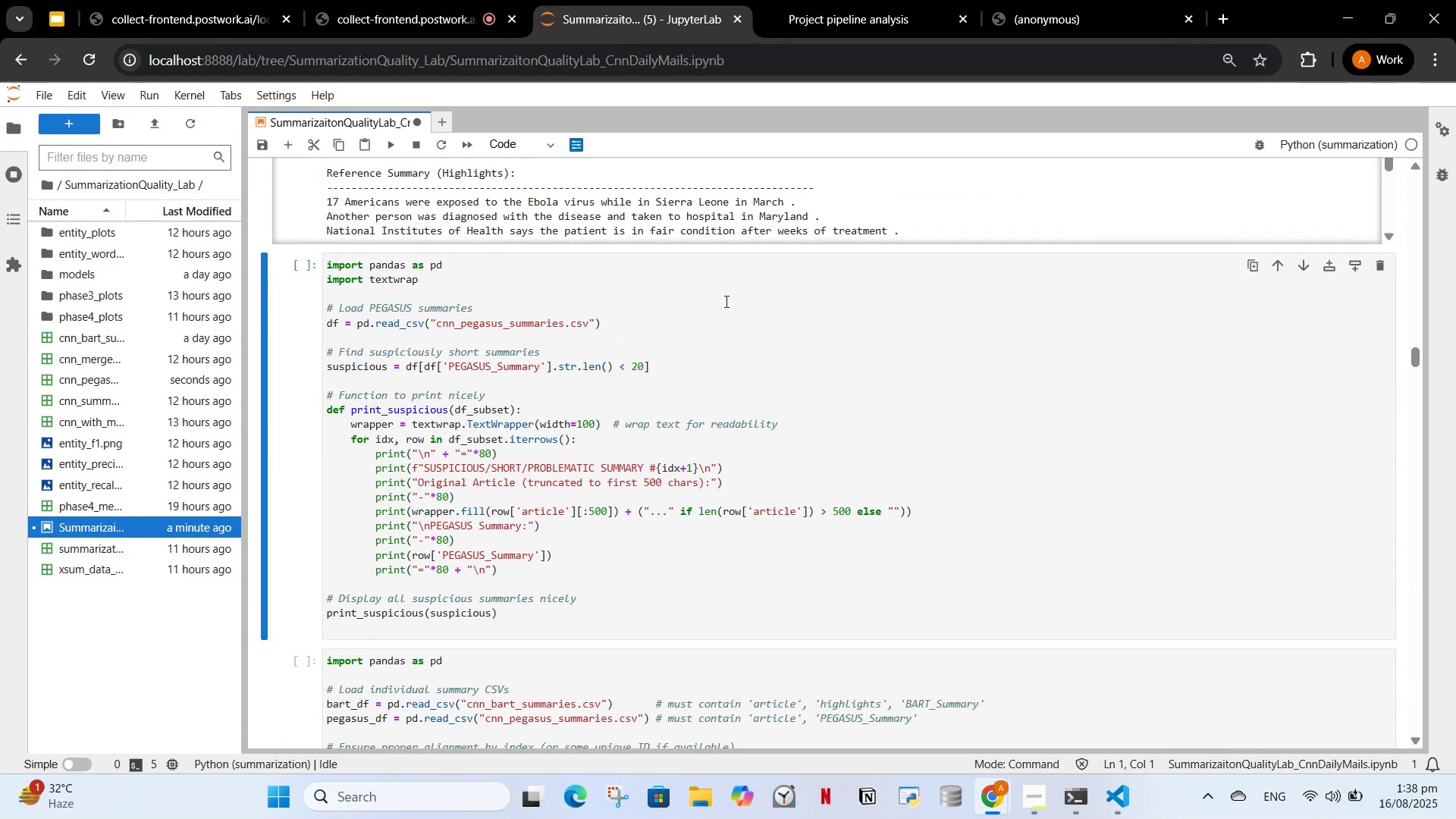 
left_click([678, 333])
 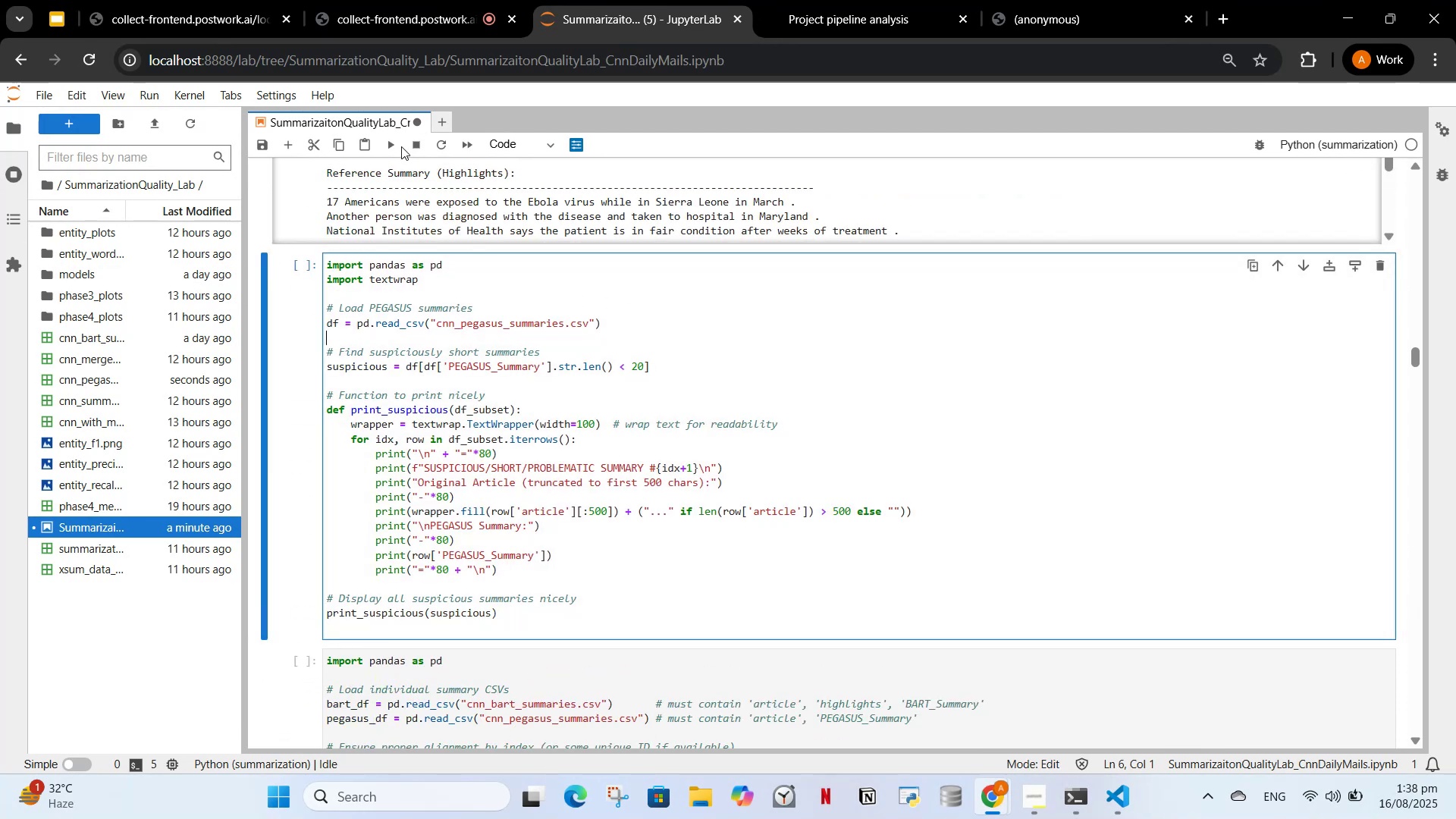 
left_click([386, 146])
 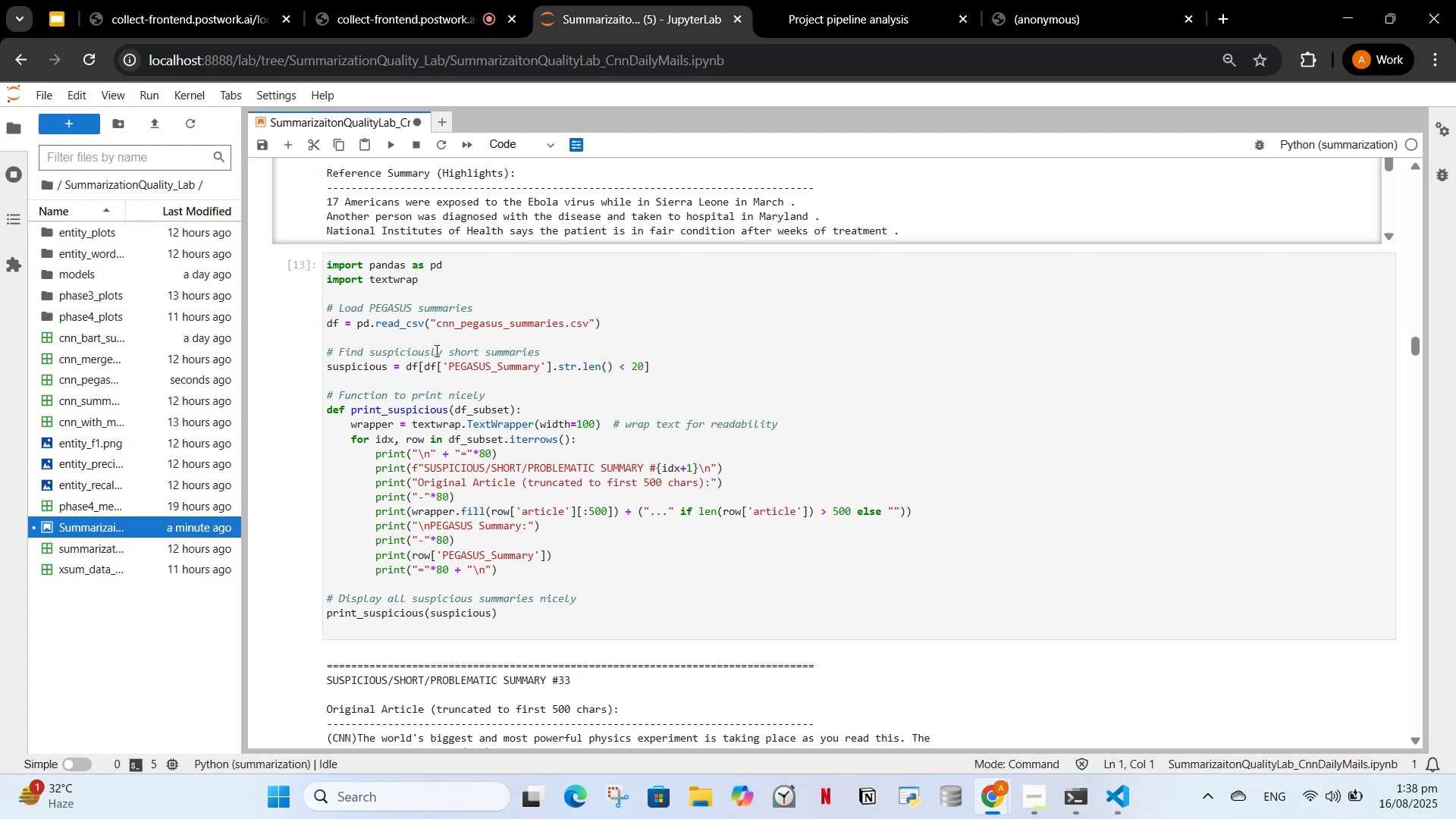 
wait(6.98)
 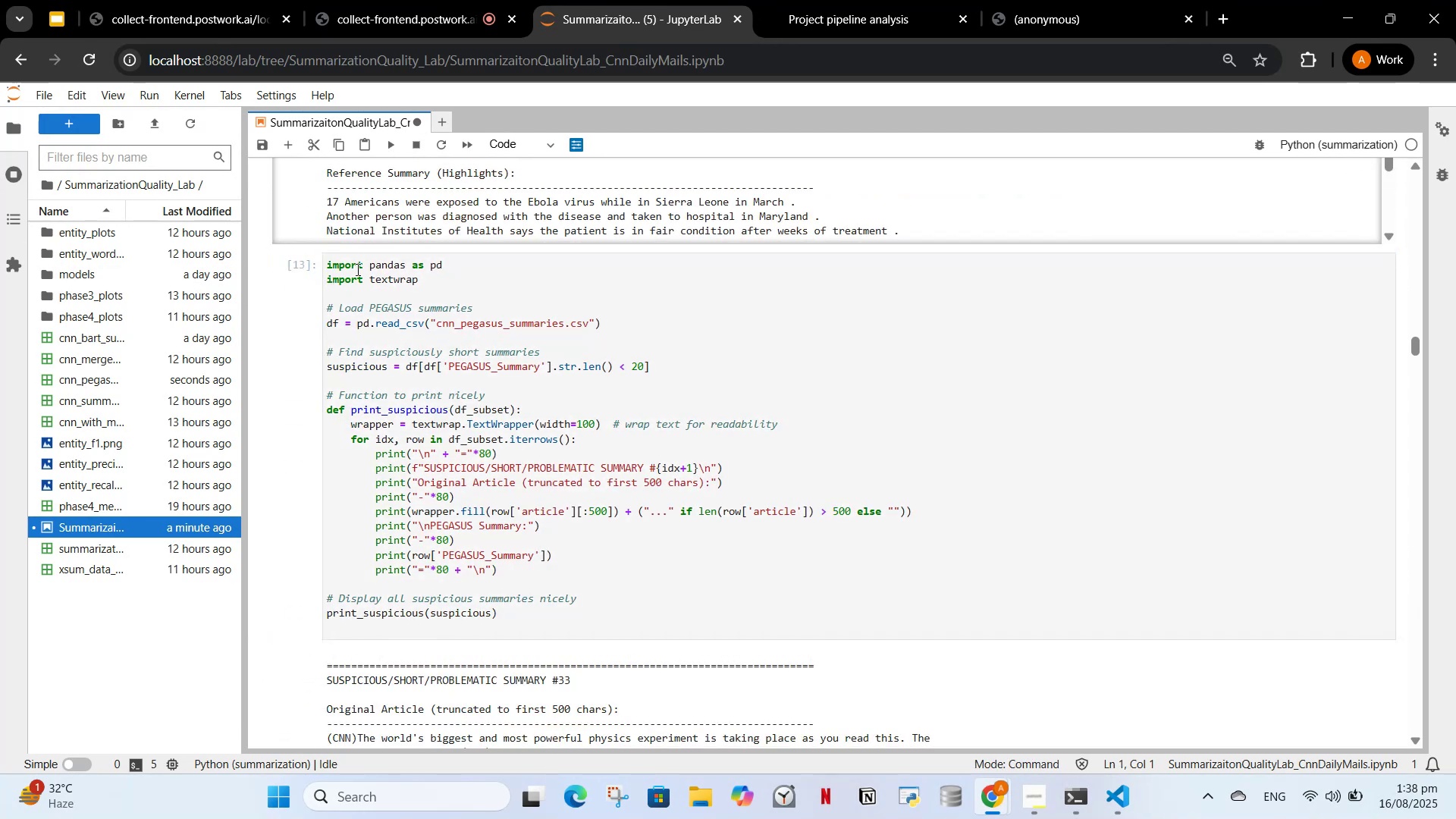 
scroll: coordinate [470, 428], scroll_direction: down, amount: 17.0
 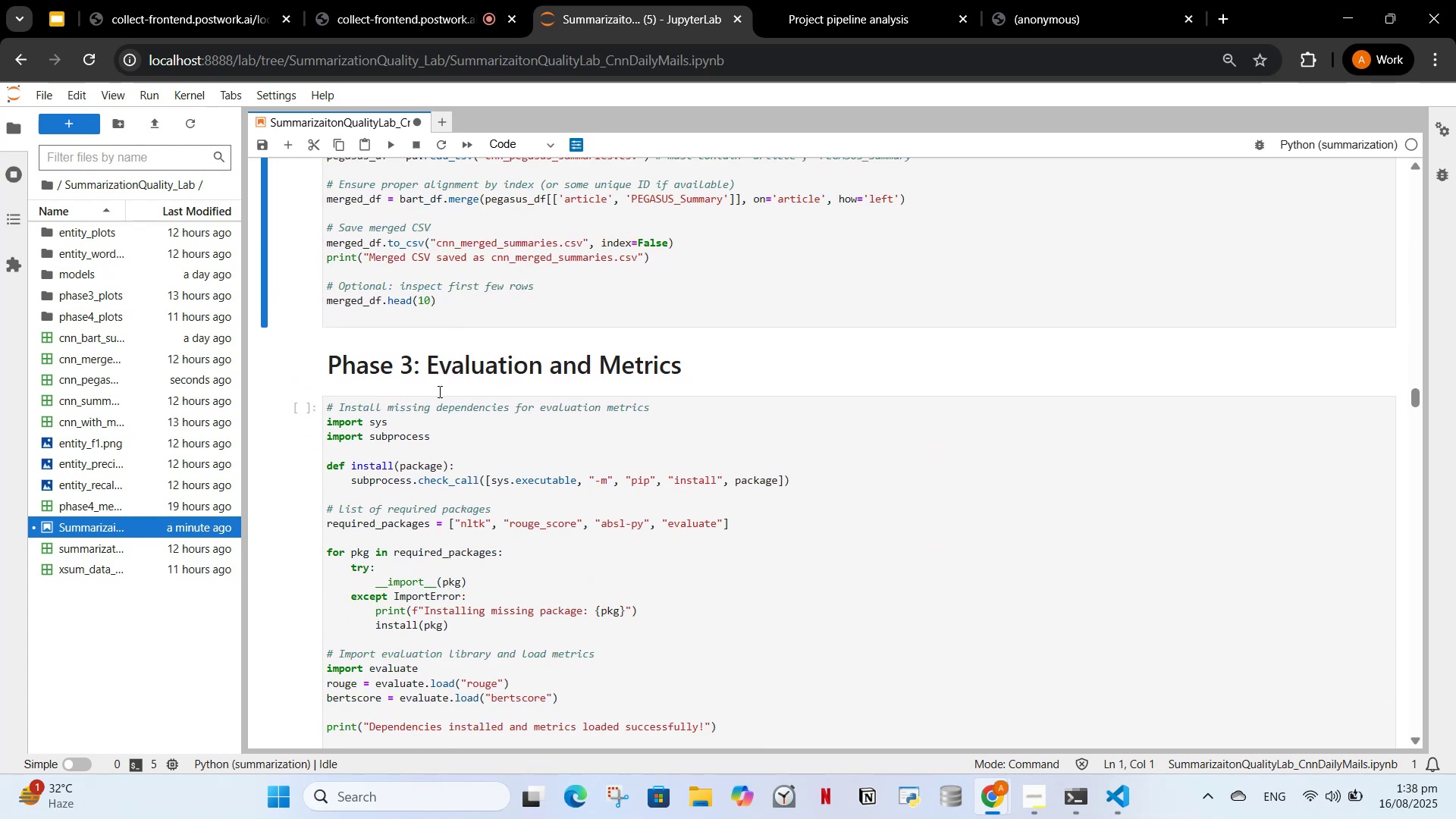 
scroll: coordinate [423, 416], scroll_direction: up, amount: 21.0
 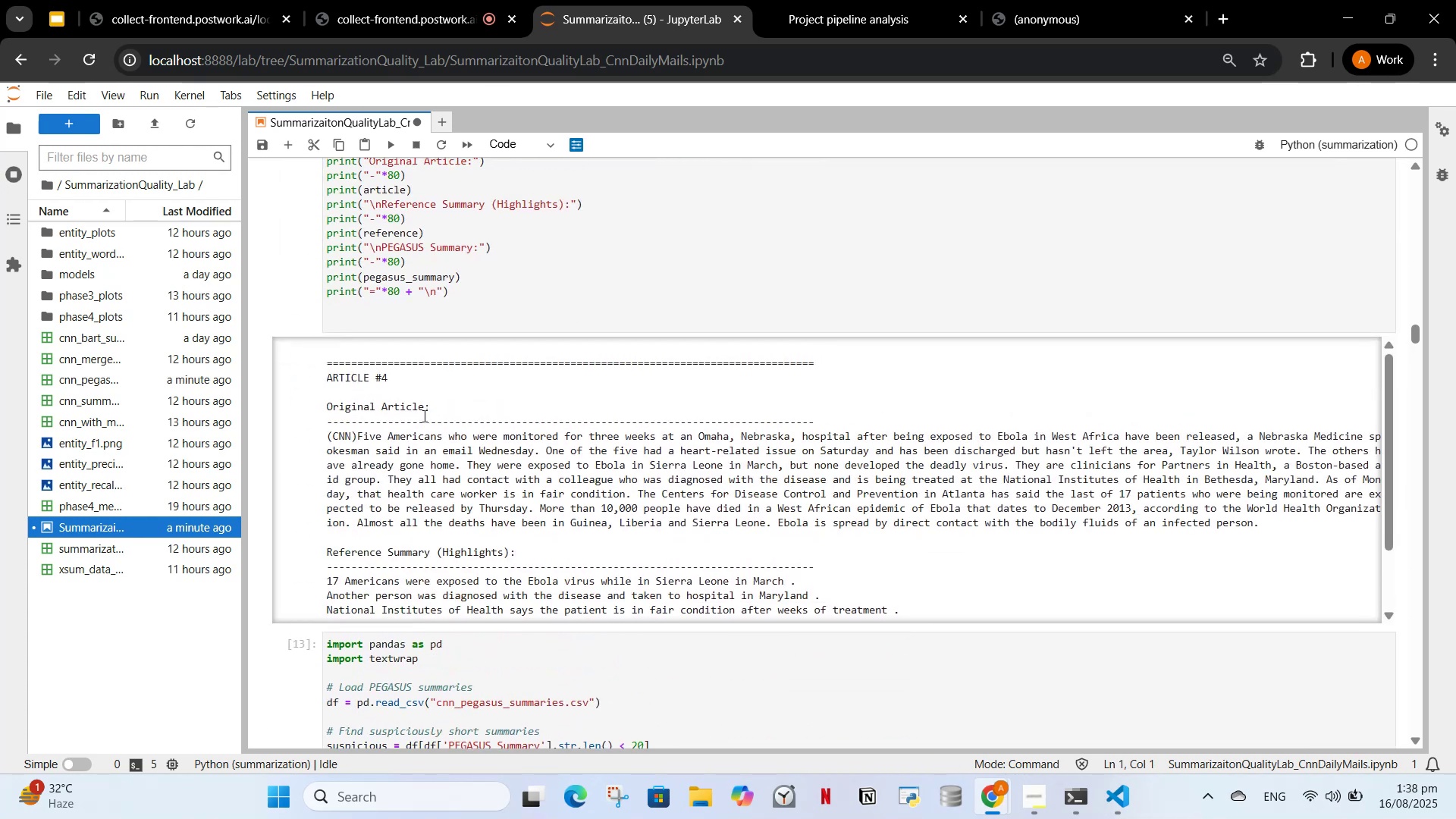 
scroll: coordinate [421, 416], scroll_direction: down, amount: 19.0
 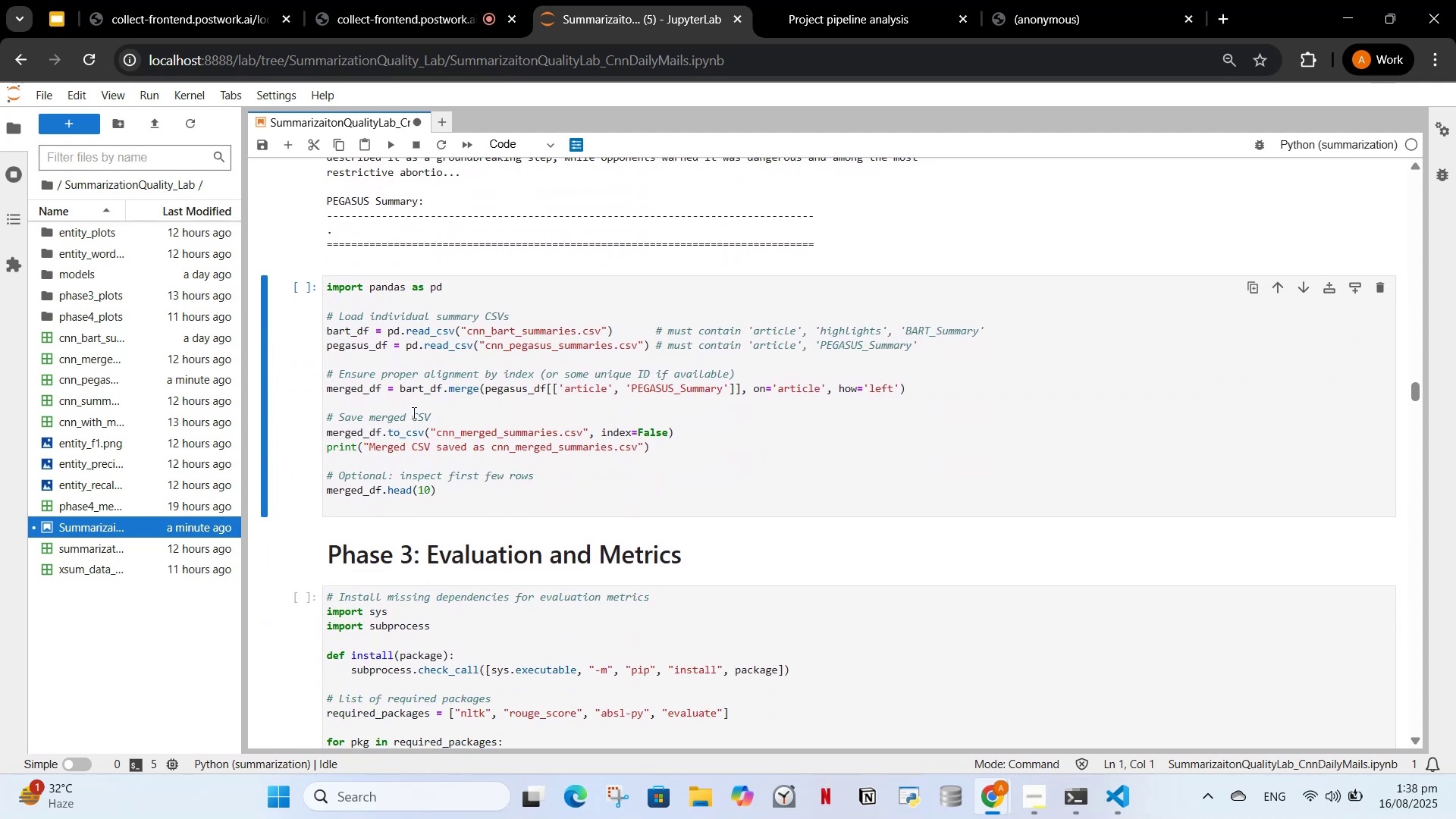 
left_click([413, 413])
 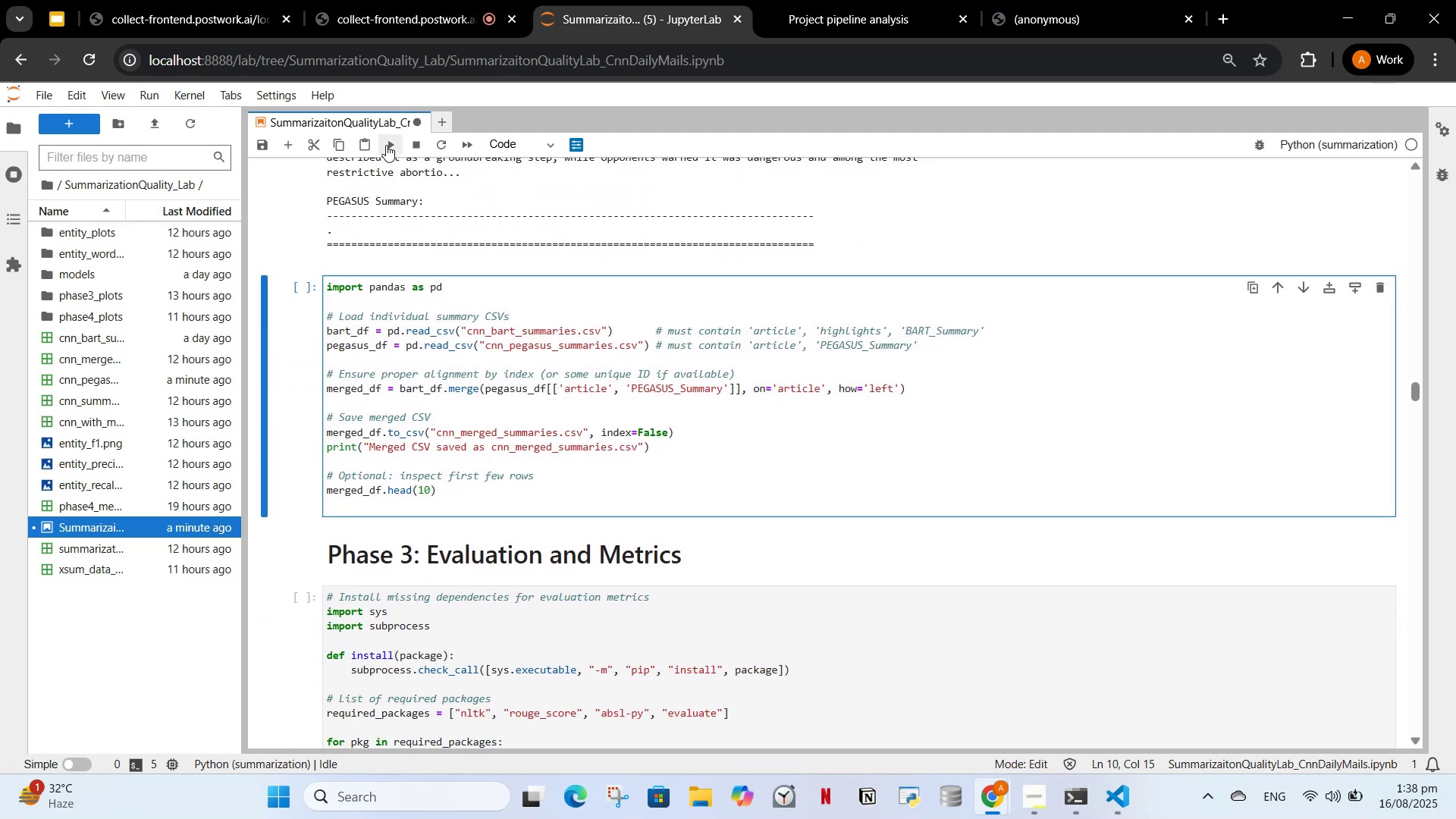 
left_click([384, 146])
 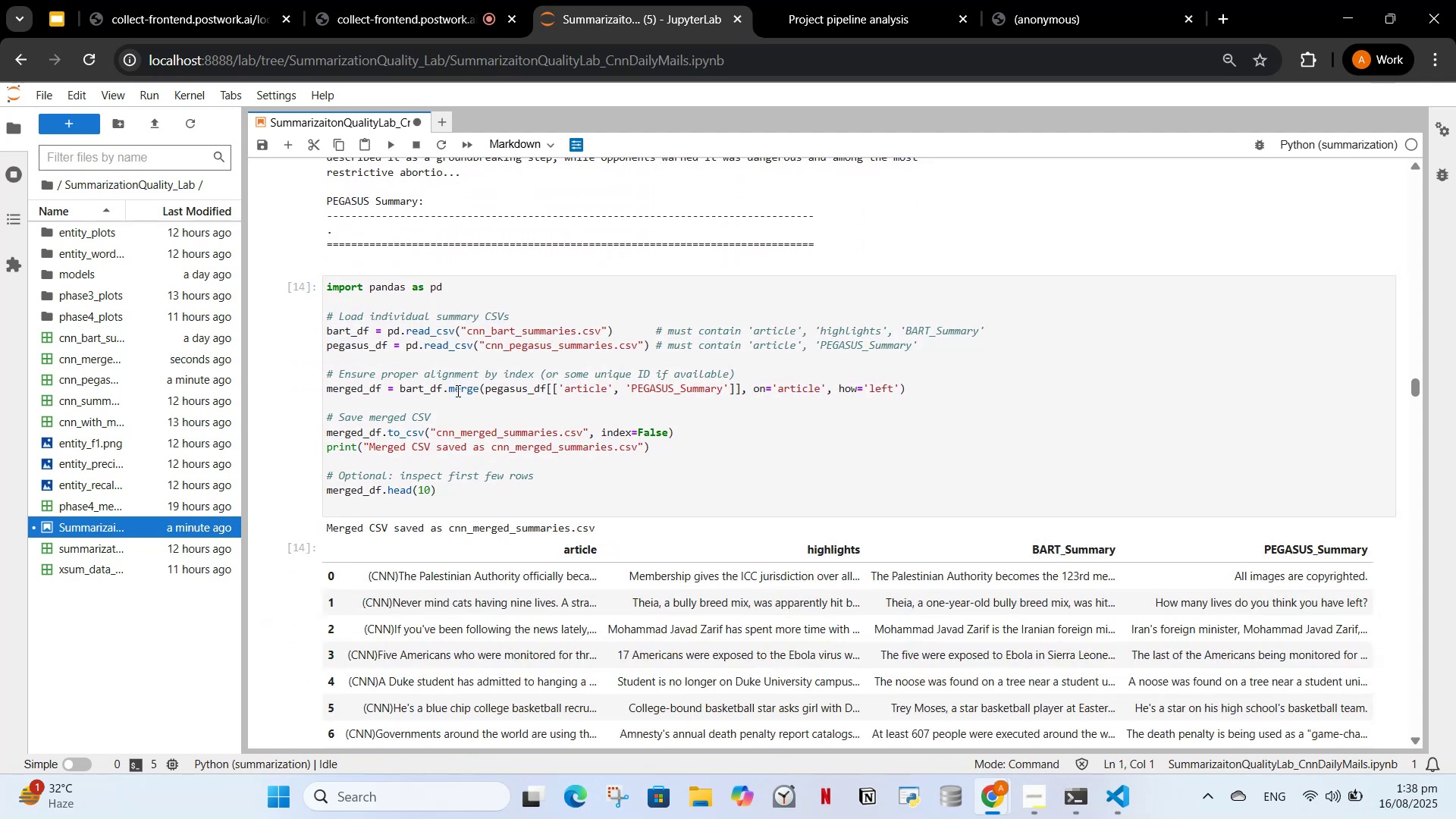 
scroll: coordinate [492, 487], scroll_direction: down, amount: 5.0
 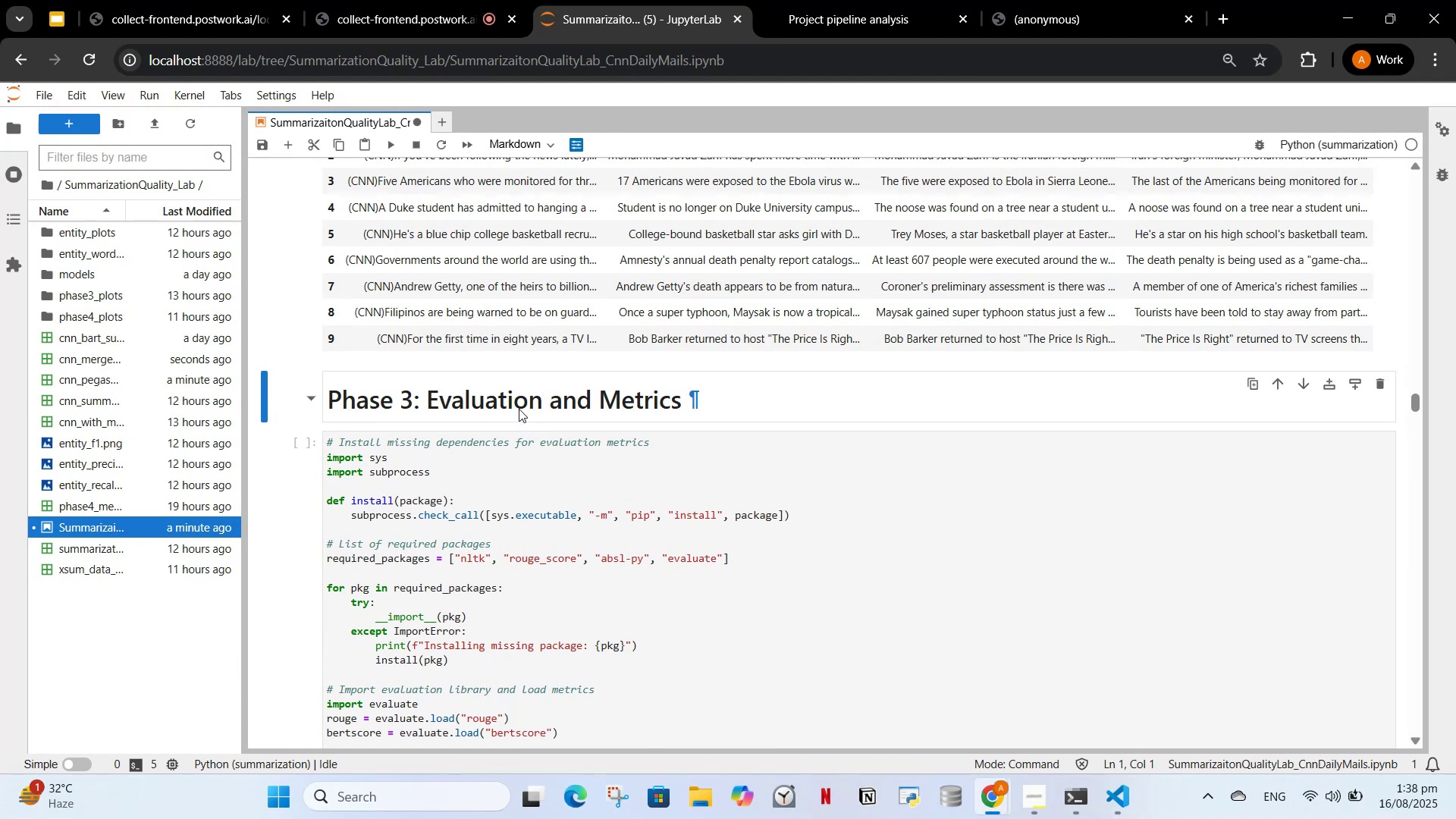 
left_click([436, 482])
 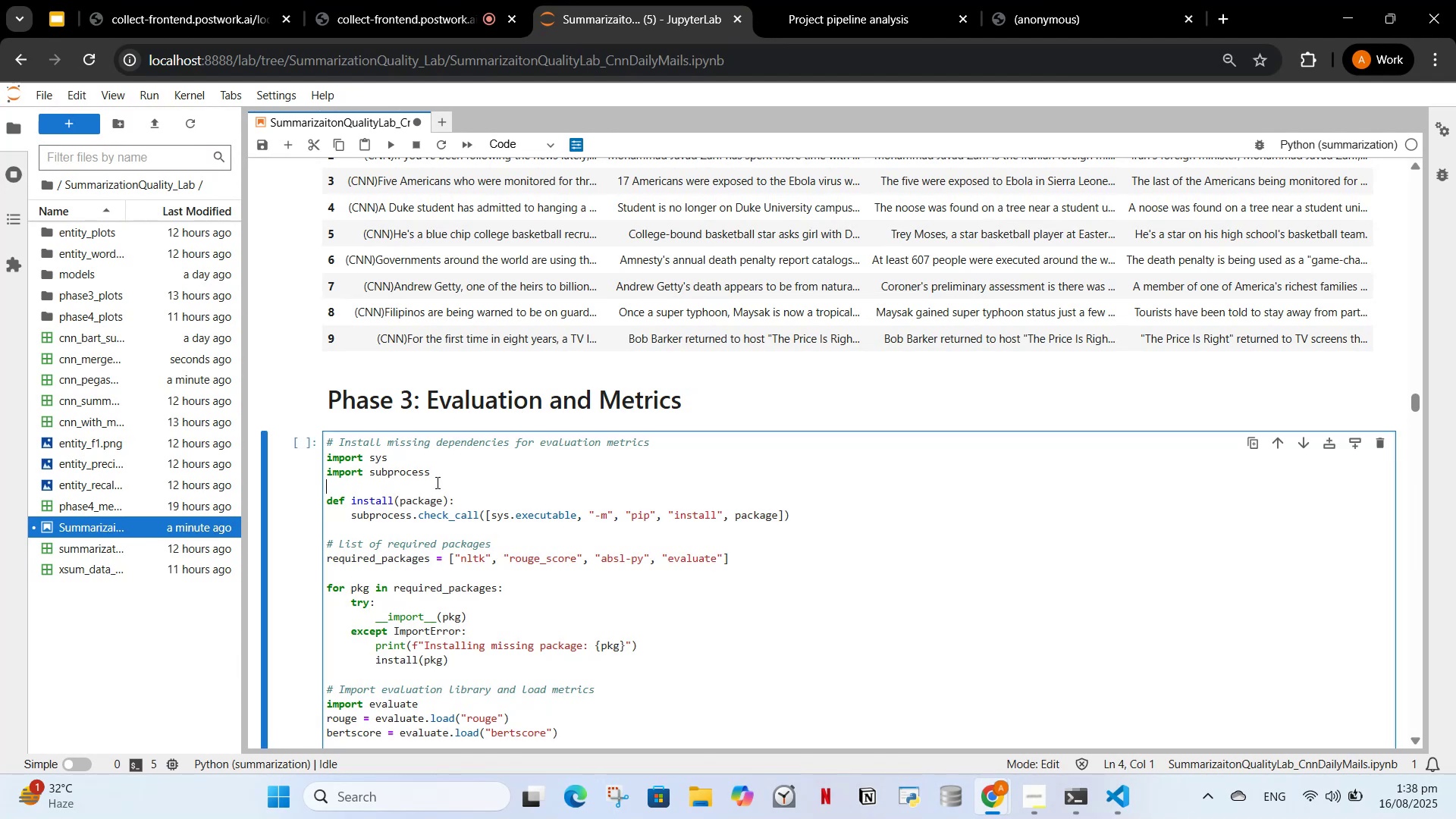 
scroll: coordinate [447, 480], scroll_direction: down, amount: 2.0
 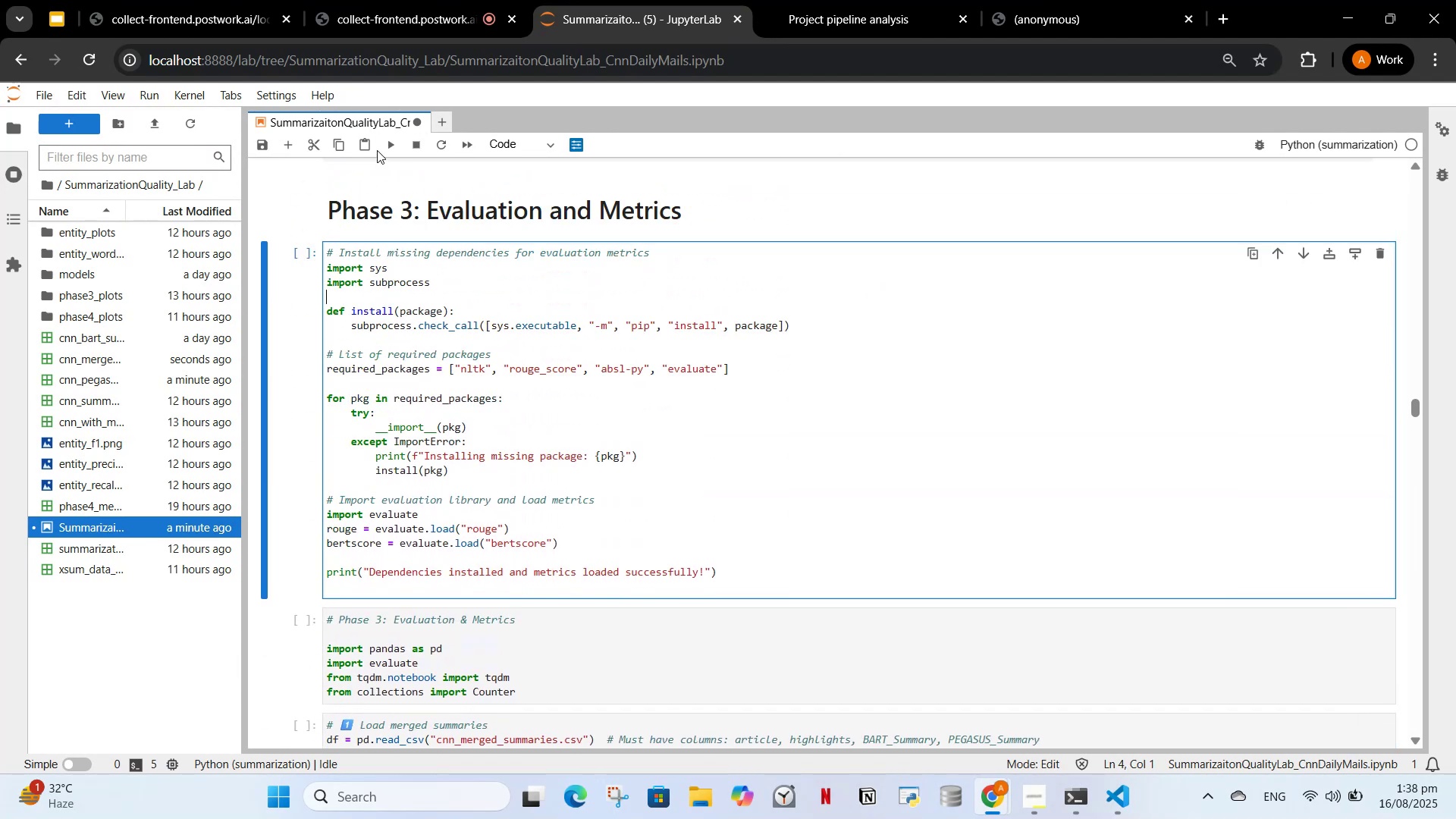 
left_click([392, 142])
 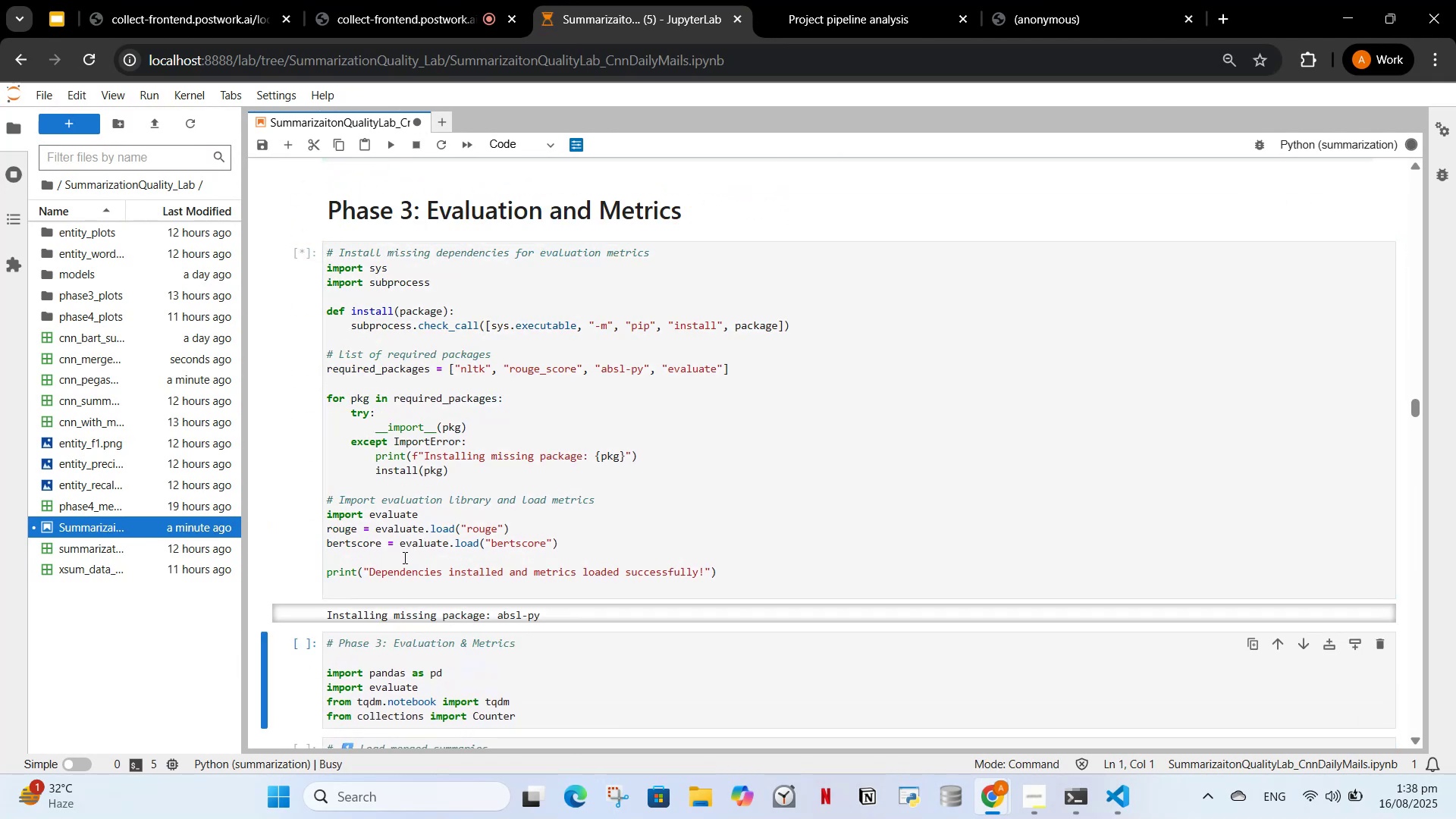 
wait(10.69)
 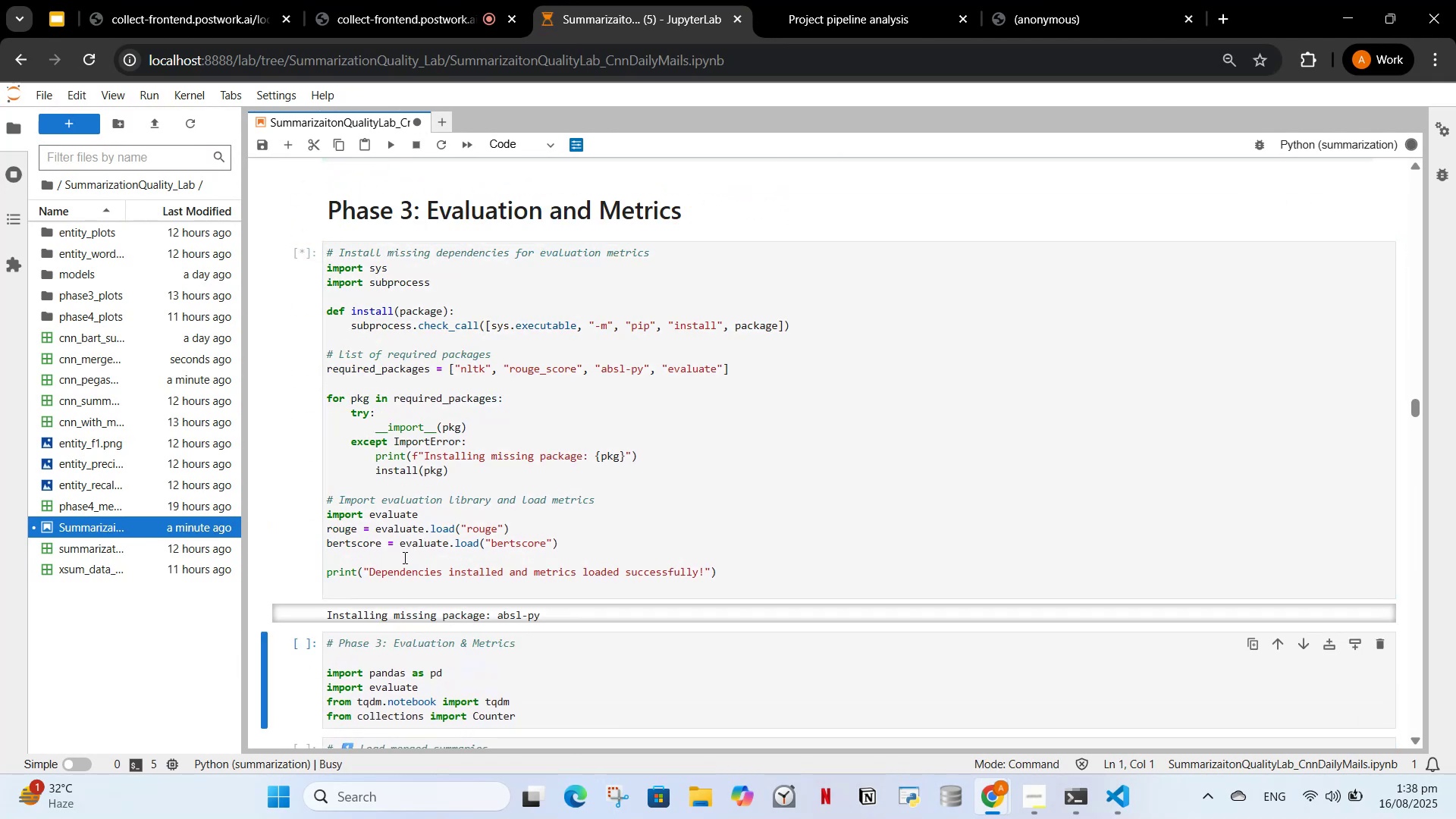 
scroll: coordinate [421, 397], scroll_direction: down, amount: 1.0
 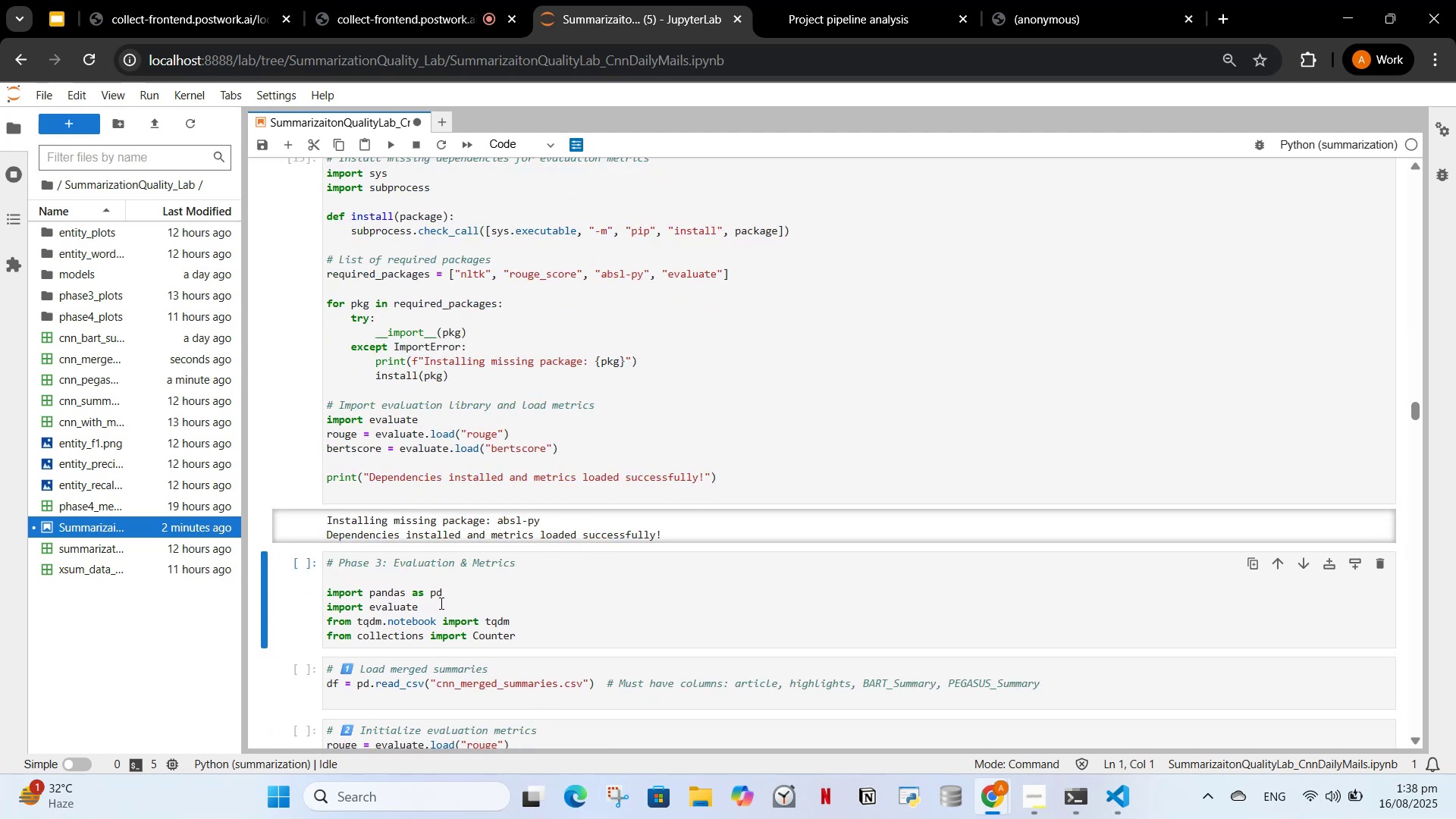 
left_click([440, 637])
 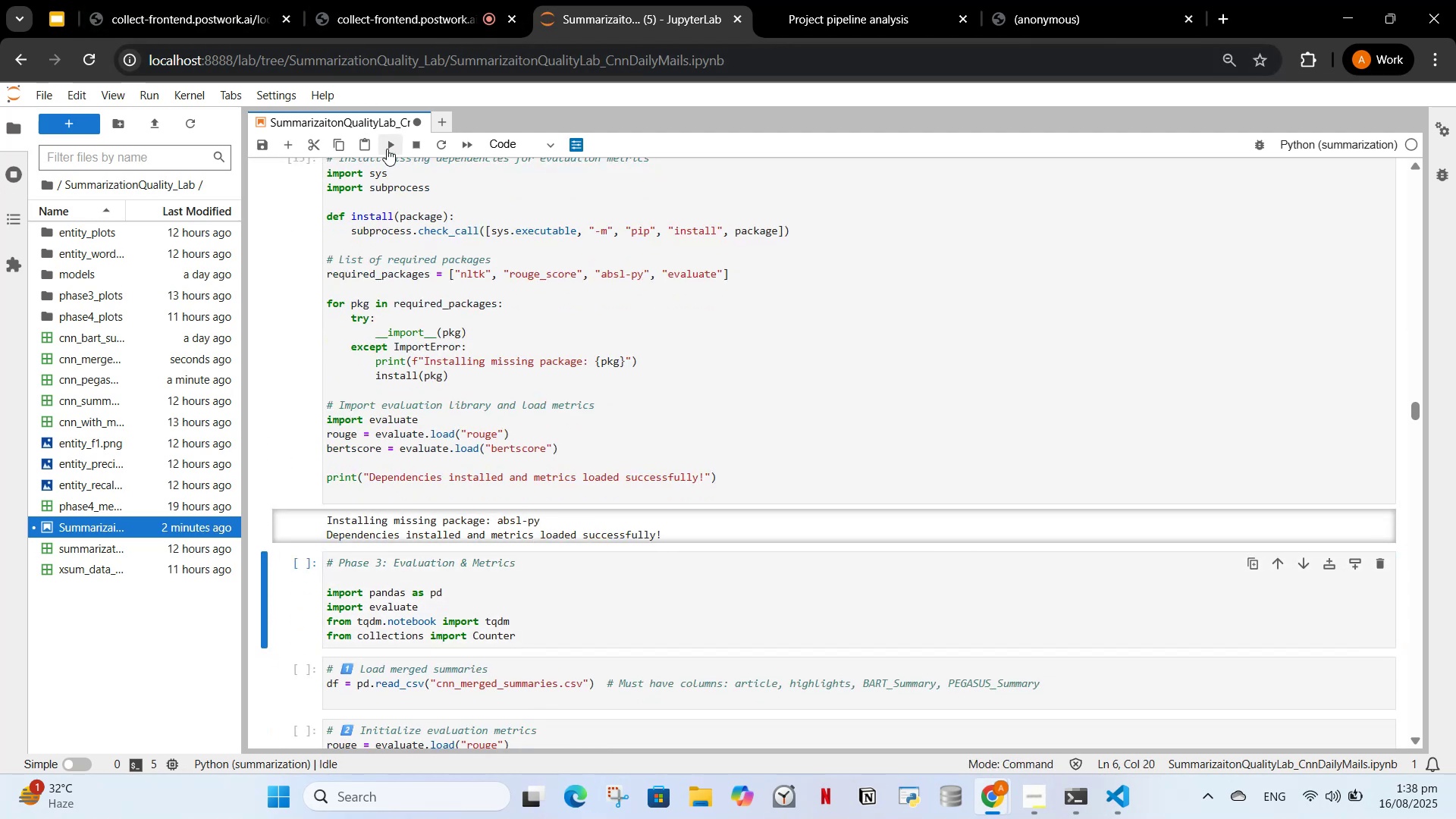 
left_click([390, 143])
 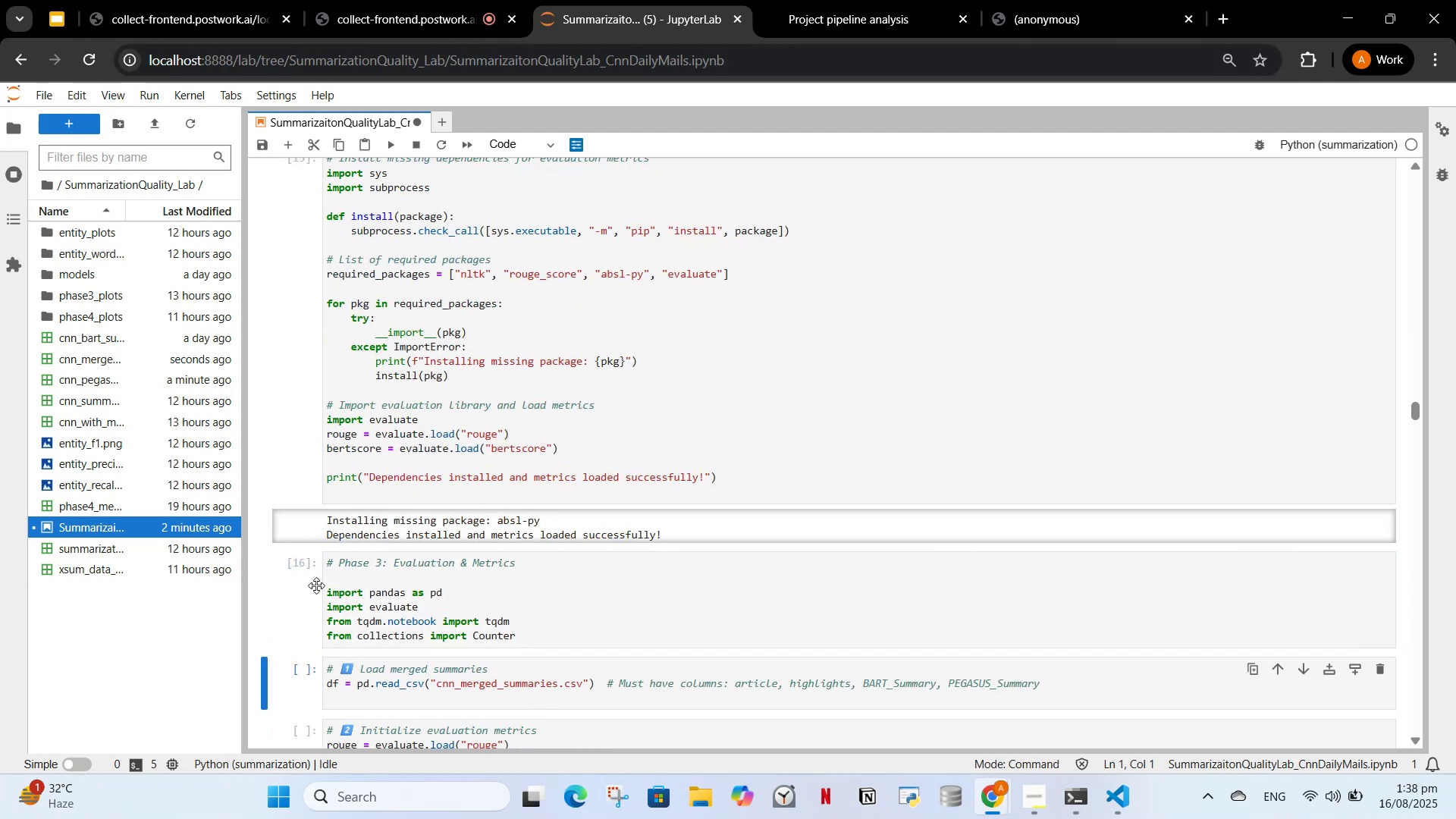 
left_click([338, 691])
 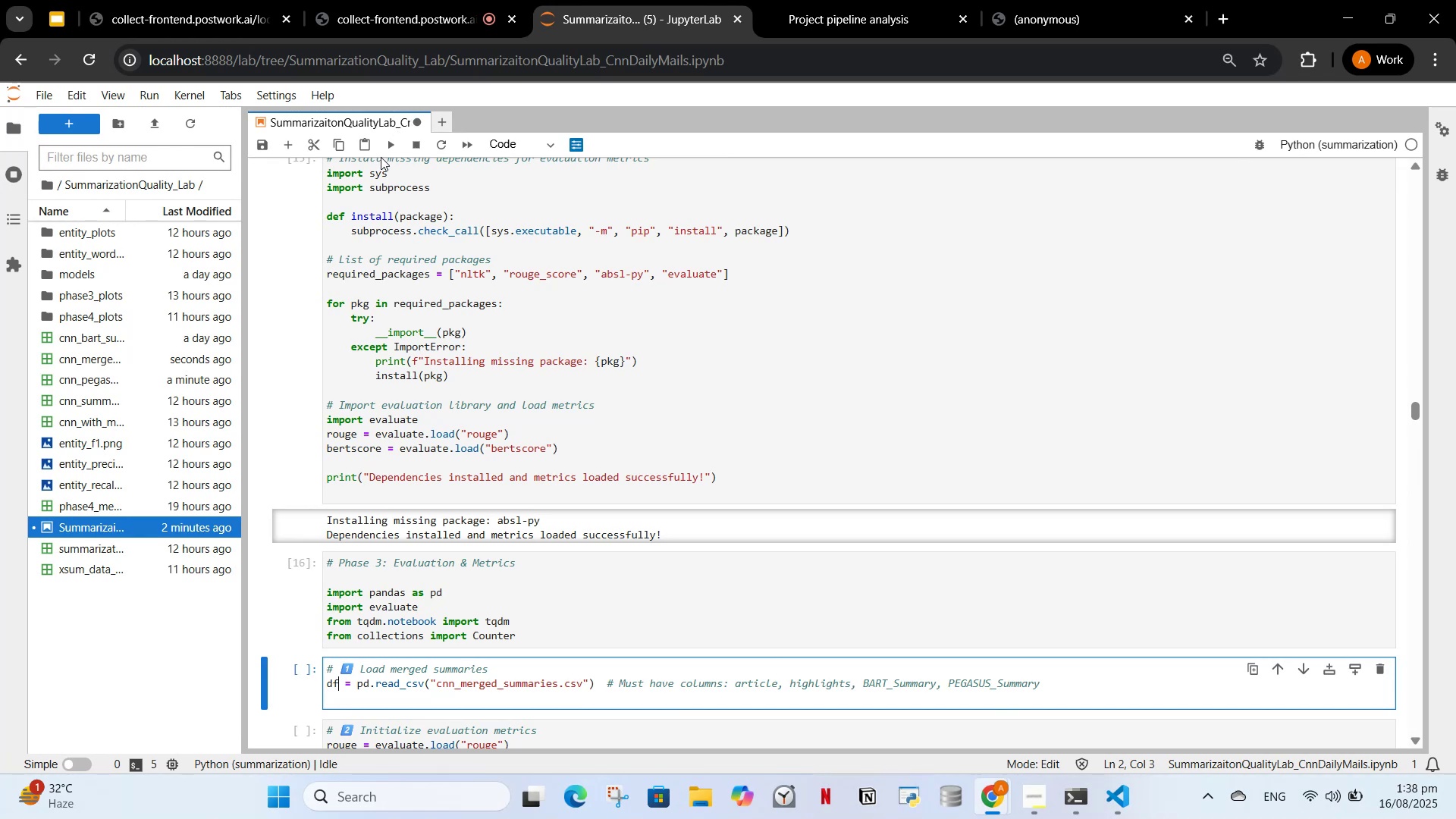 
left_click([394, 147])
 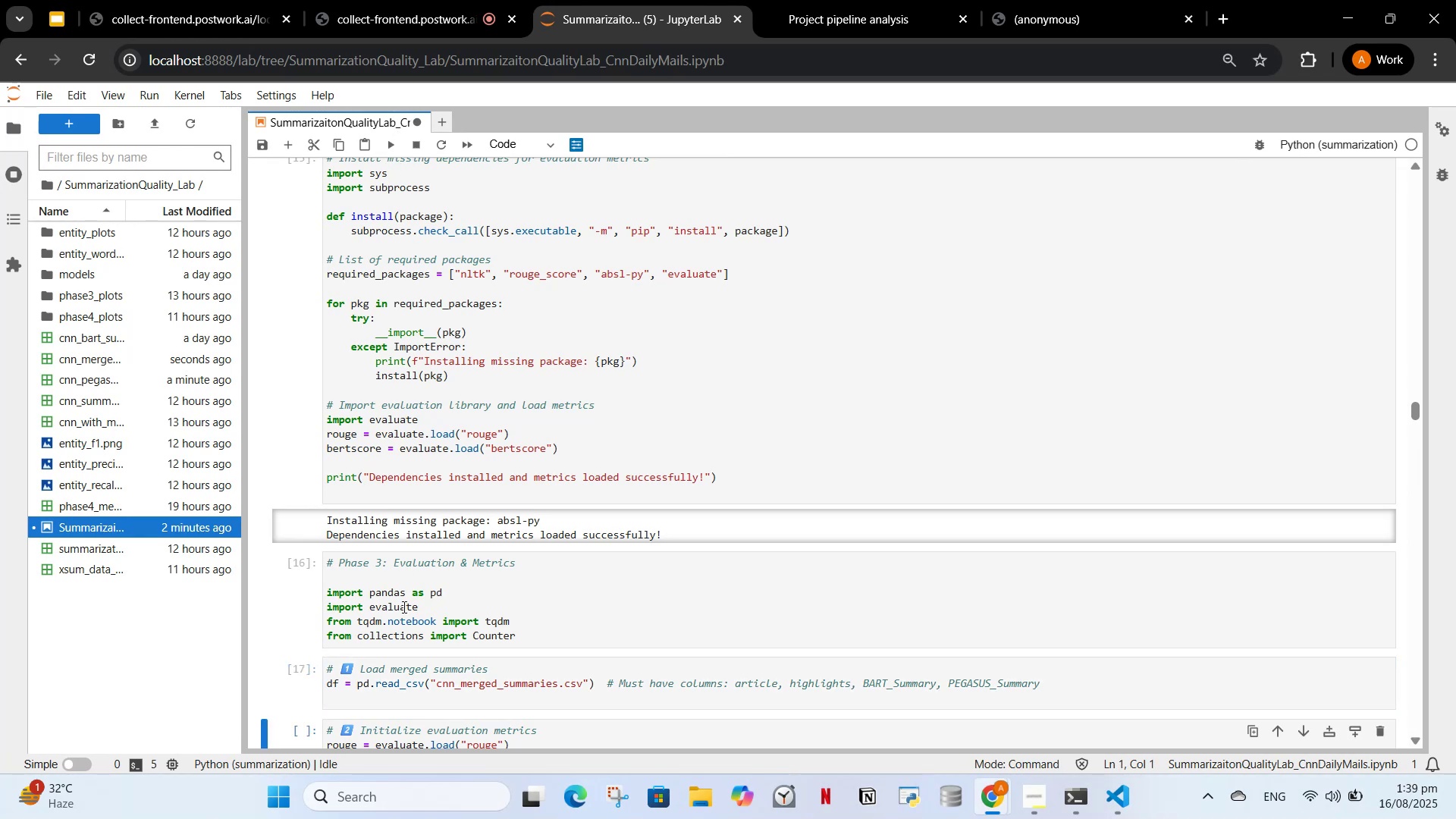 
scroll: coordinate [440, 530], scroll_direction: down, amount: 3.0
 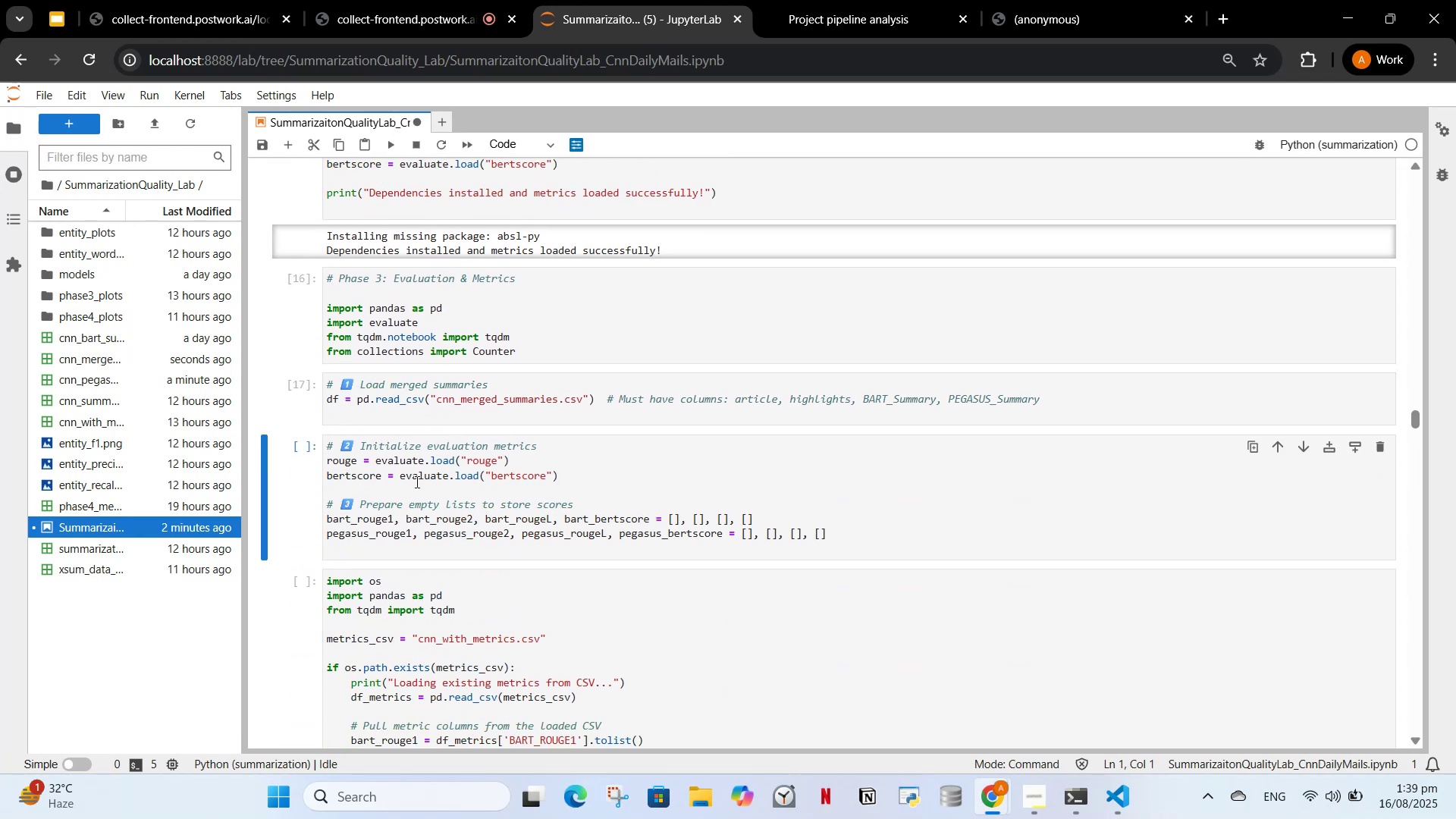 
left_click([416, 482])
 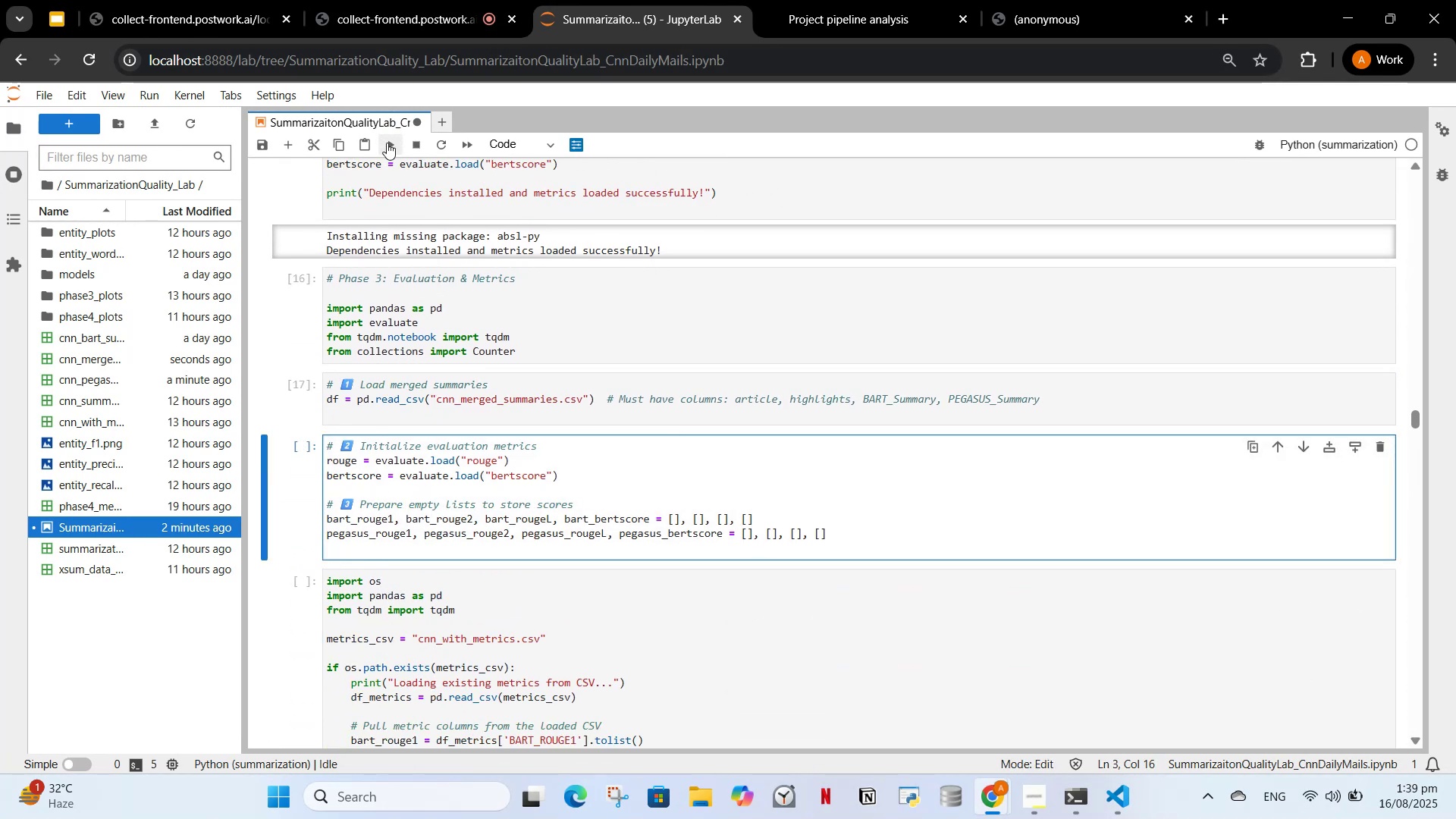 
left_click([387, 143])
 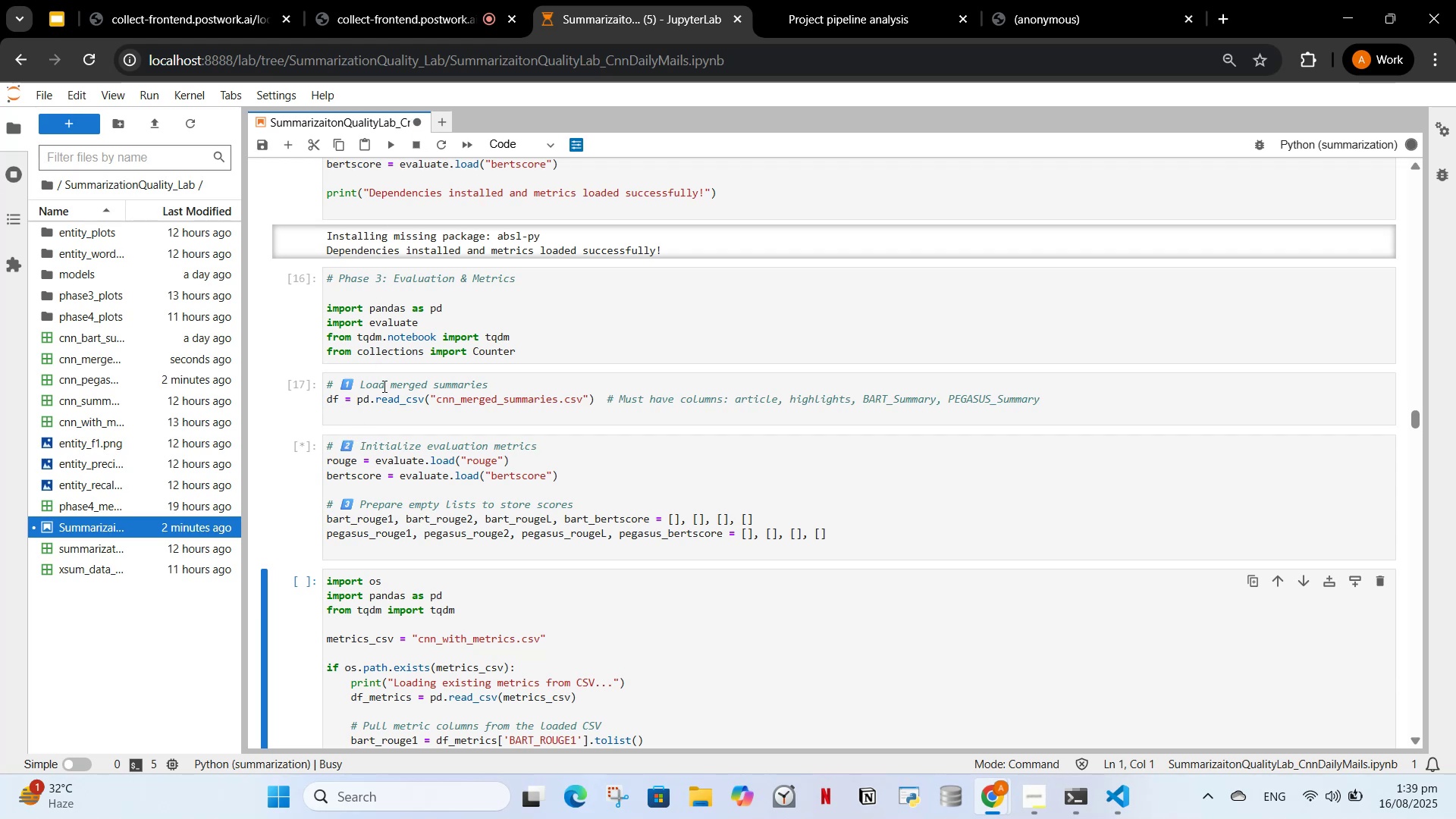 
scroll: coordinate [387, 457], scroll_direction: down, amount: 2.0
 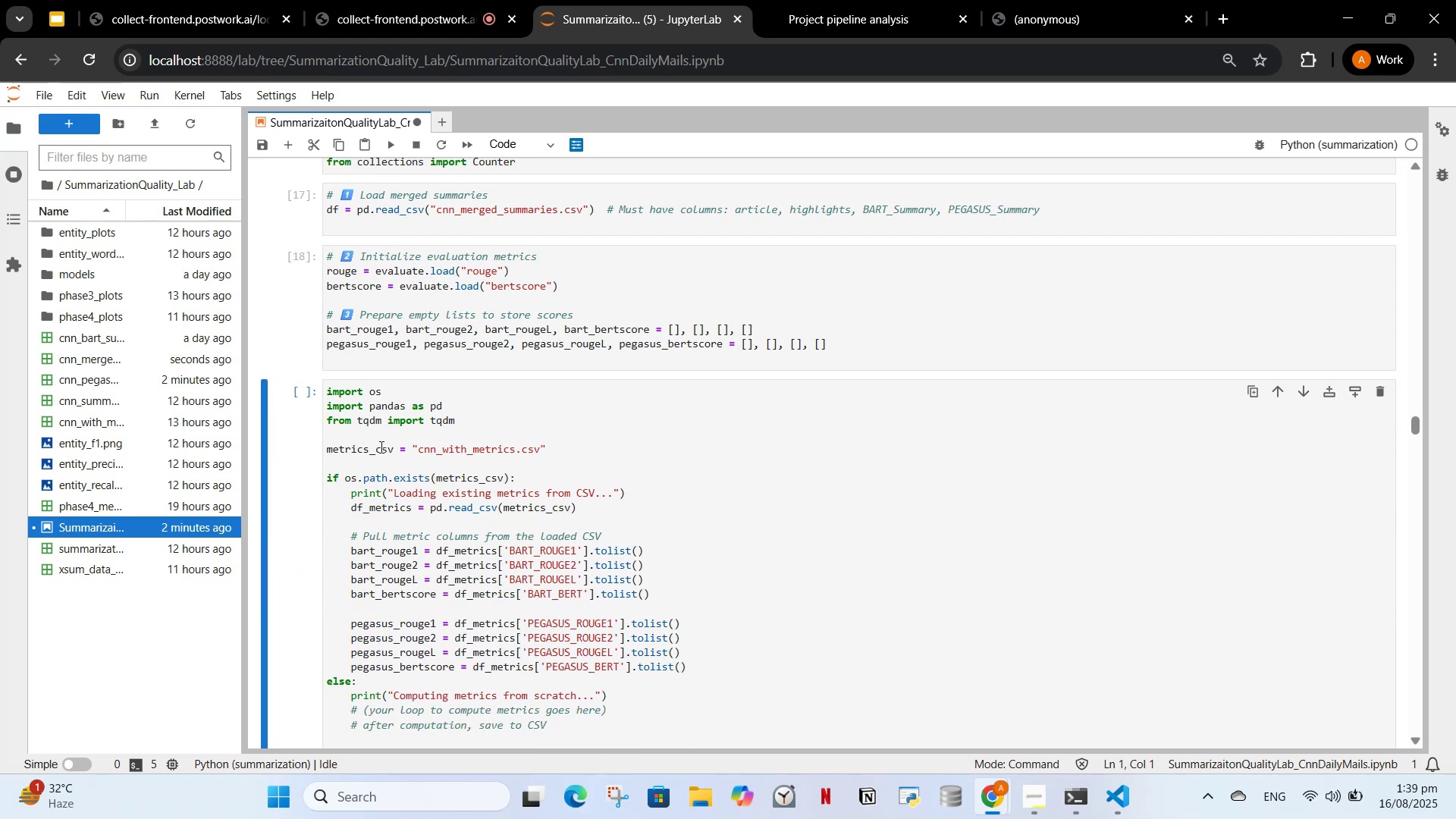 
left_click([380, 447])
 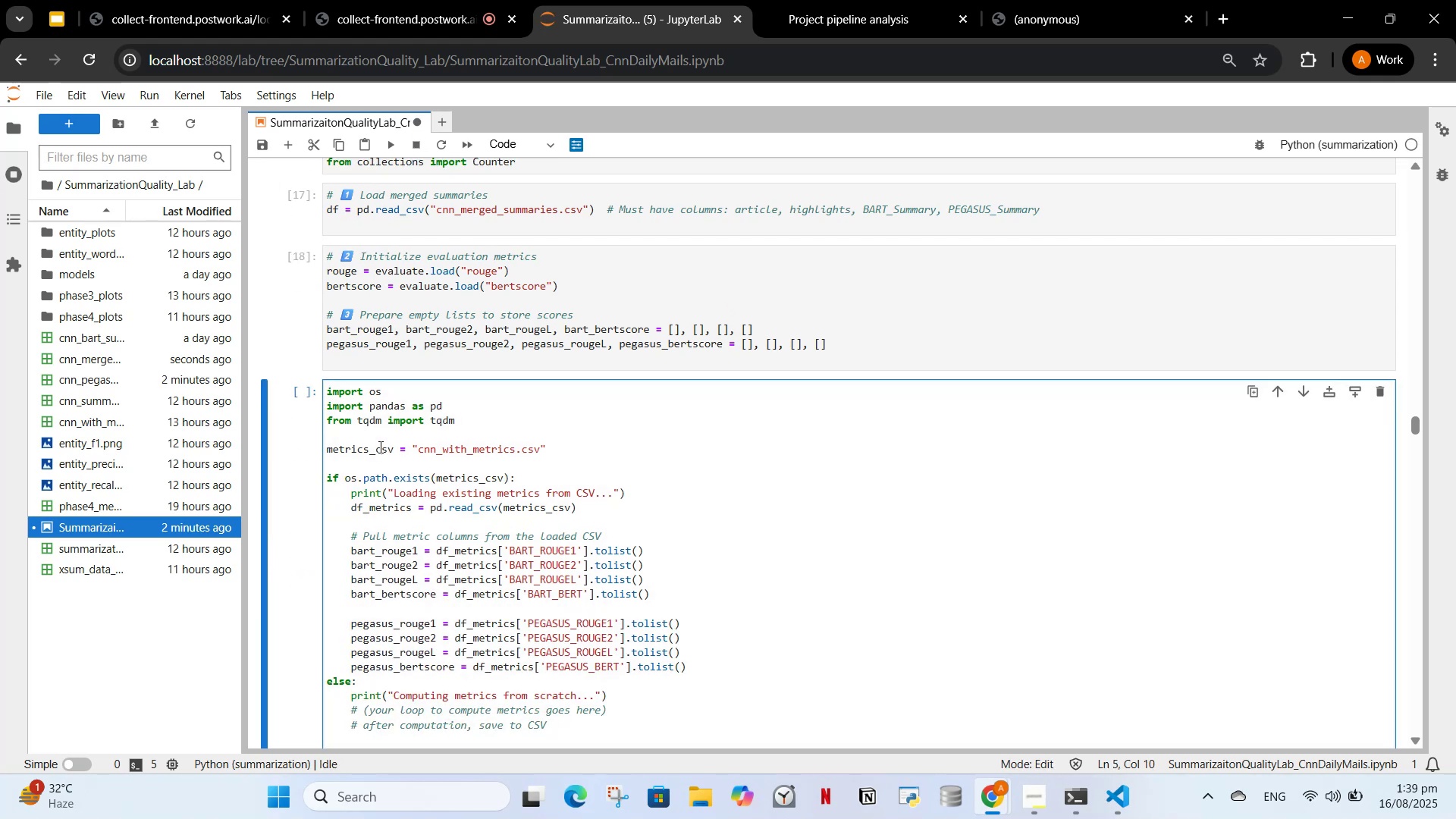 
wait(6.84)
 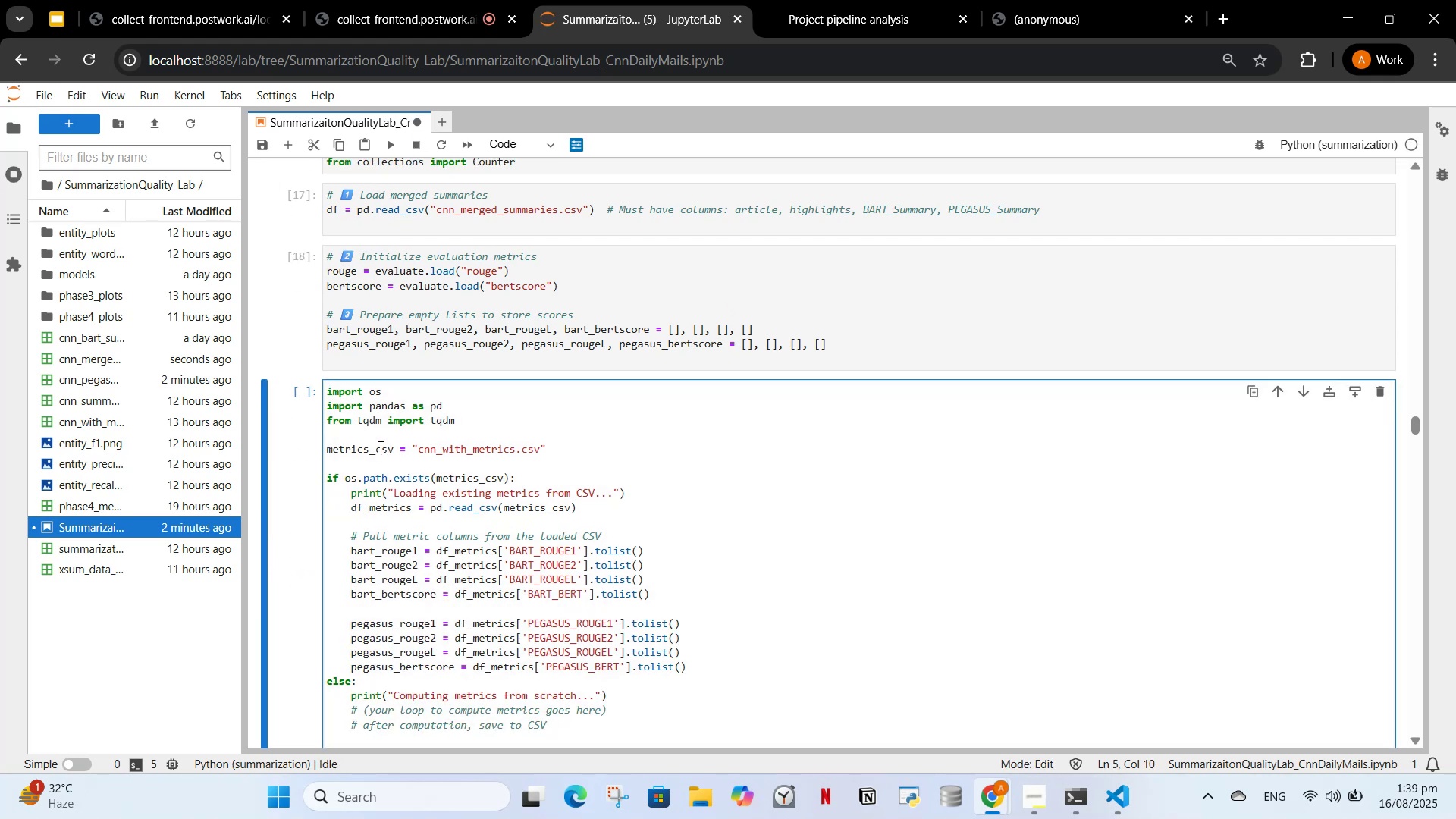 
scroll: coordinate [513, 250], scroll_direction: down, amount: 12.0
 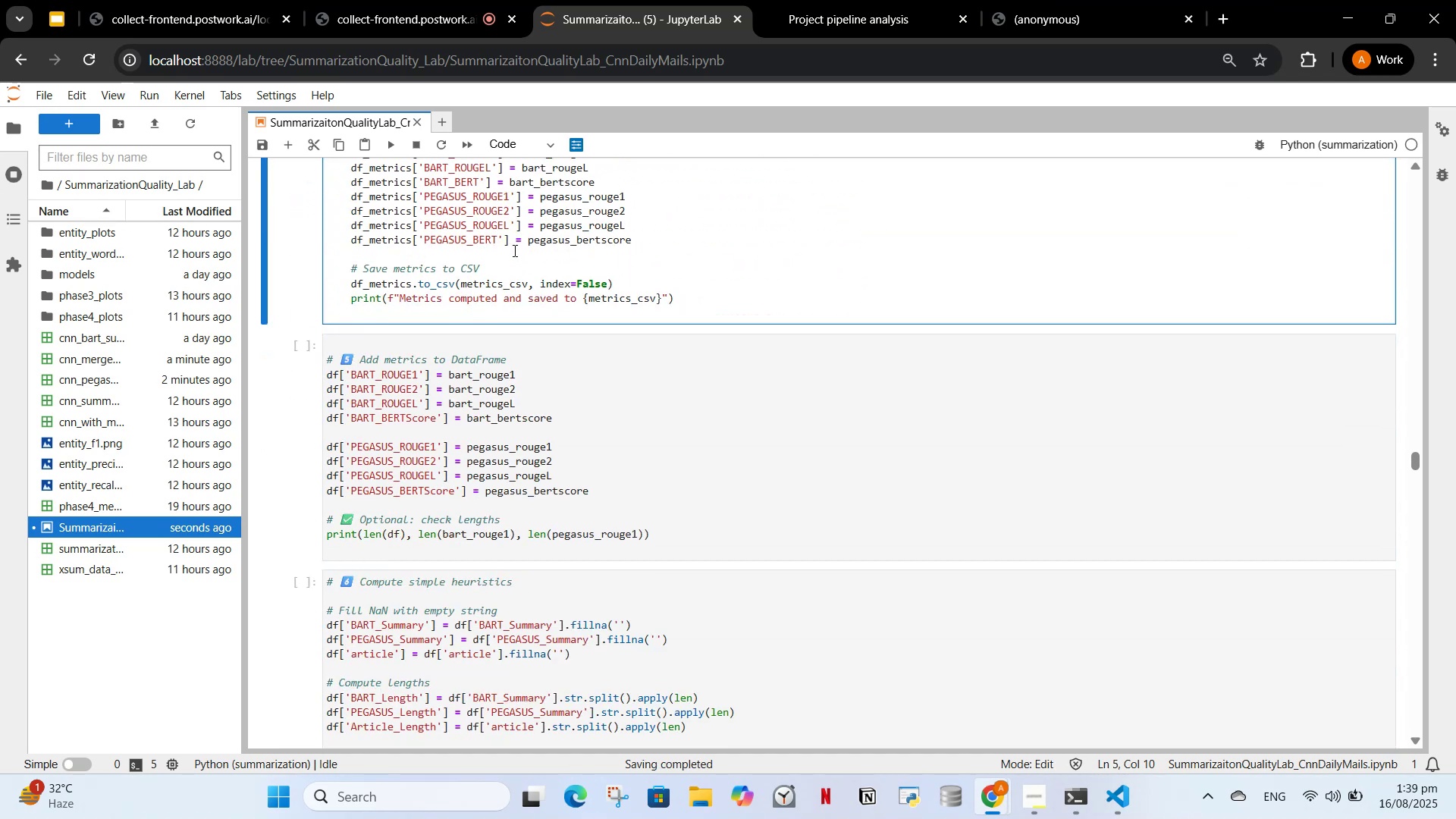 
scroll: coordinate [511, 356], scroll_direction: up, amount: 13.0
 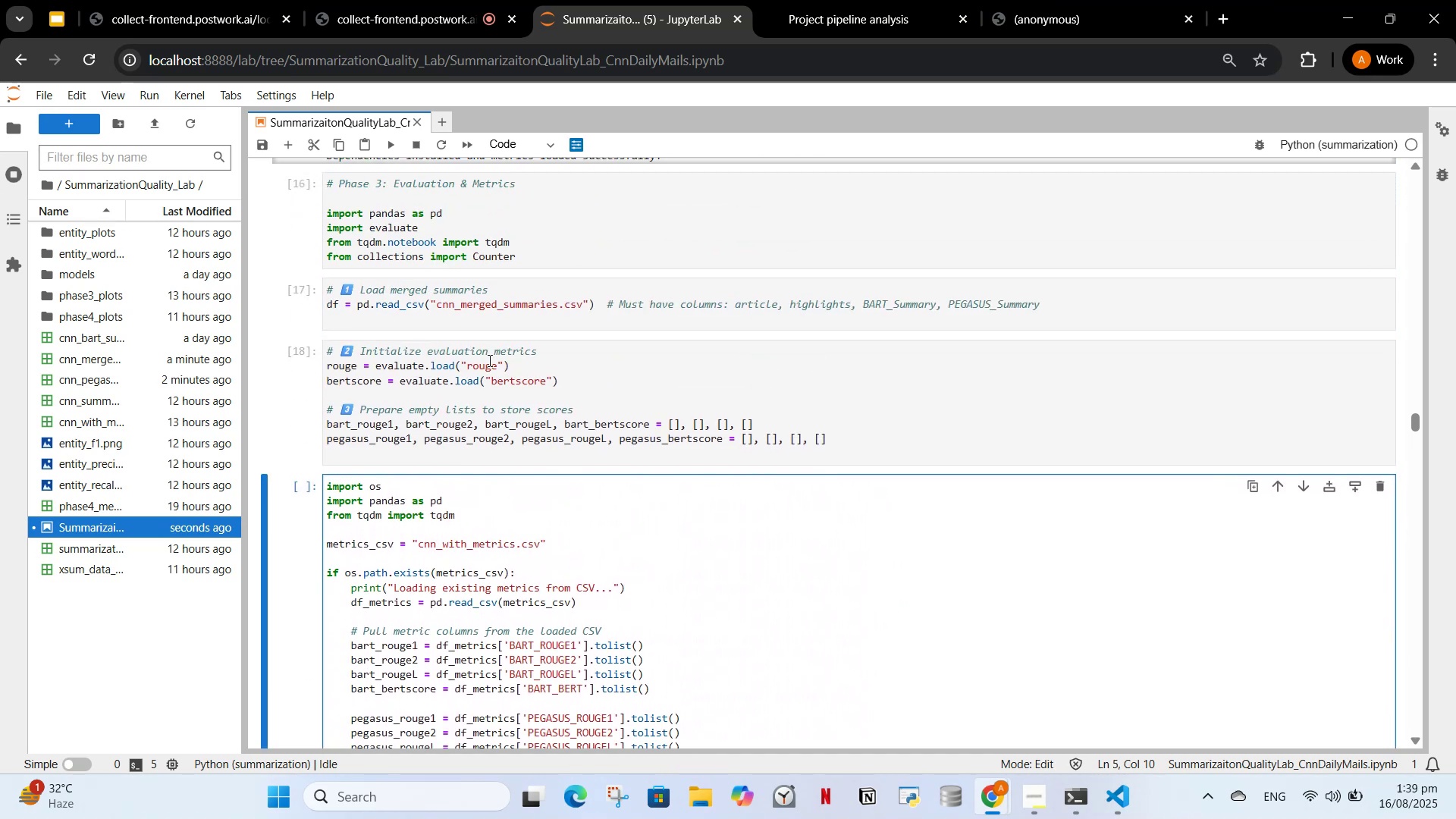 
scroll: coordinate [488, 360], scroll_direction: down, amount: 2.0
 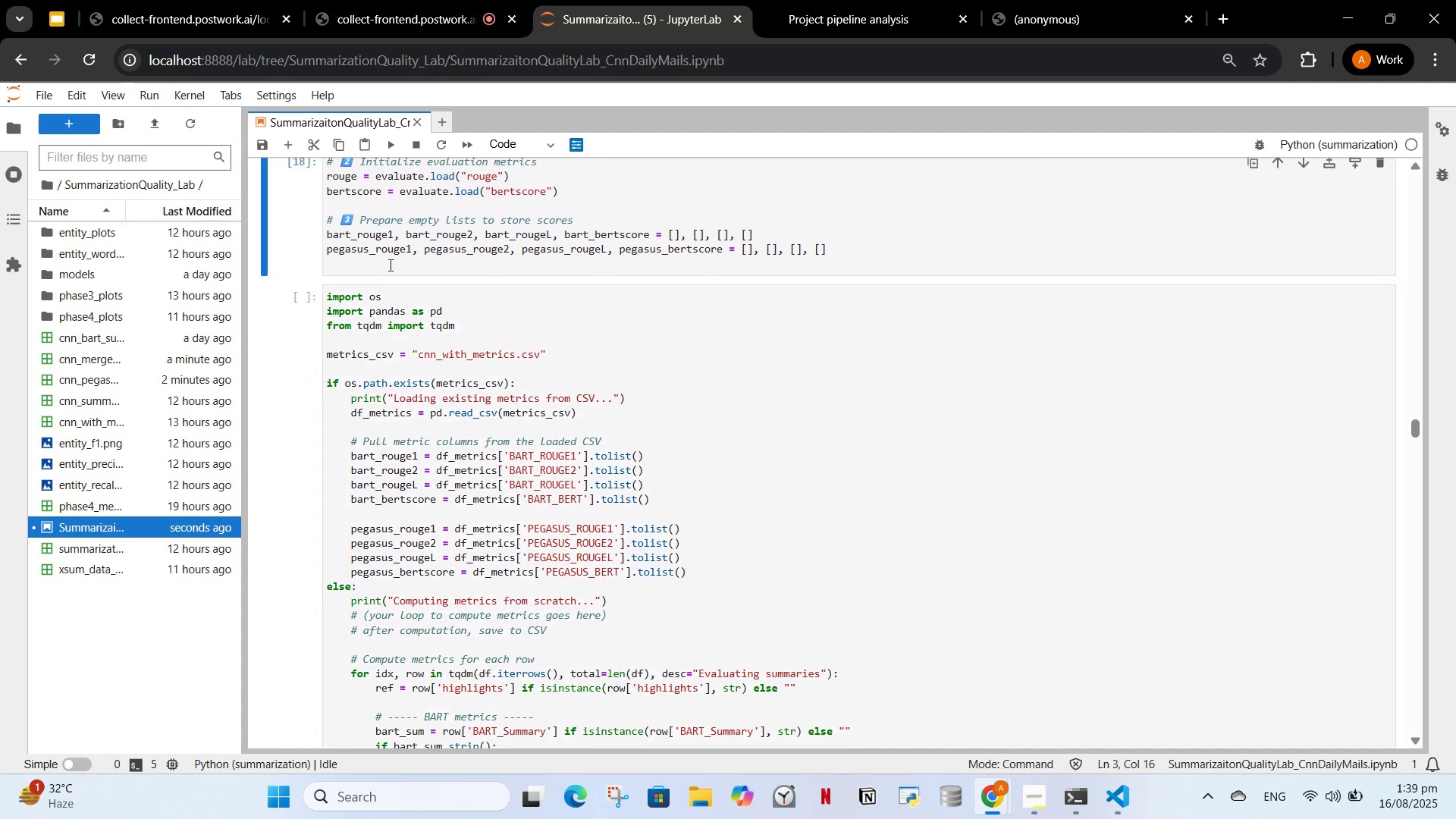 
double_click([395, 249])
 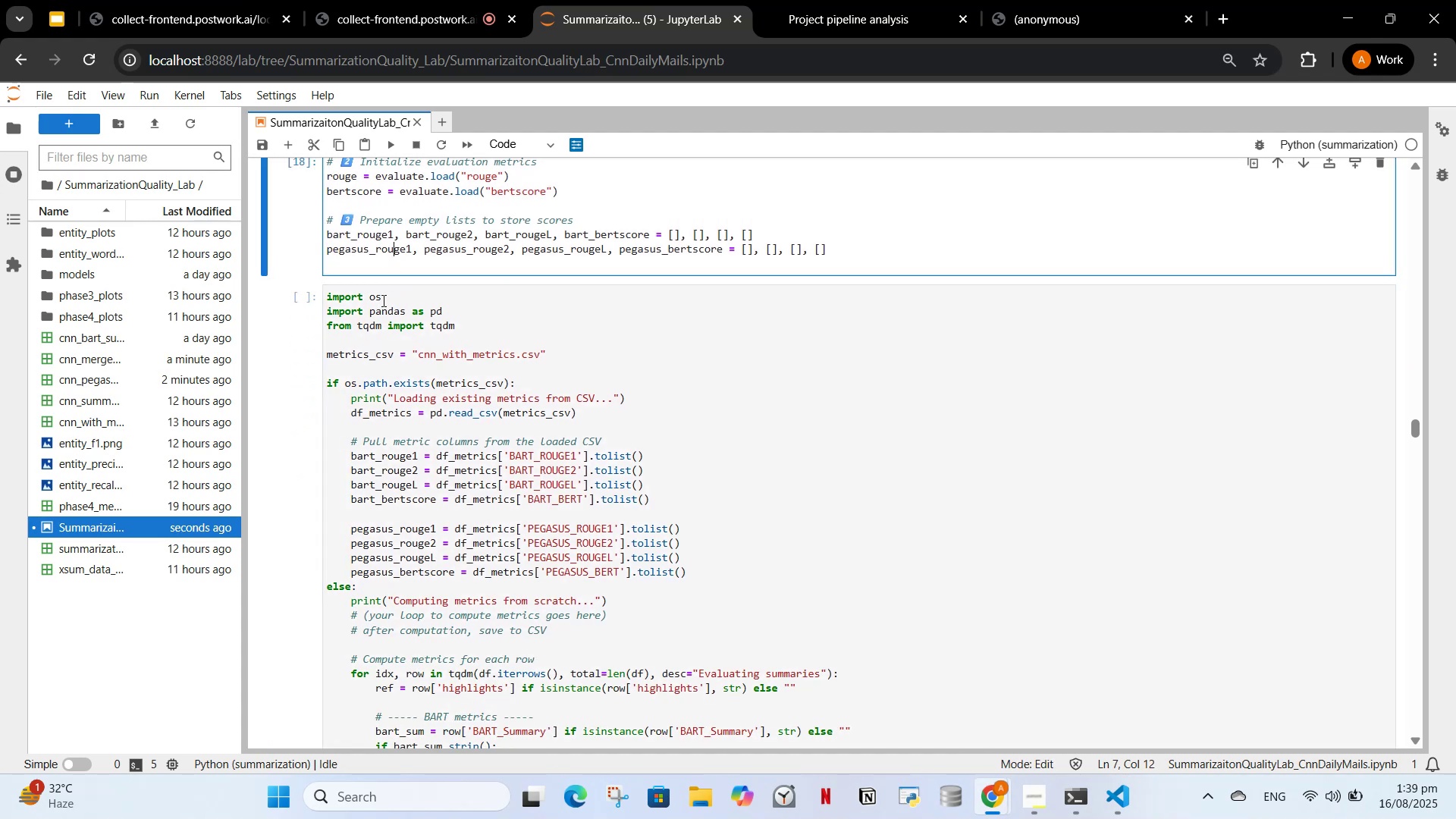 
left_click([382, 300])
 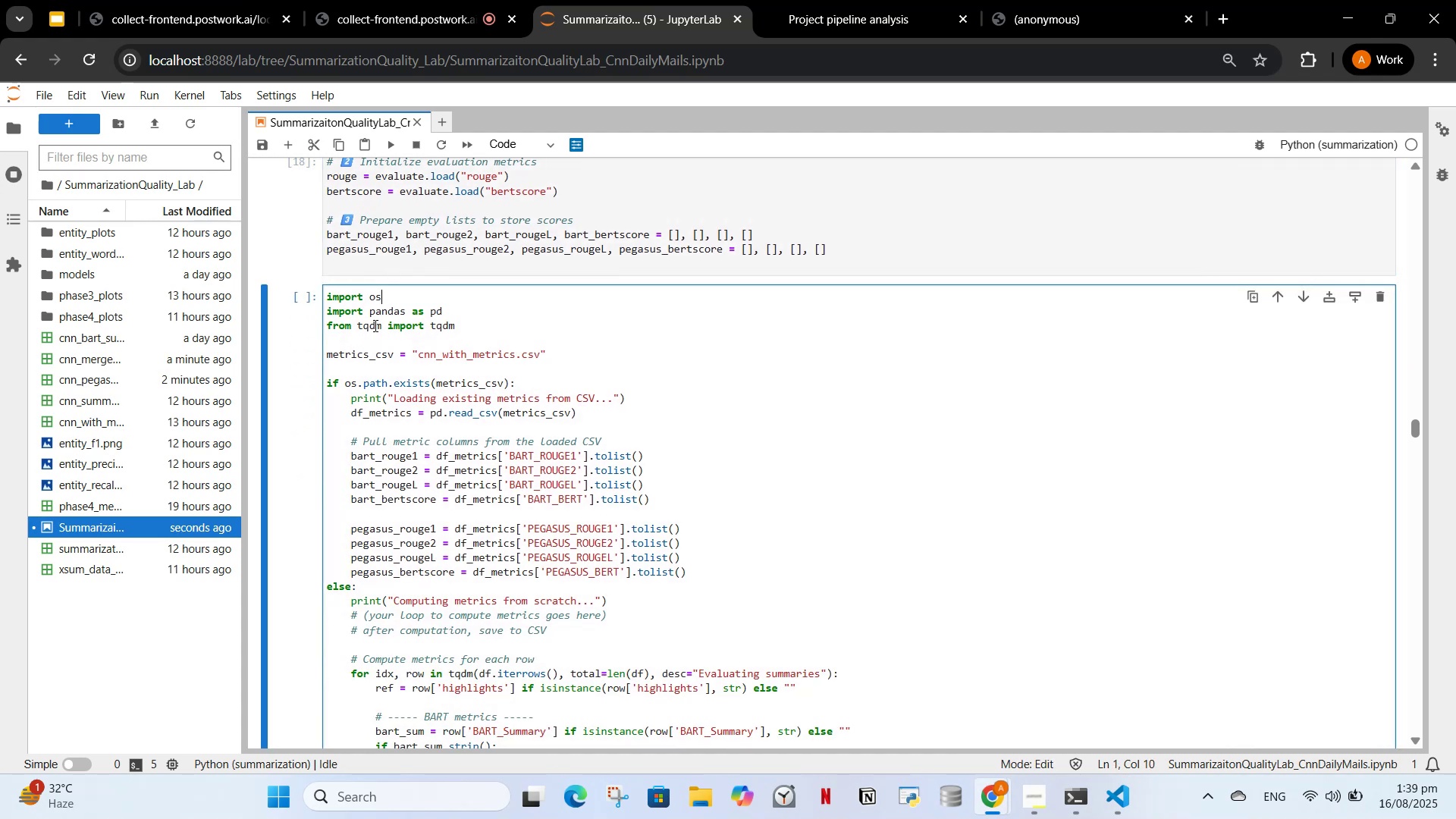 
scroll: coordinate [405, 353], scroll_direction: down, amount: 6.0
 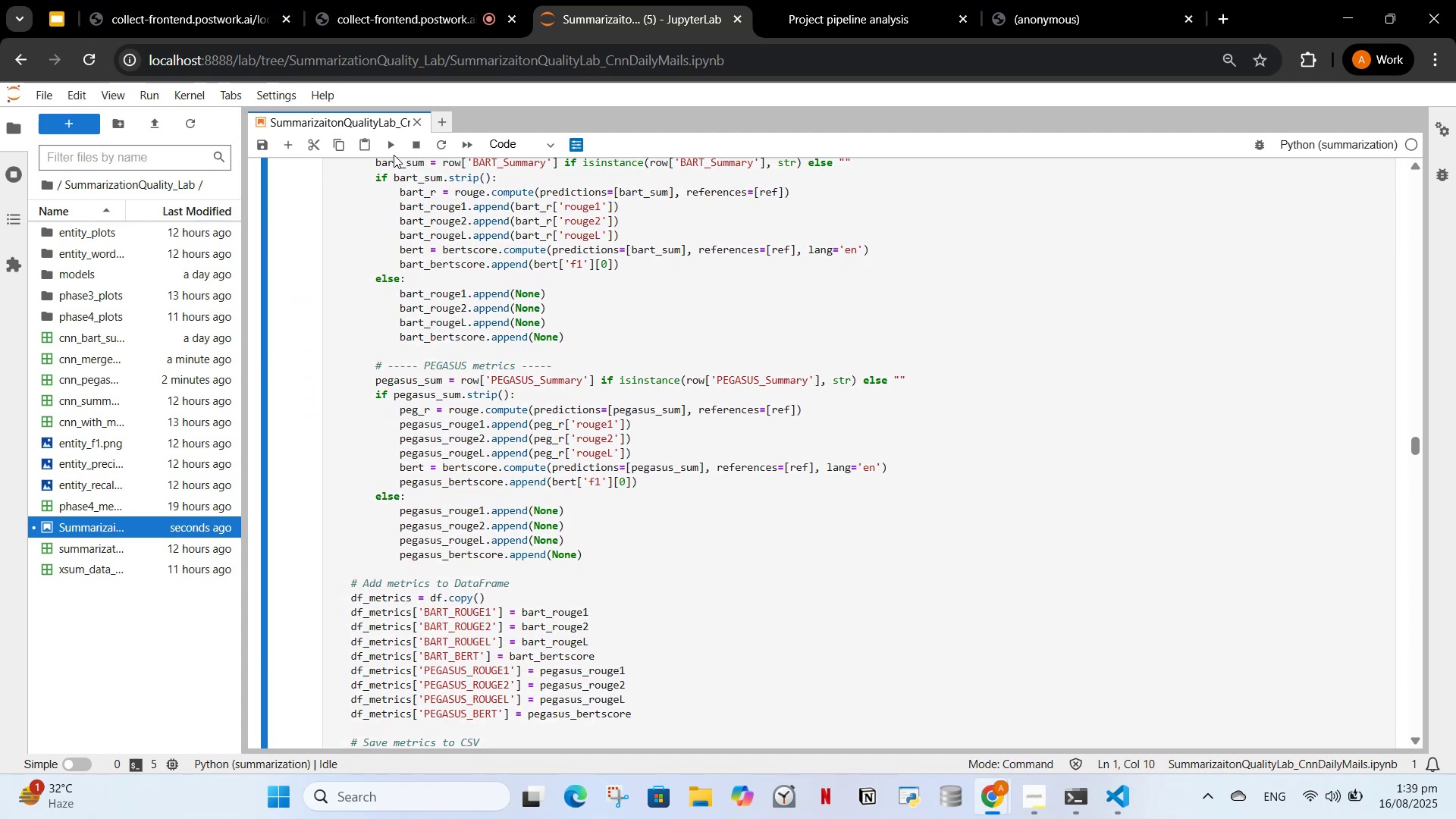 
left_click([394, 149])
 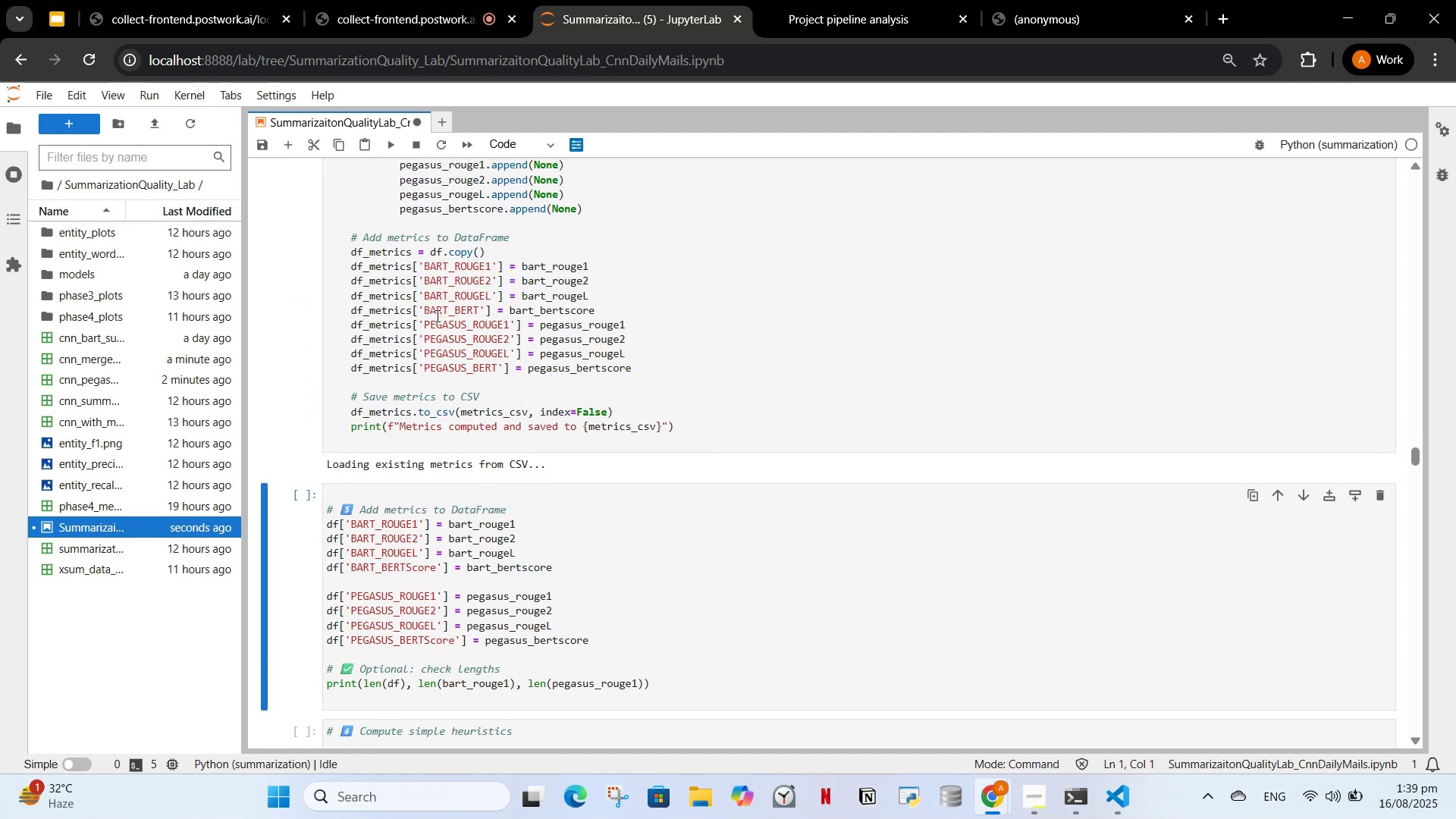 
scroll: coordinate [456, 318], scroll_direction: up, amount: 9.0
 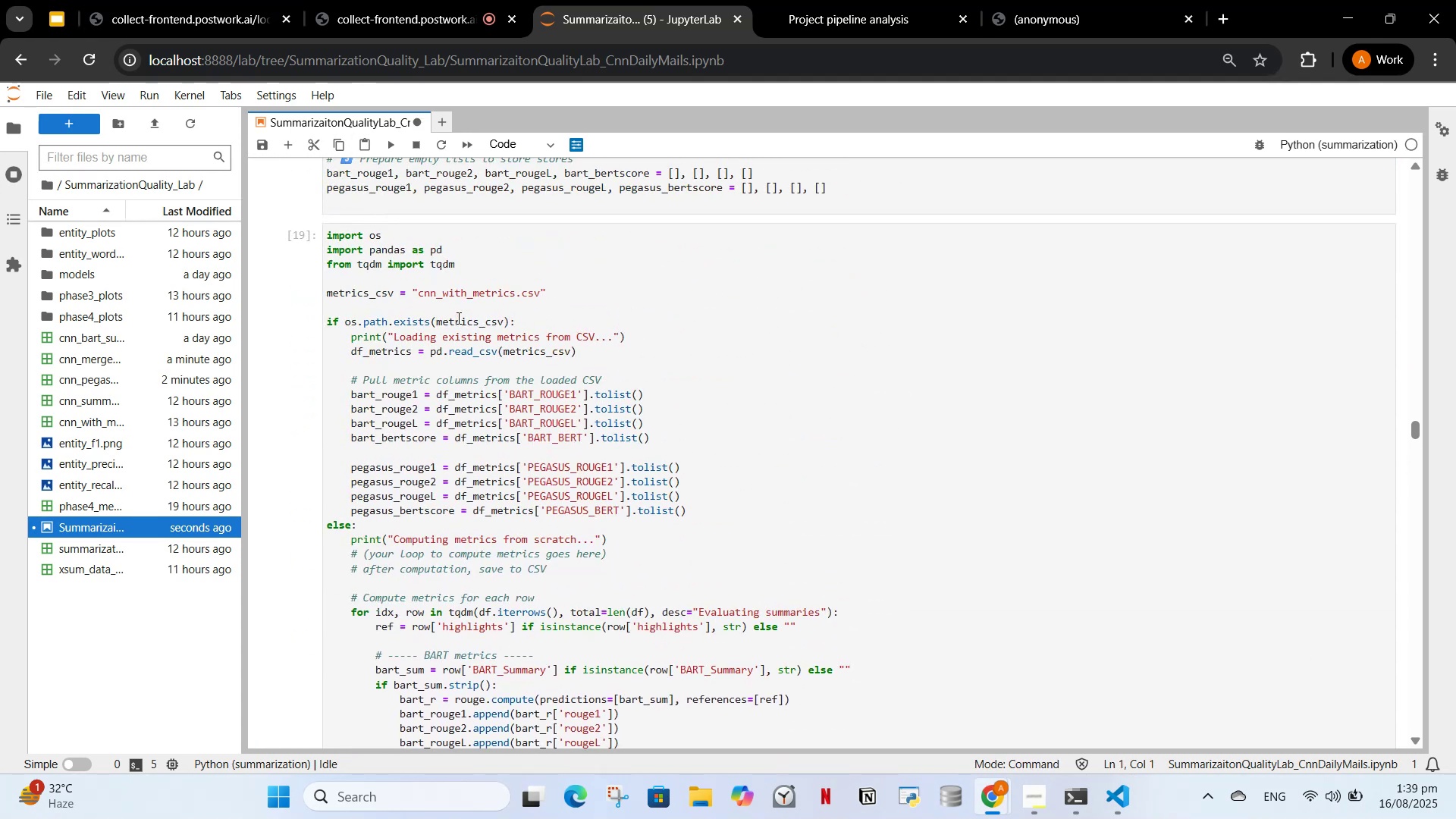 
mouse_move([471, 30])
 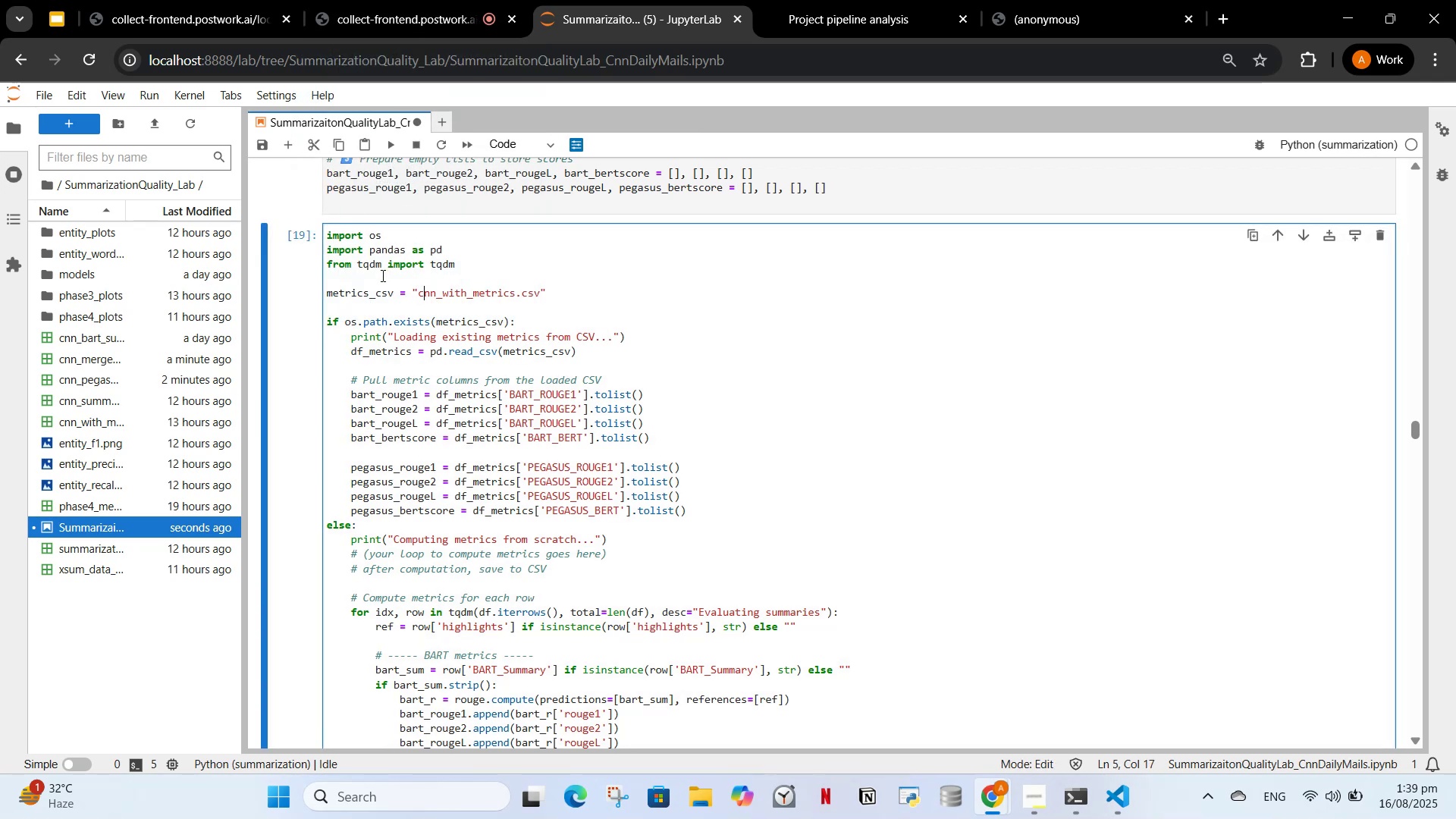 
scroll: coordinate [419, 259], scroll_direction: down, amount: 12.0
 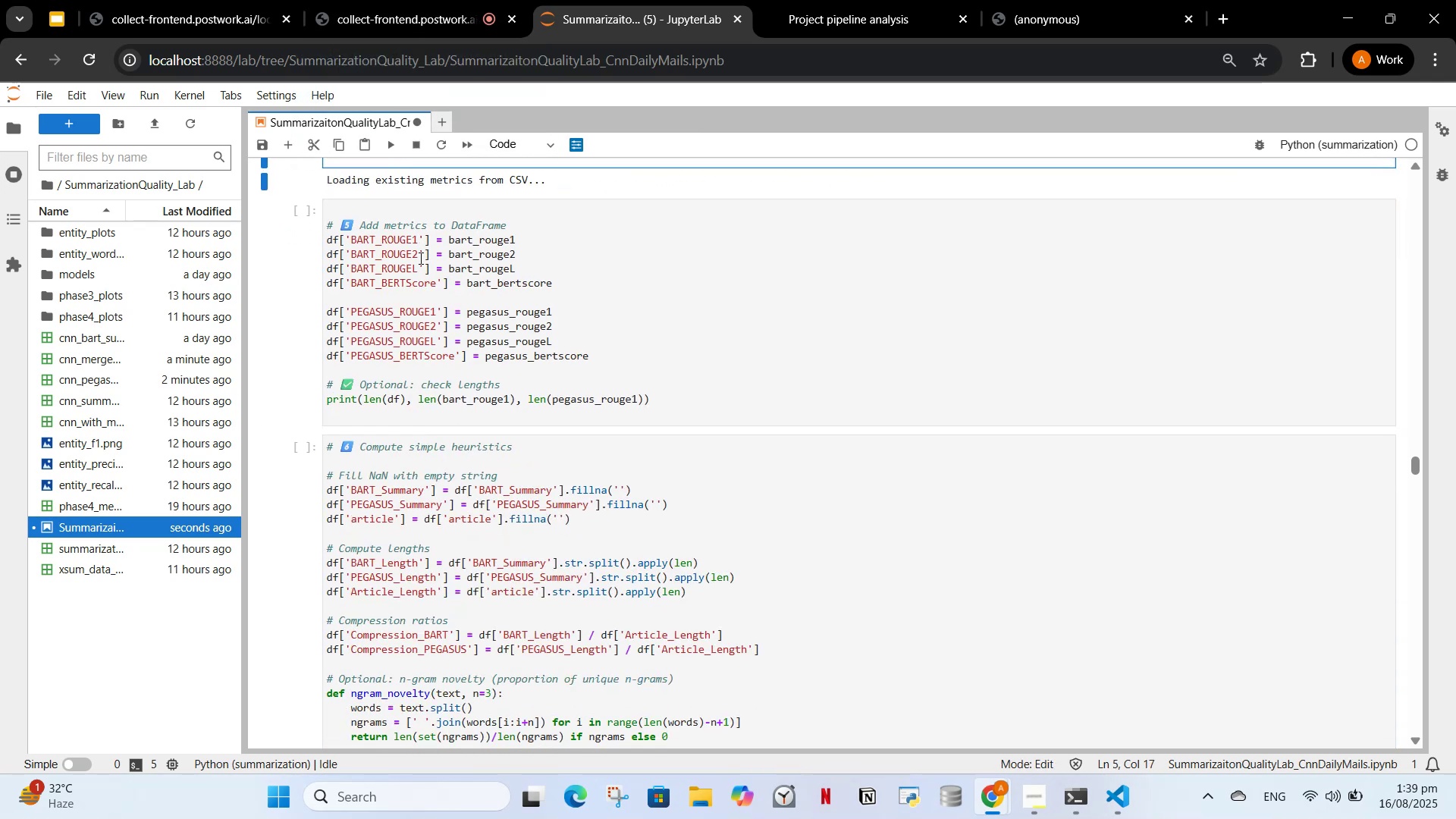 
left_click([419, 258])
 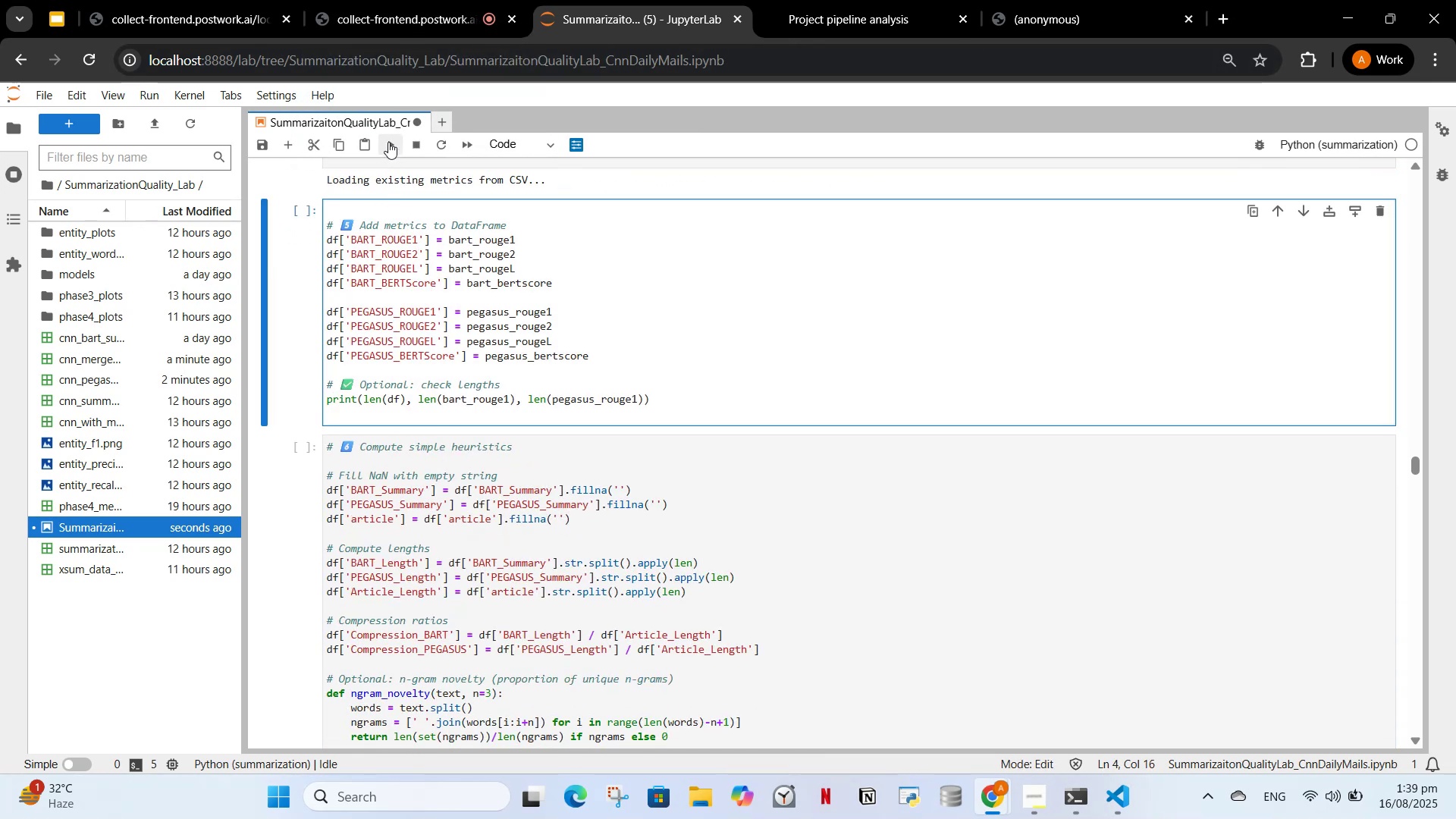 
left_click([388, 142])
 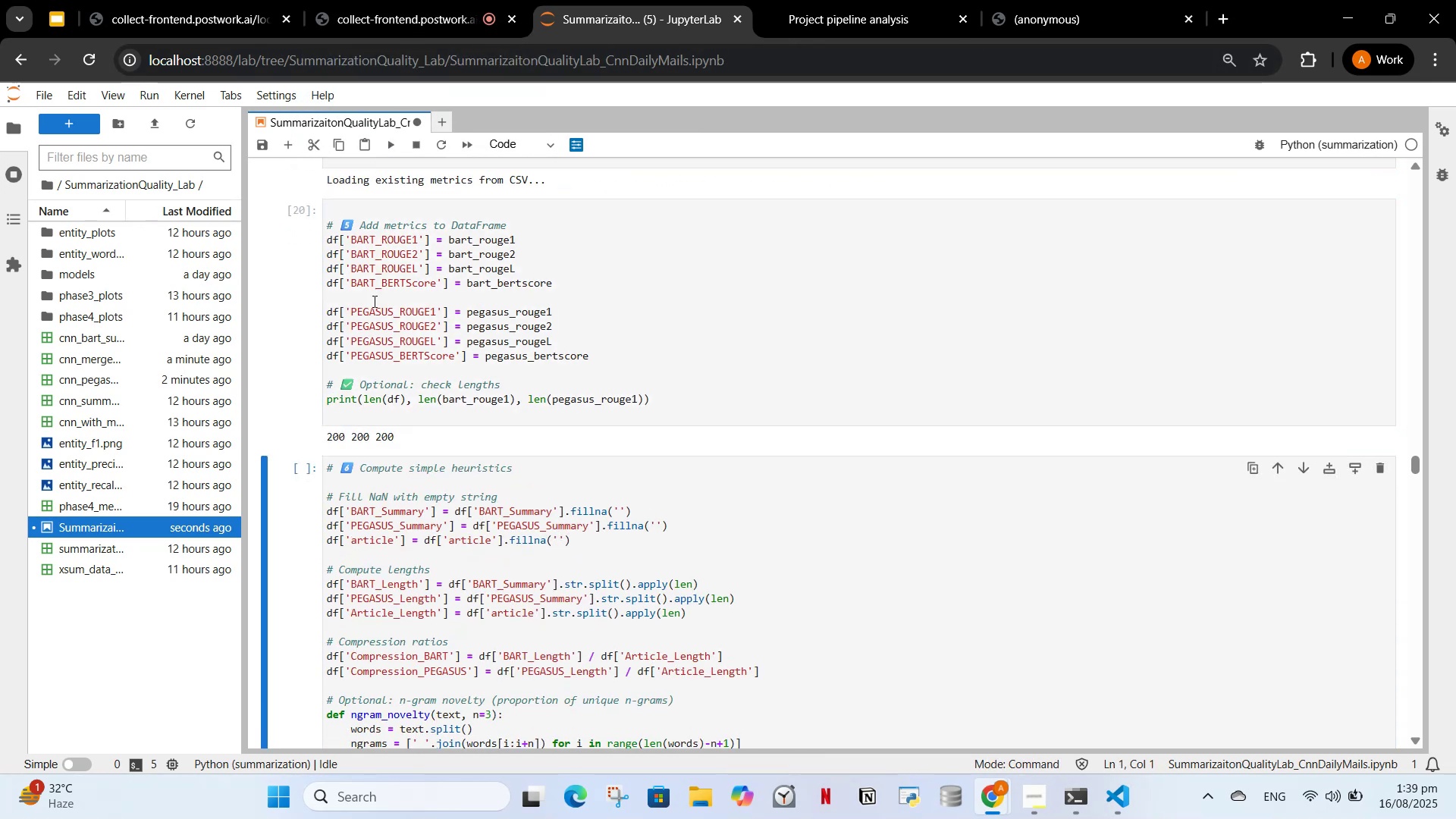 
scroll: coordinate [381, 295], scroll_direction: down, amount: 1.0
 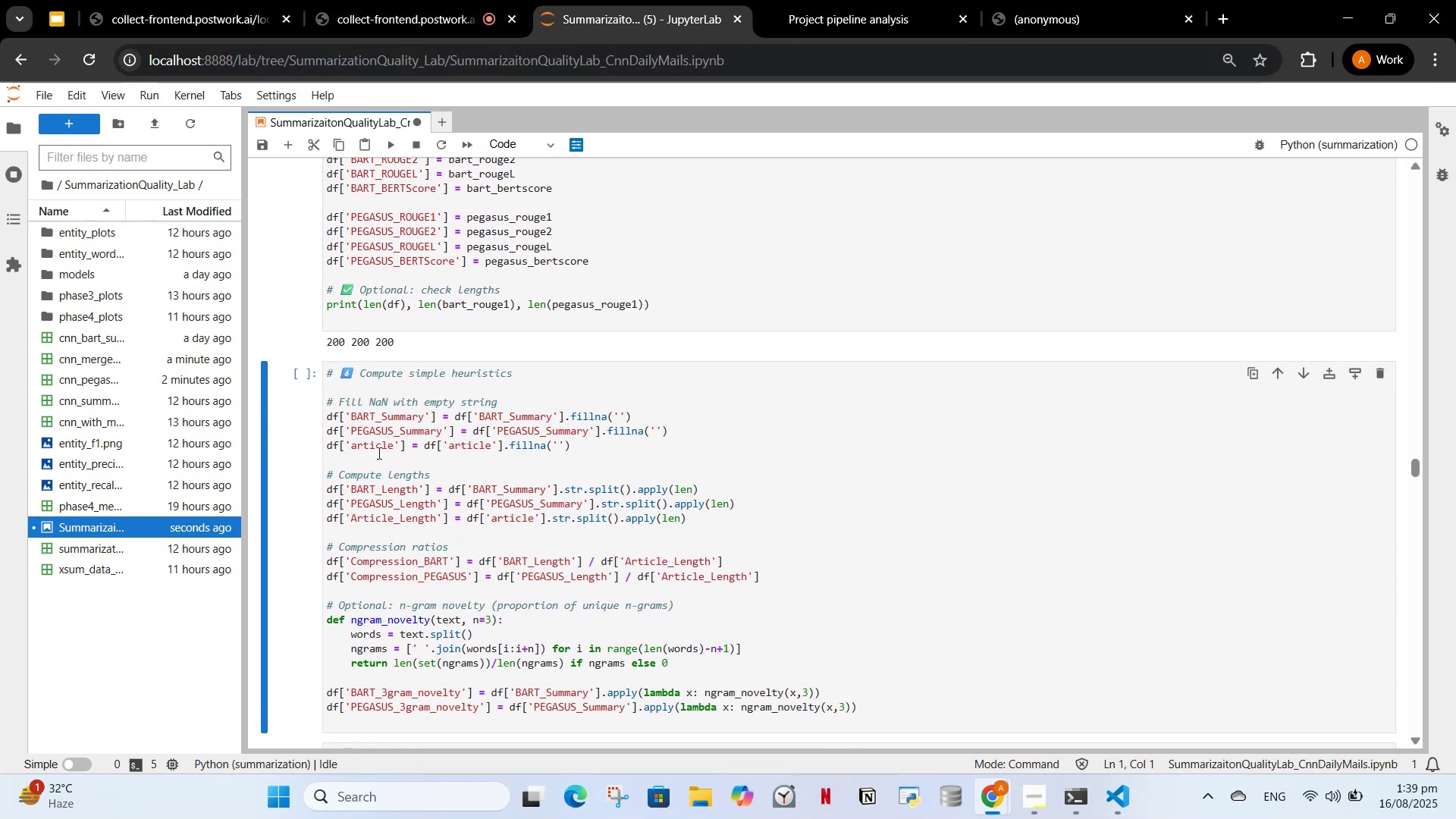 
left_click_drag(start_coordinate=[381, 443], to_coordinate=[381, 431])
 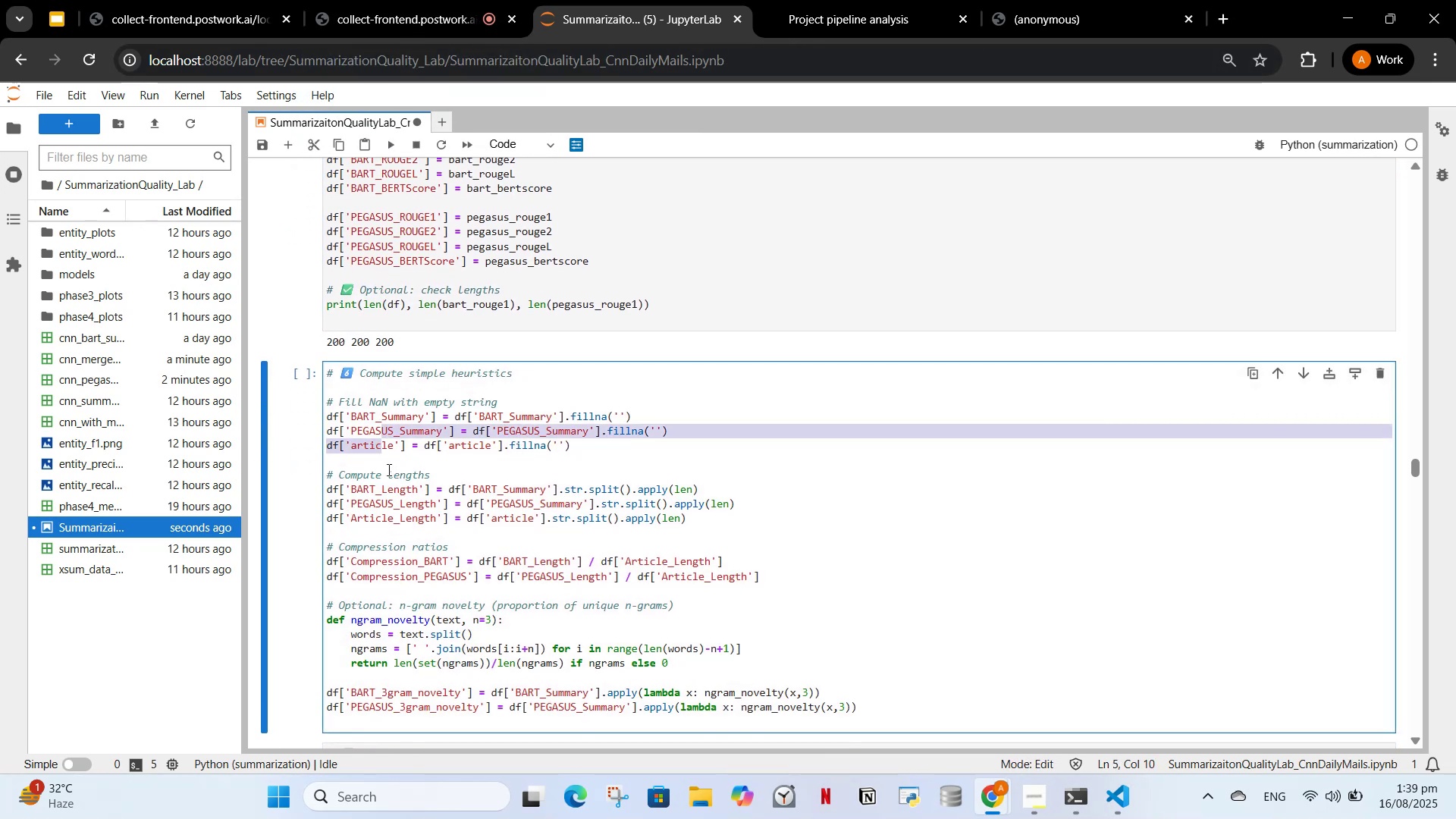 
left_click([395, 495])
 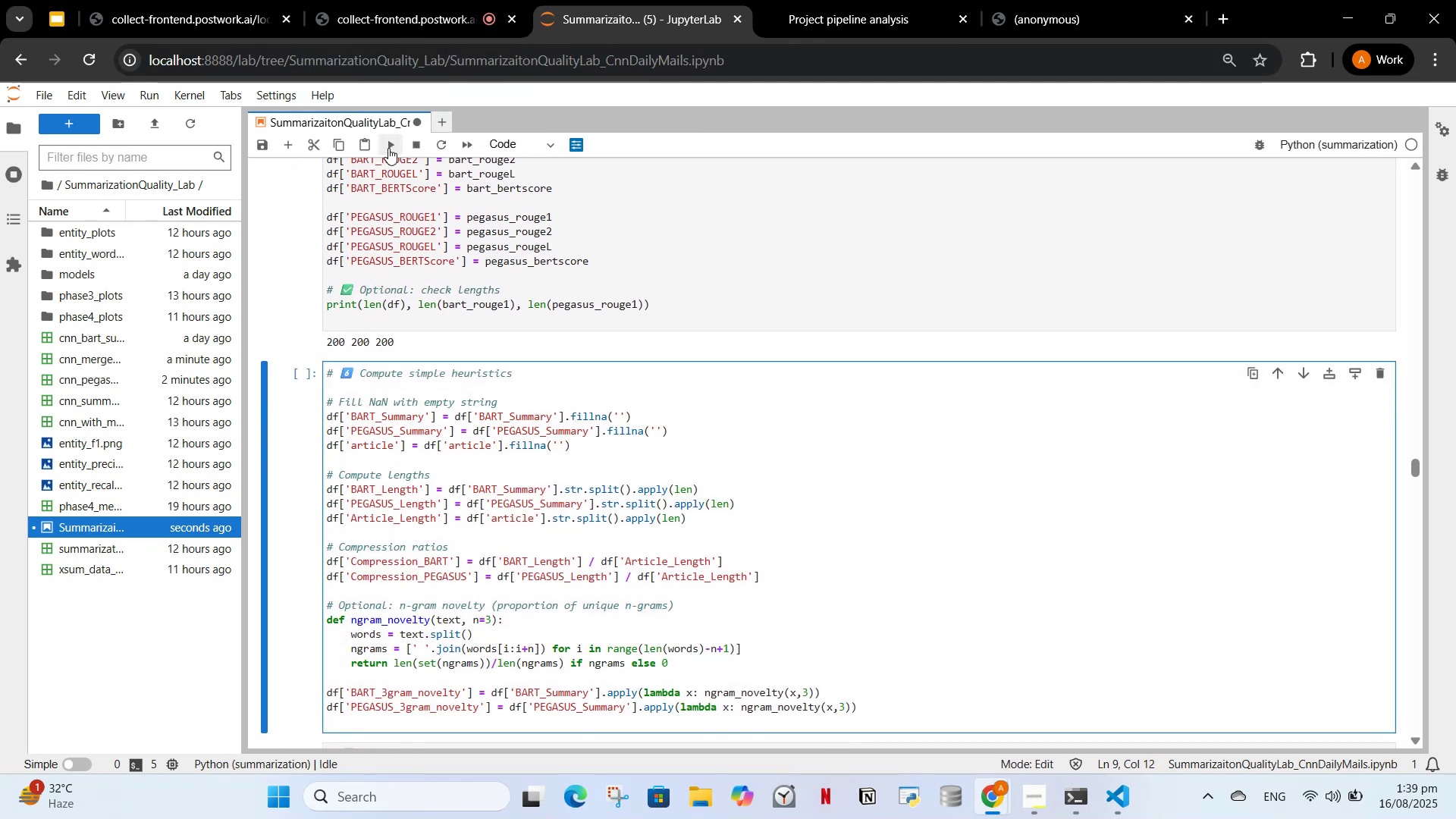 
left_click([388, 148])
 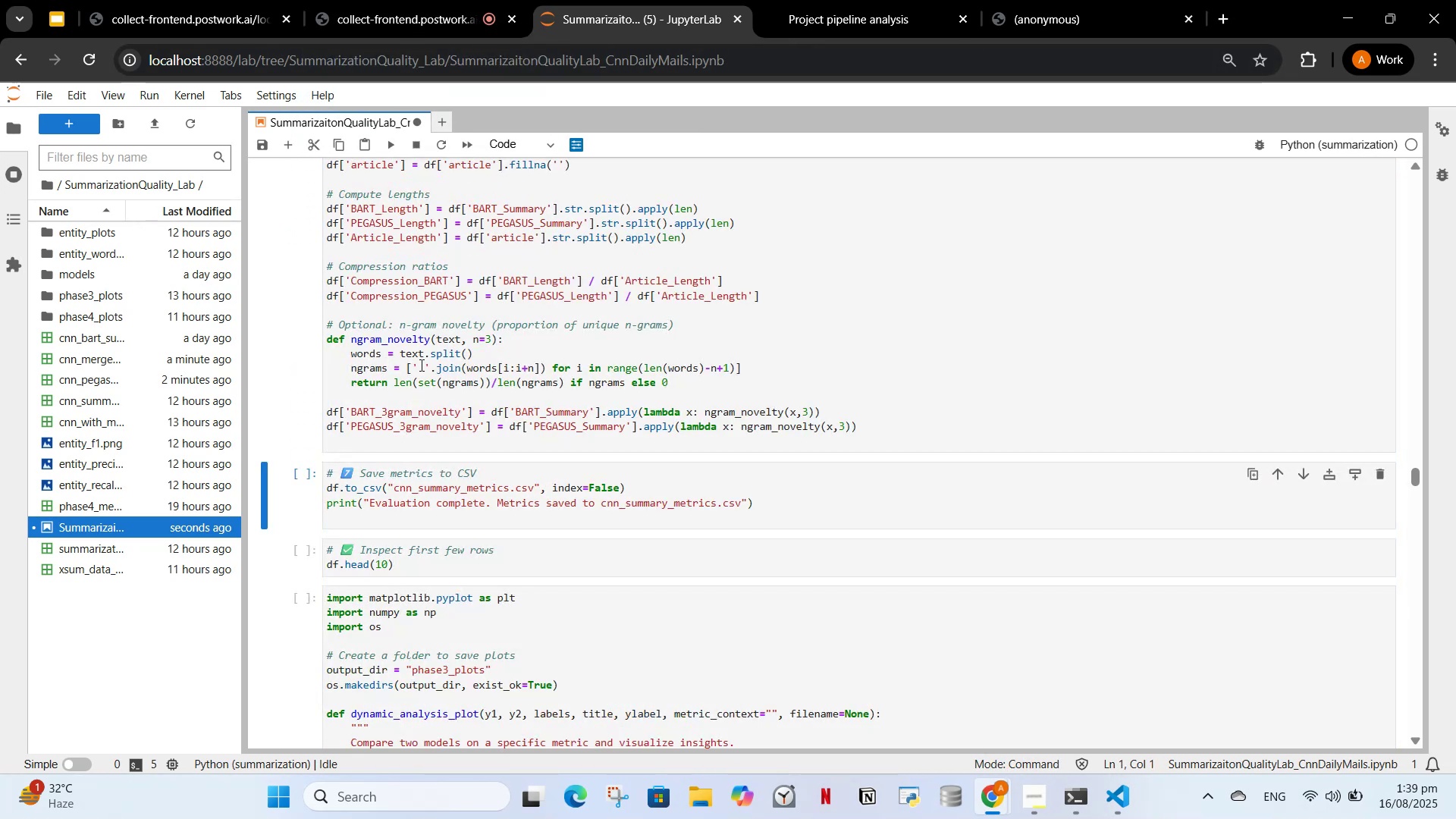 
scroll: coordinate [414, 309], scroll_direction: up, amount: 2.0
 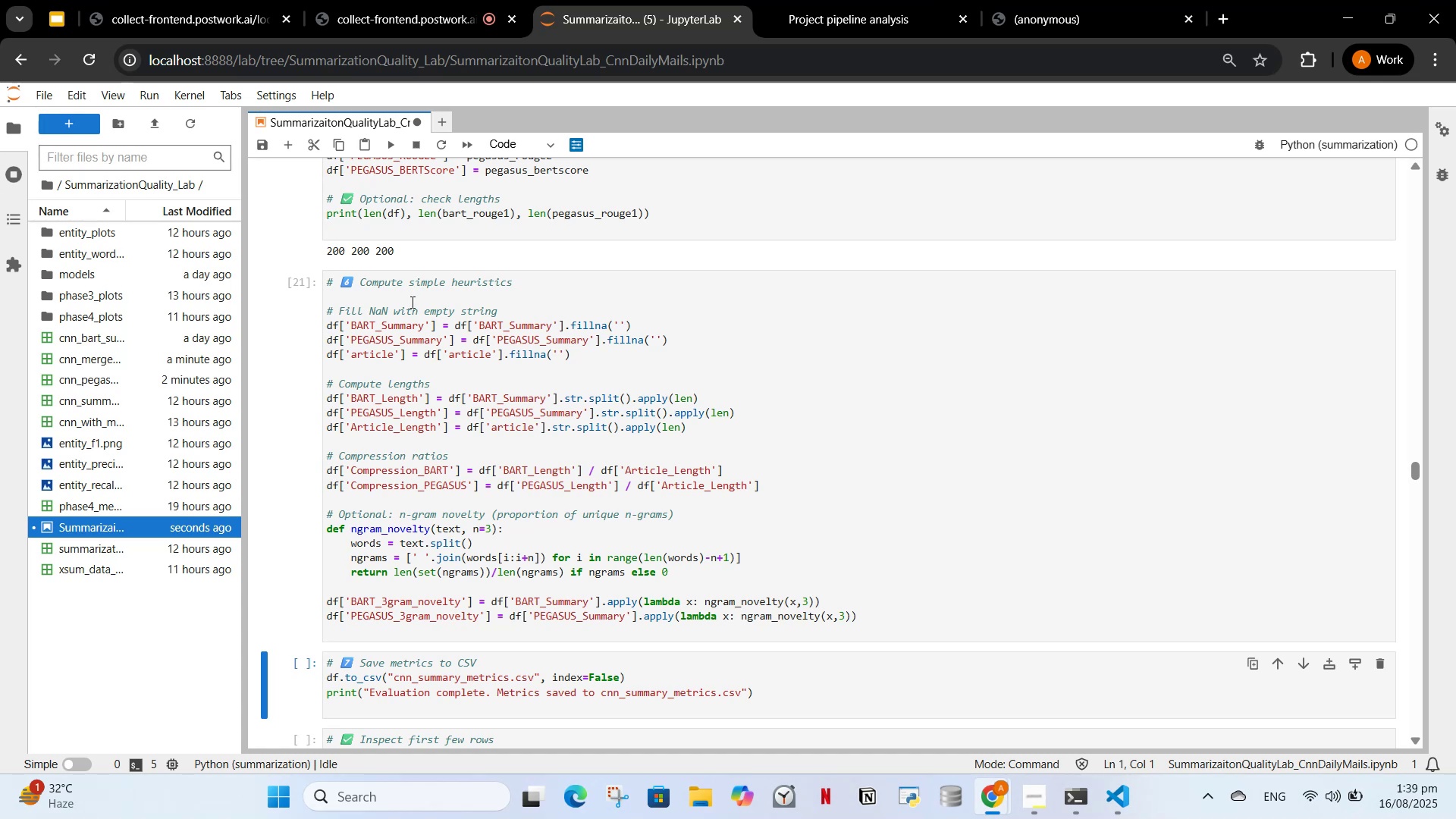 
scroll: coordinate [416, 367], scroll_direction: down, amount: 2.0
 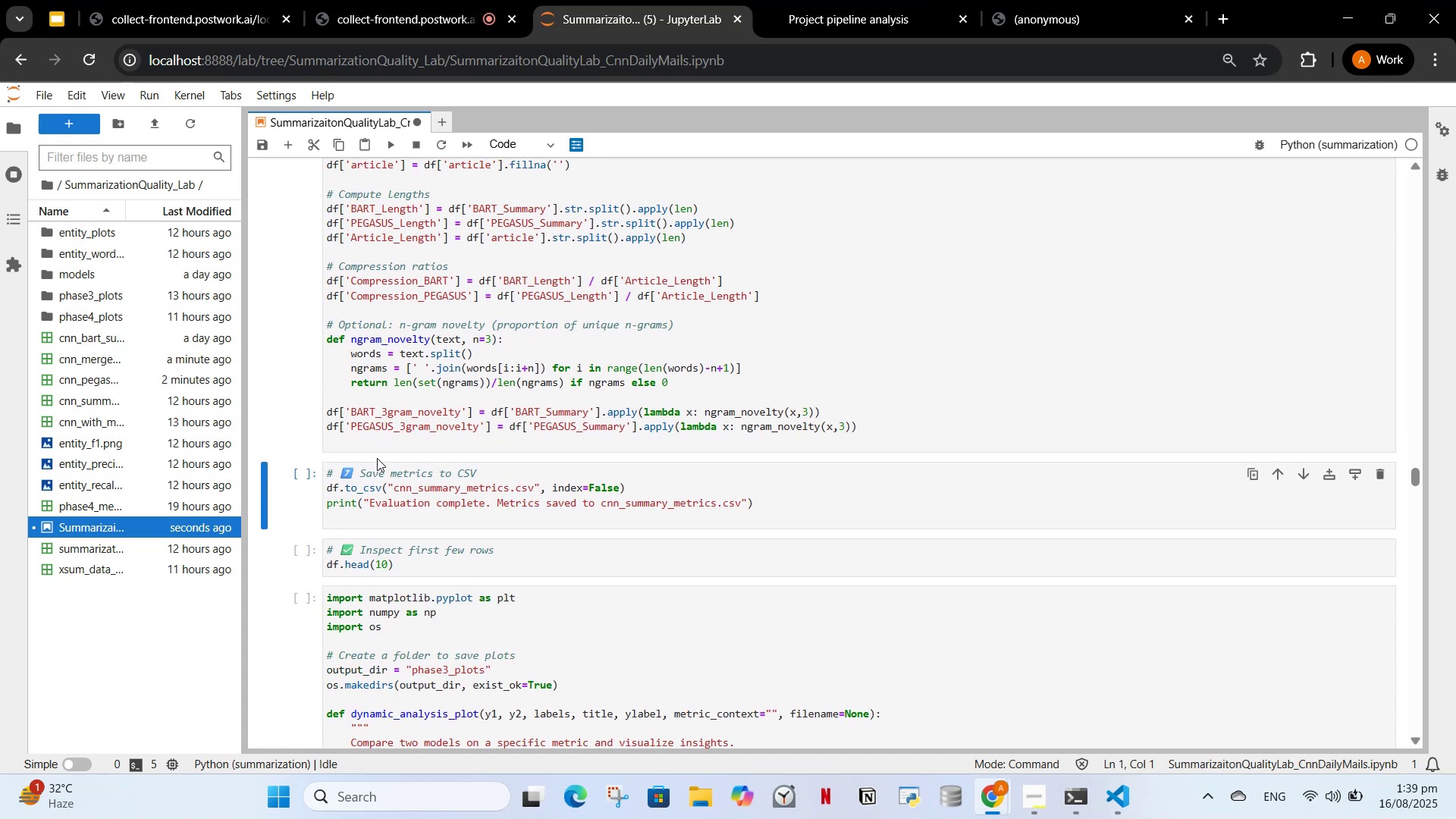 
left_click([377, 492])
 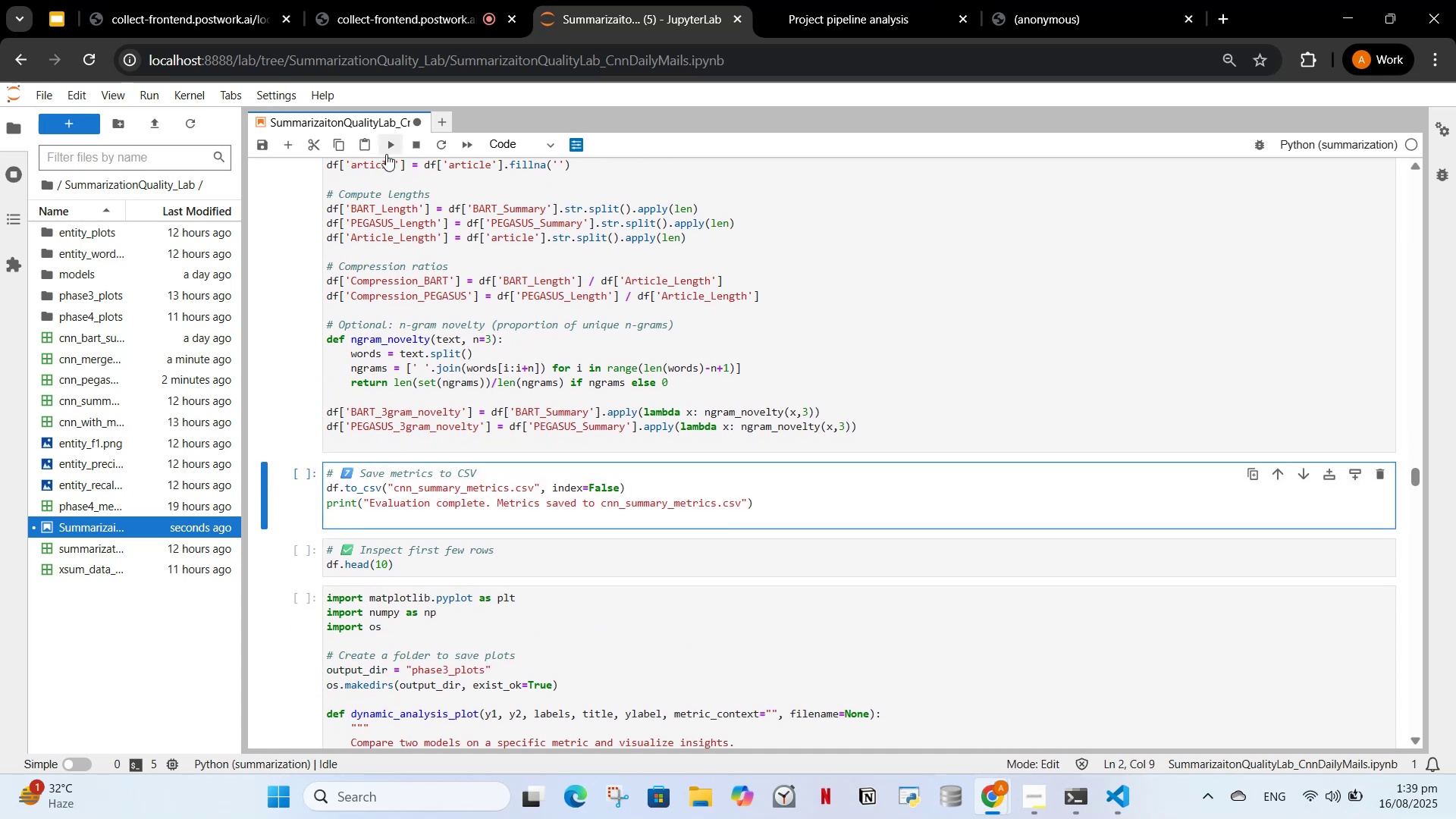 
left_click([386, 154])
 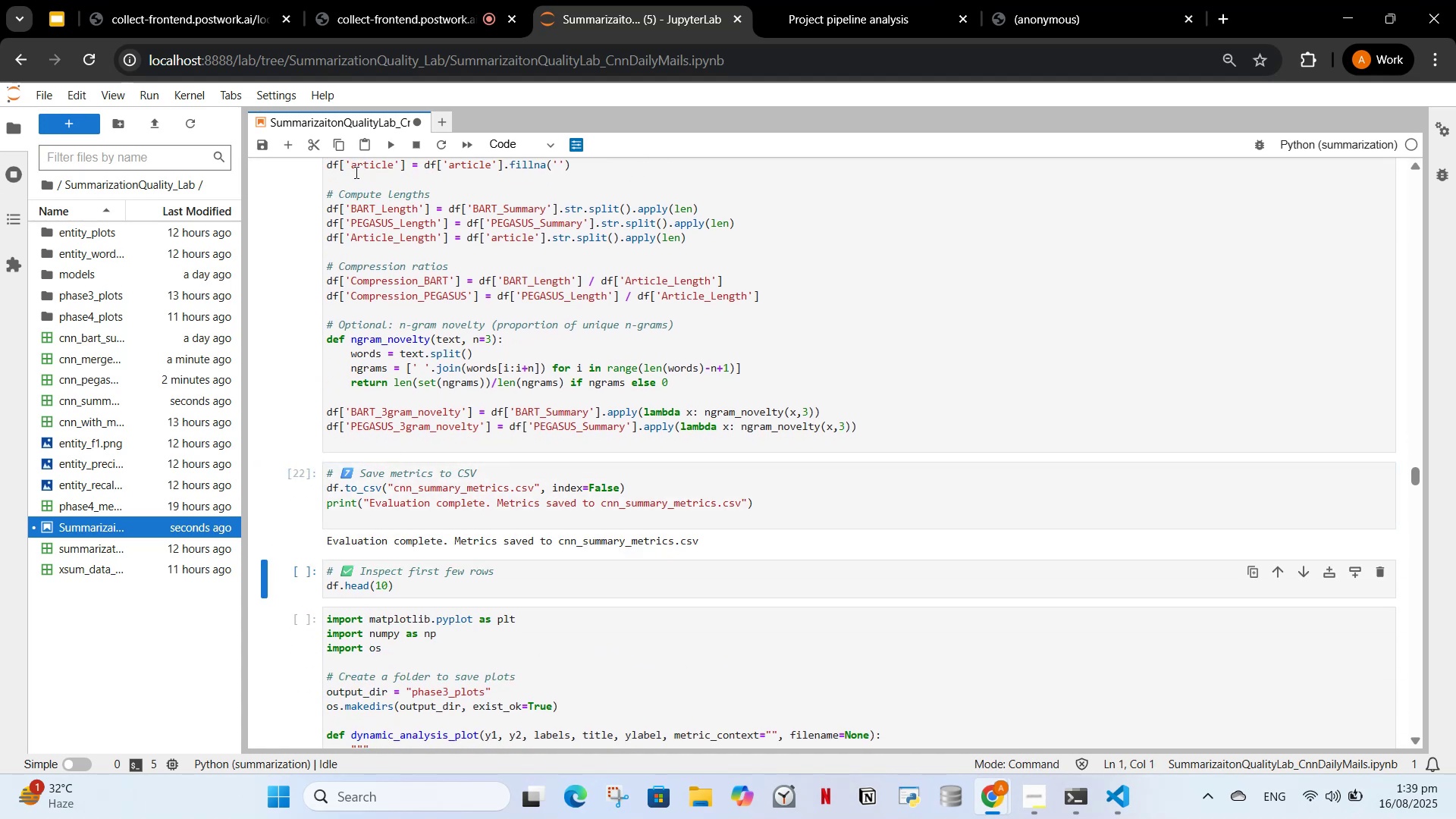 
left_click_drag(start_coordinate=[407, 578], to_coordinate=[407, 589])
 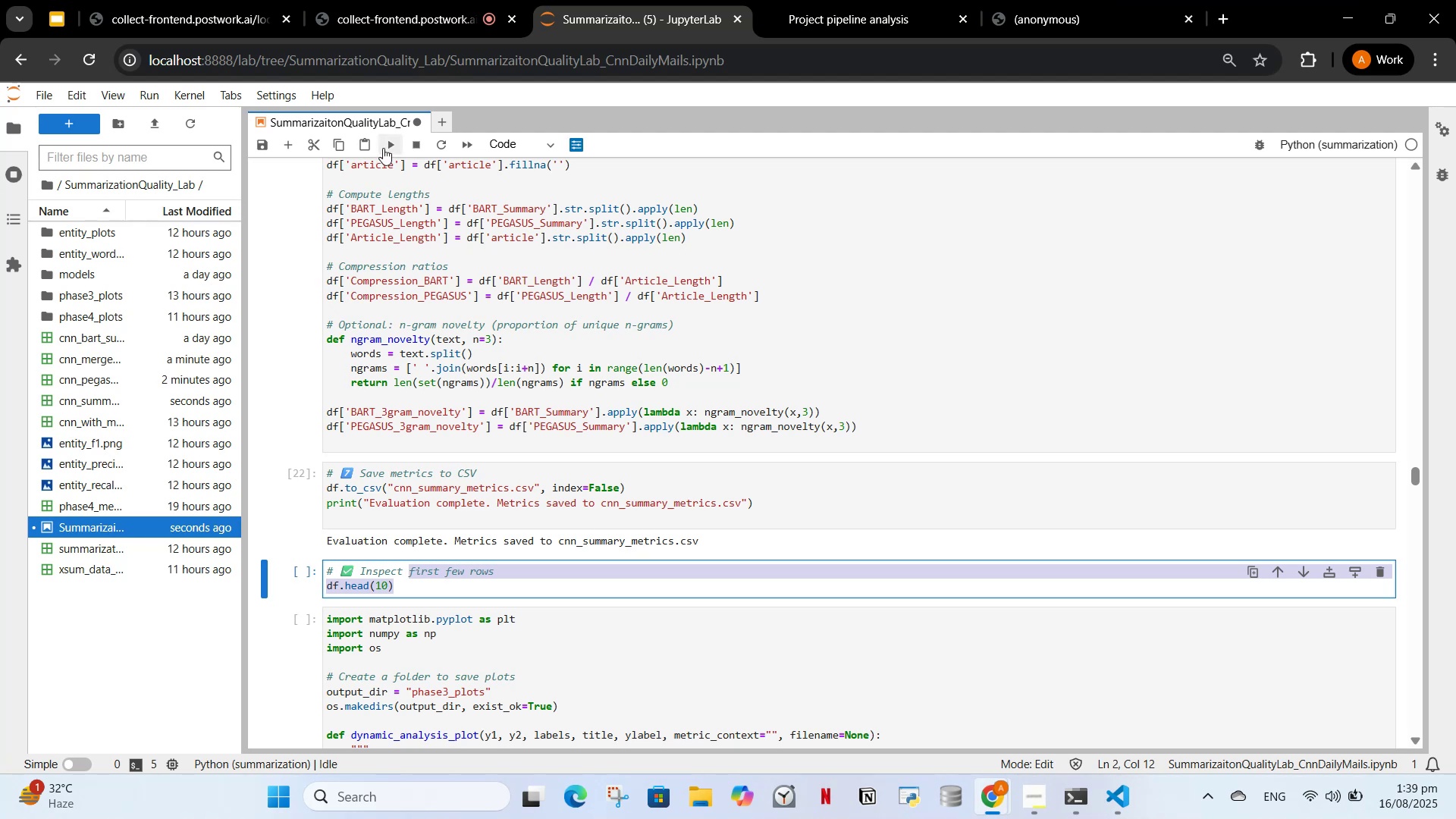 
left_click([383, 148])
 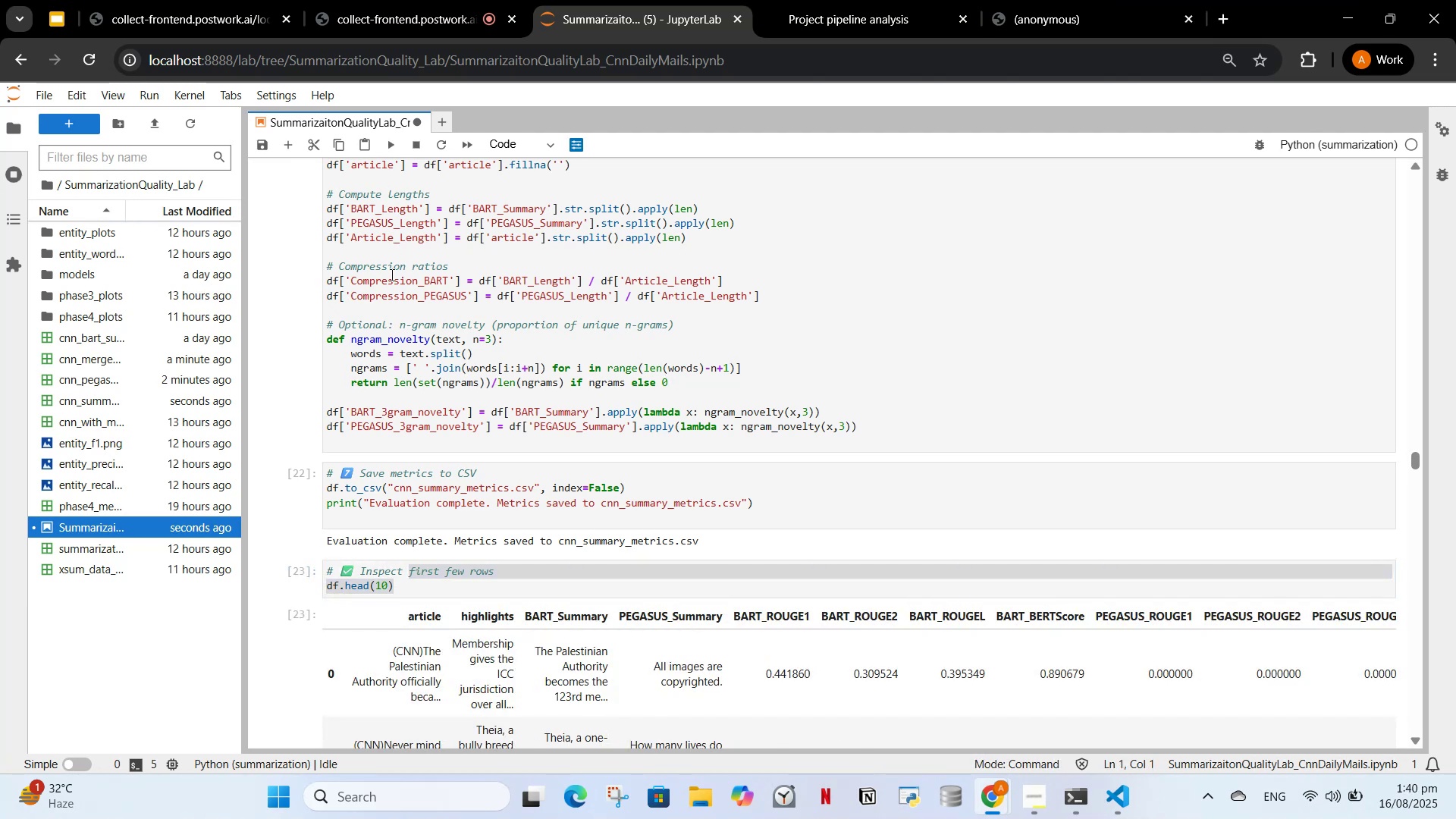 
scroll: coordinate [403, 243], scroll_direction: down, amount: 16.0
 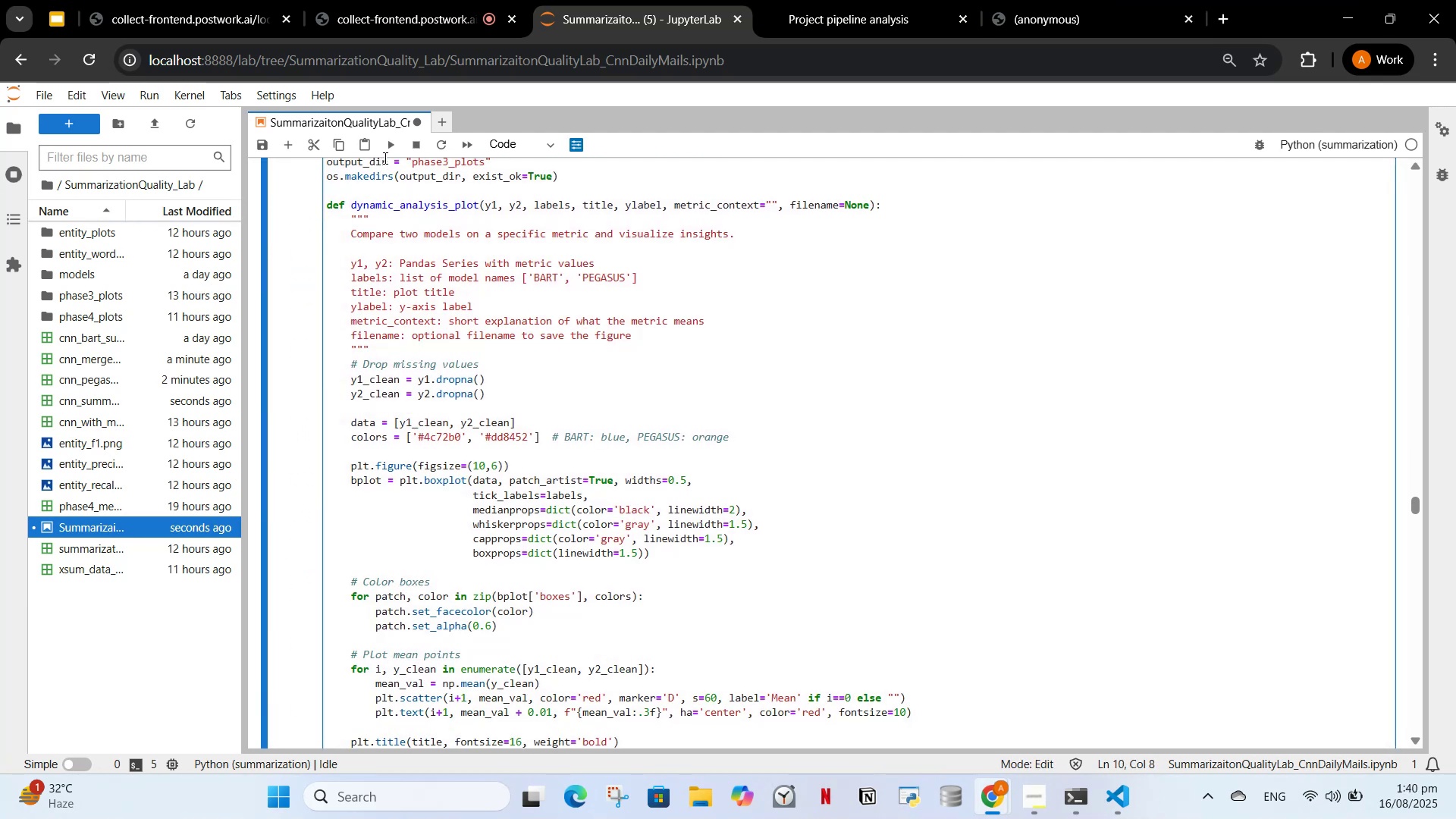 
left_click([385, 144])
 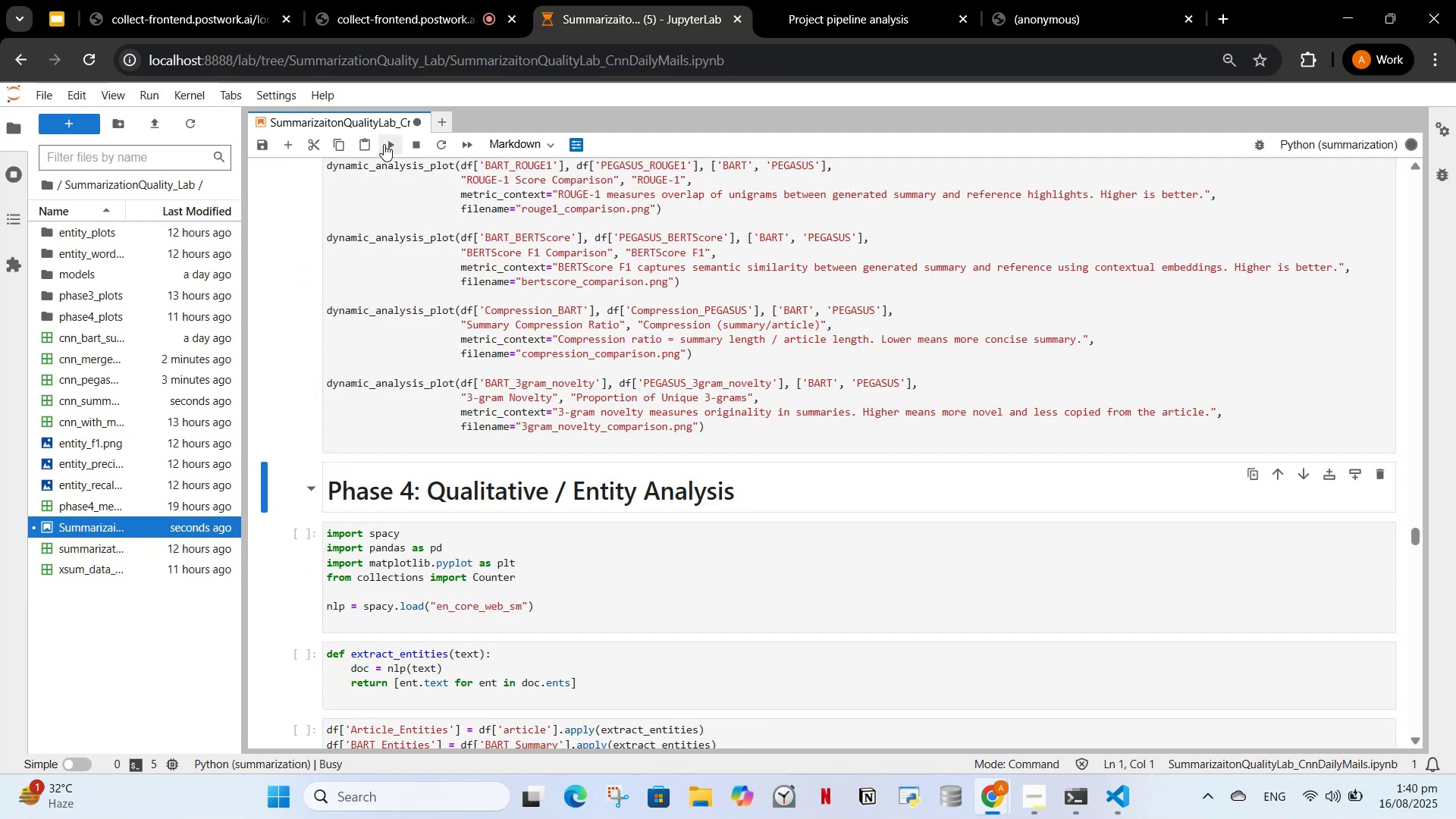 
mouse_move([353, 151])
 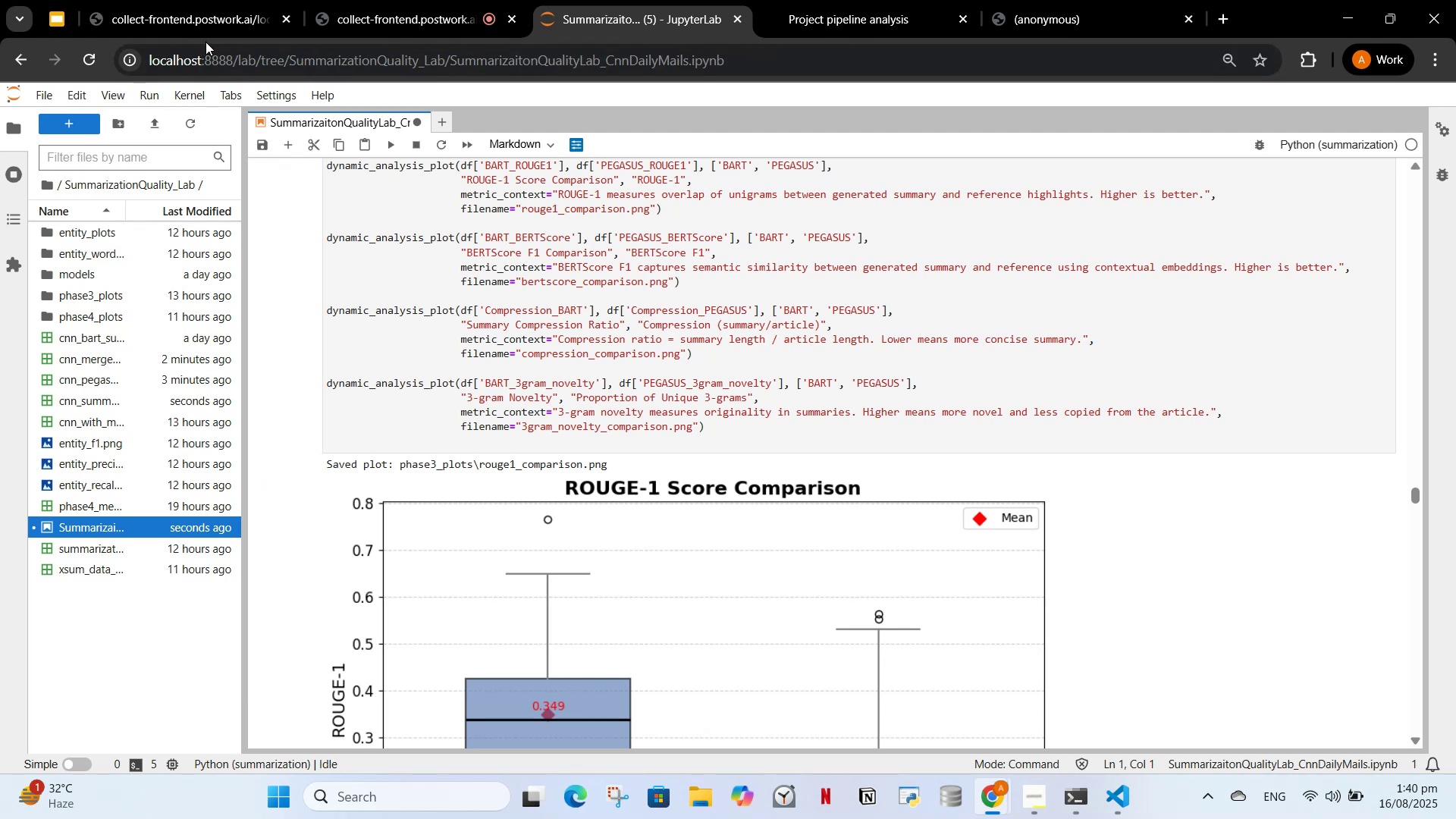 
wait(7.05)
 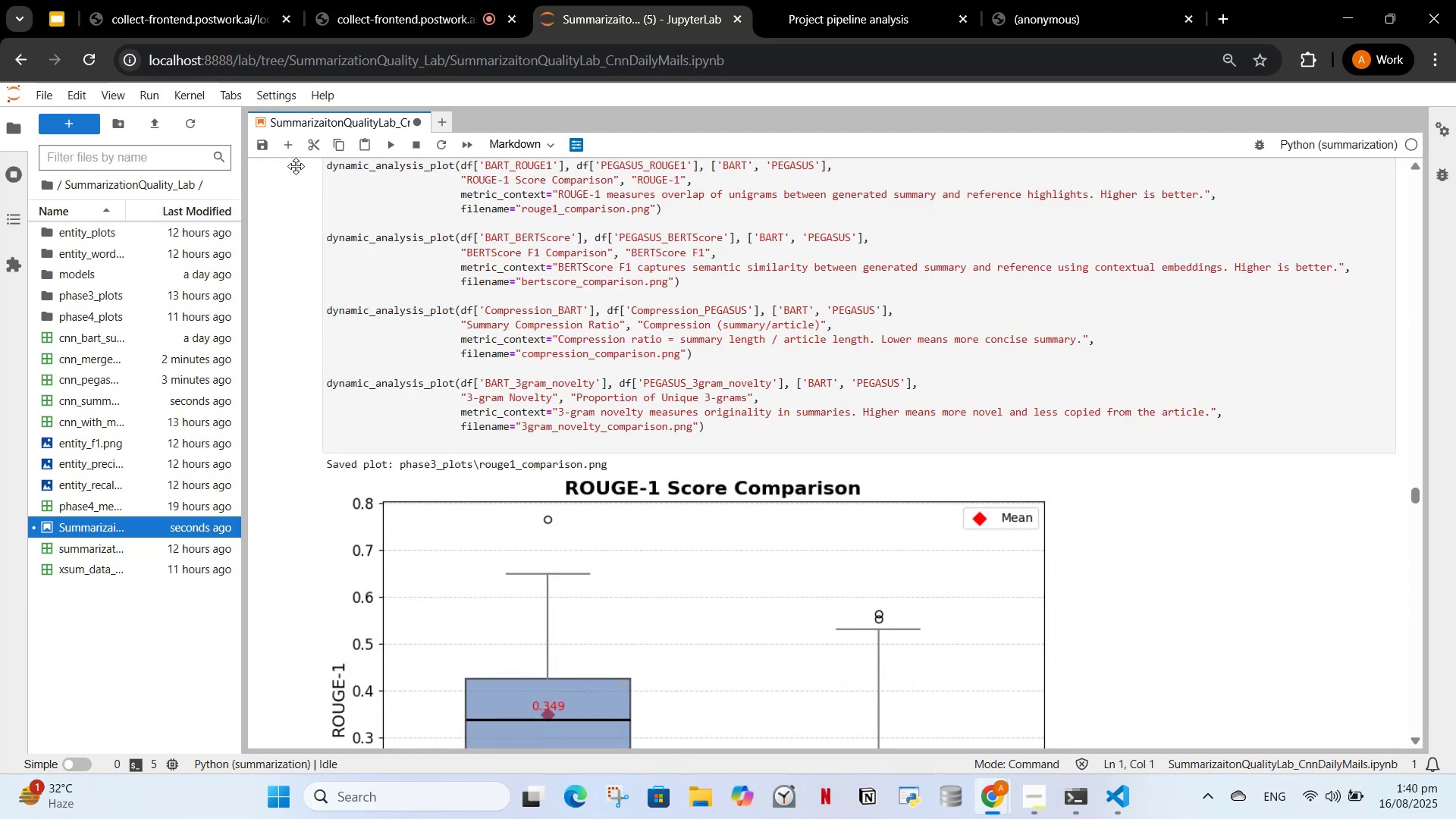 
mouse_move([184, 19])
 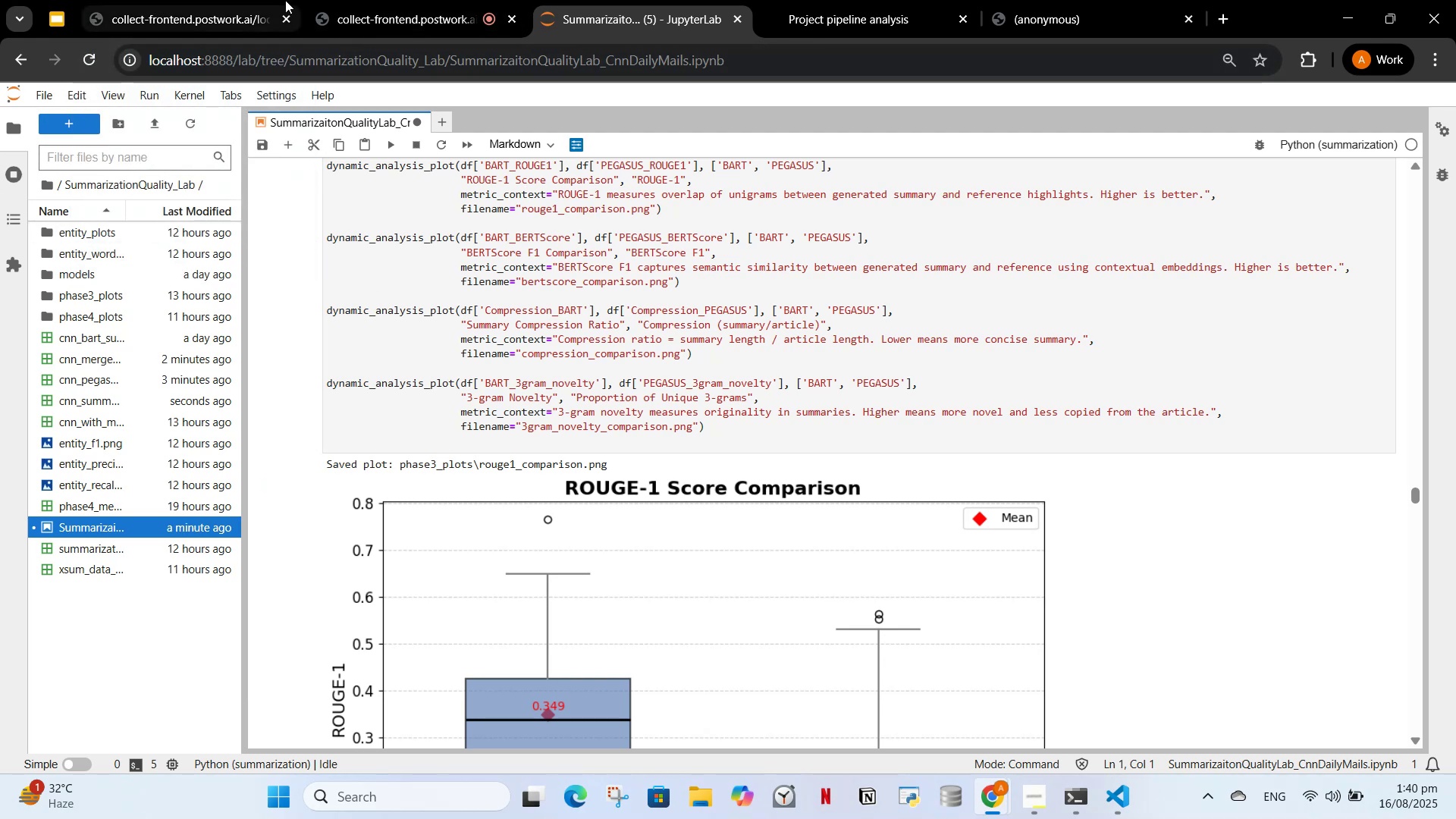 
left_click([469, 0])
 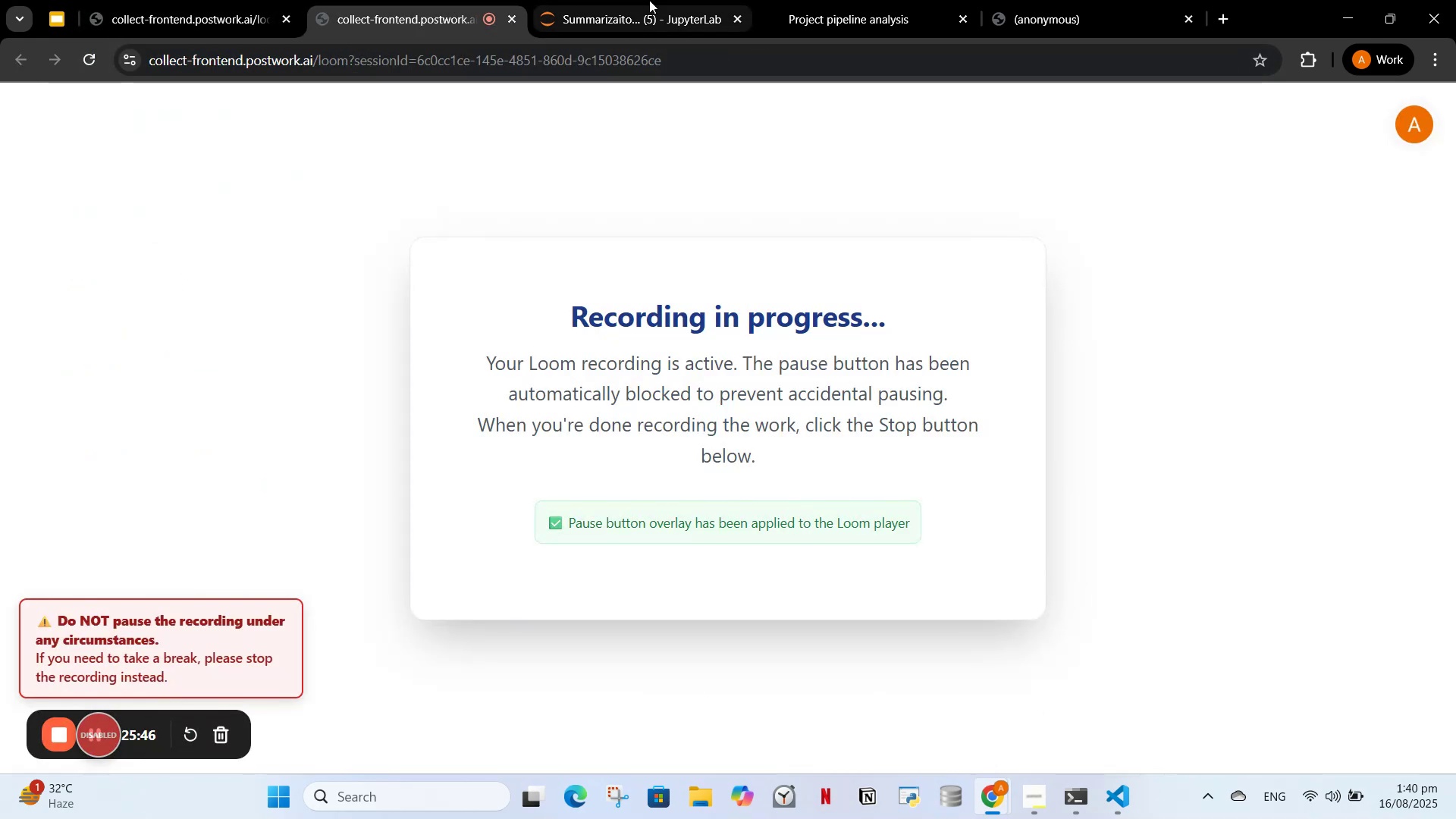 
left_click([648, 0])
 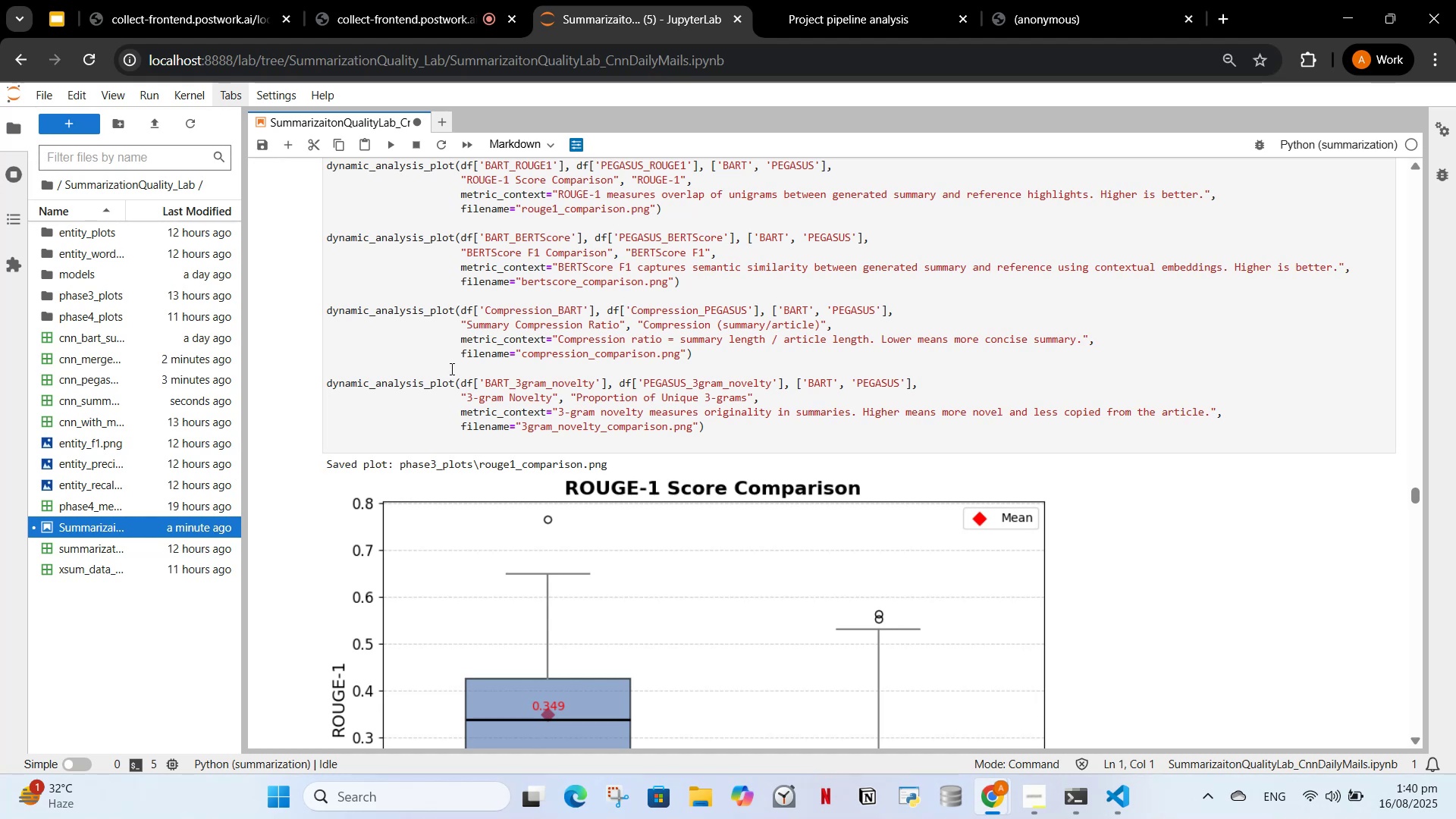 
wait(9.18)
 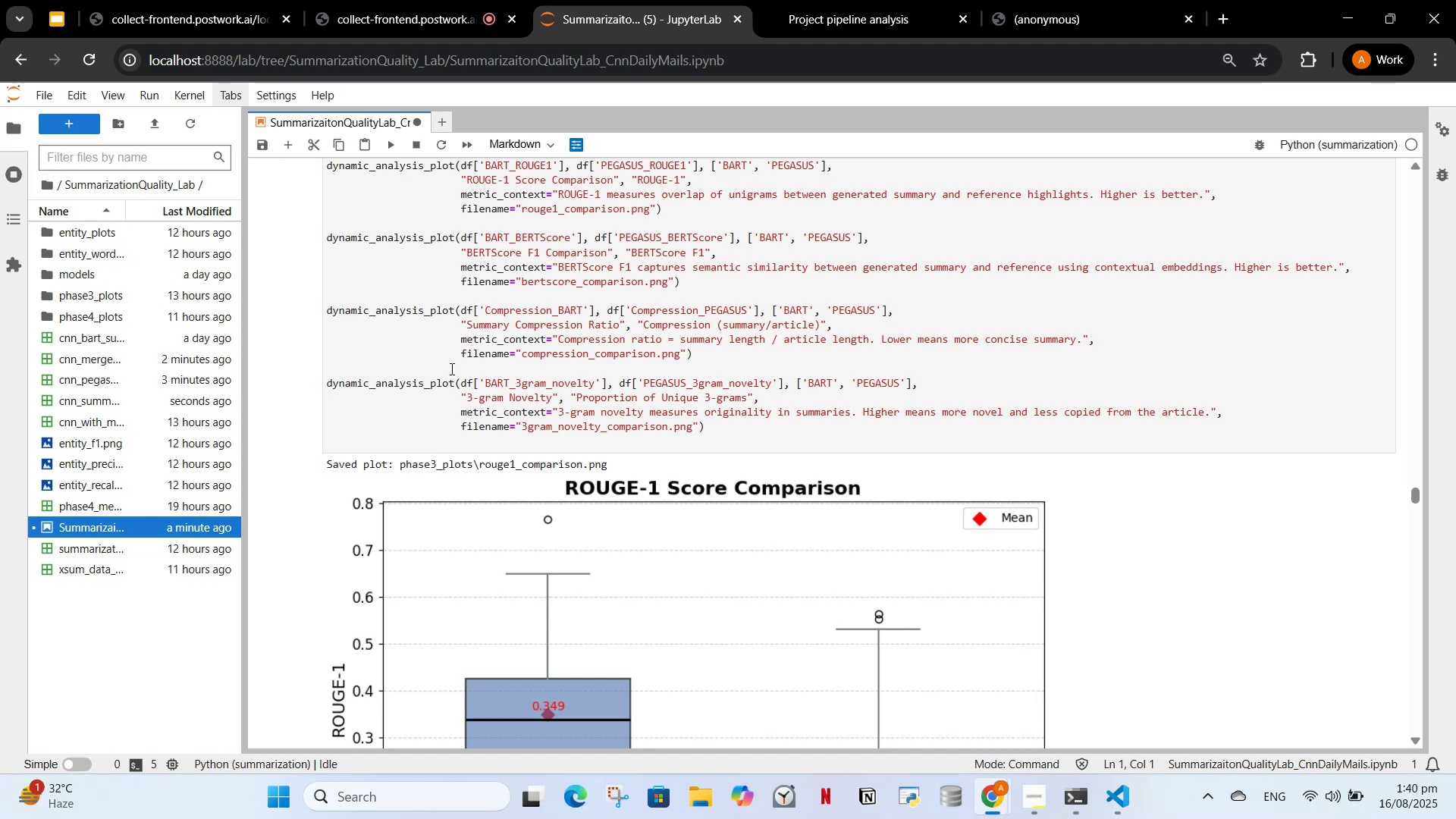 
scroll: coordinate [571, 352], scroll_direction: down, amount: 28.0
 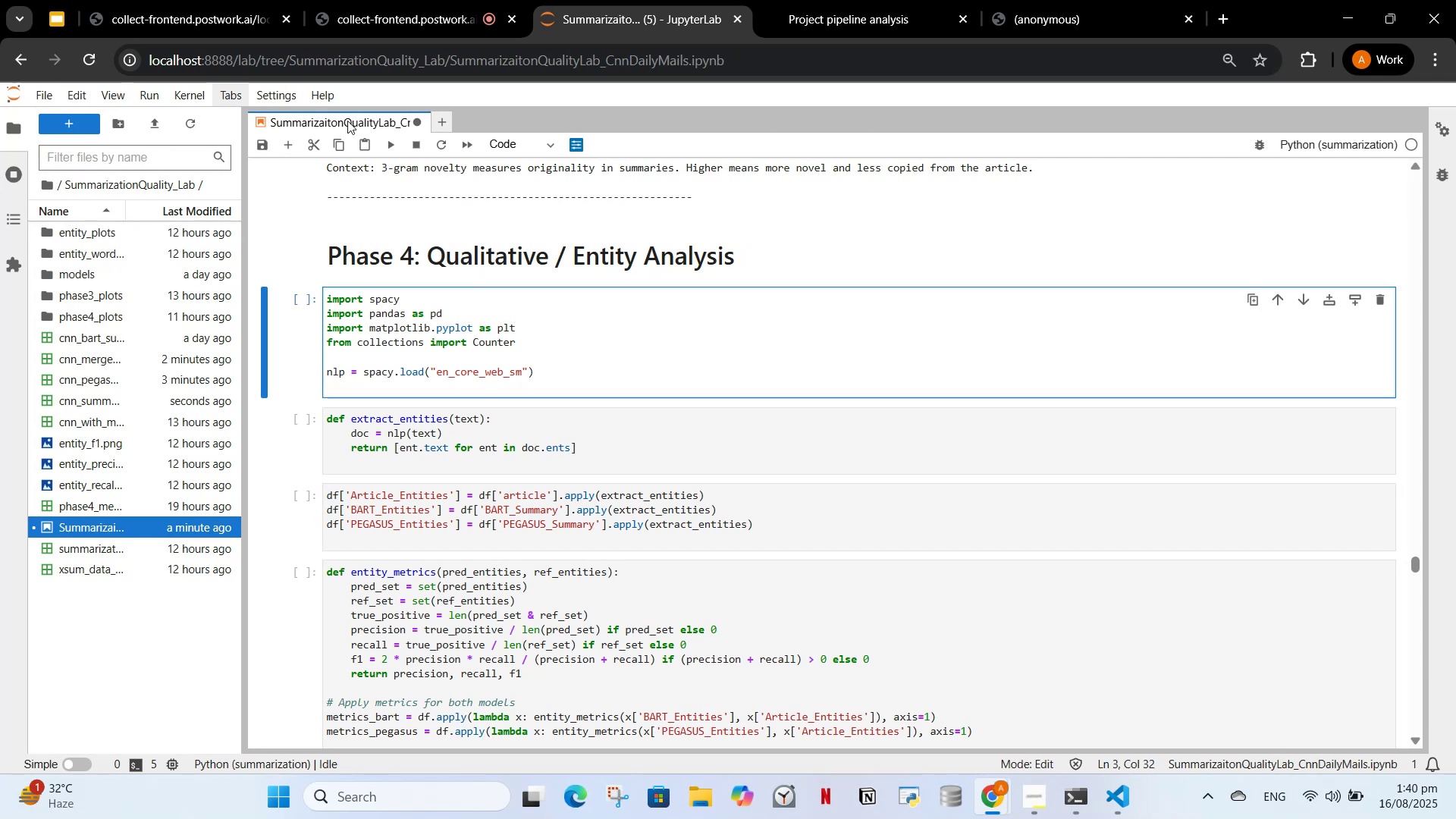 
left_click([393, 147])
 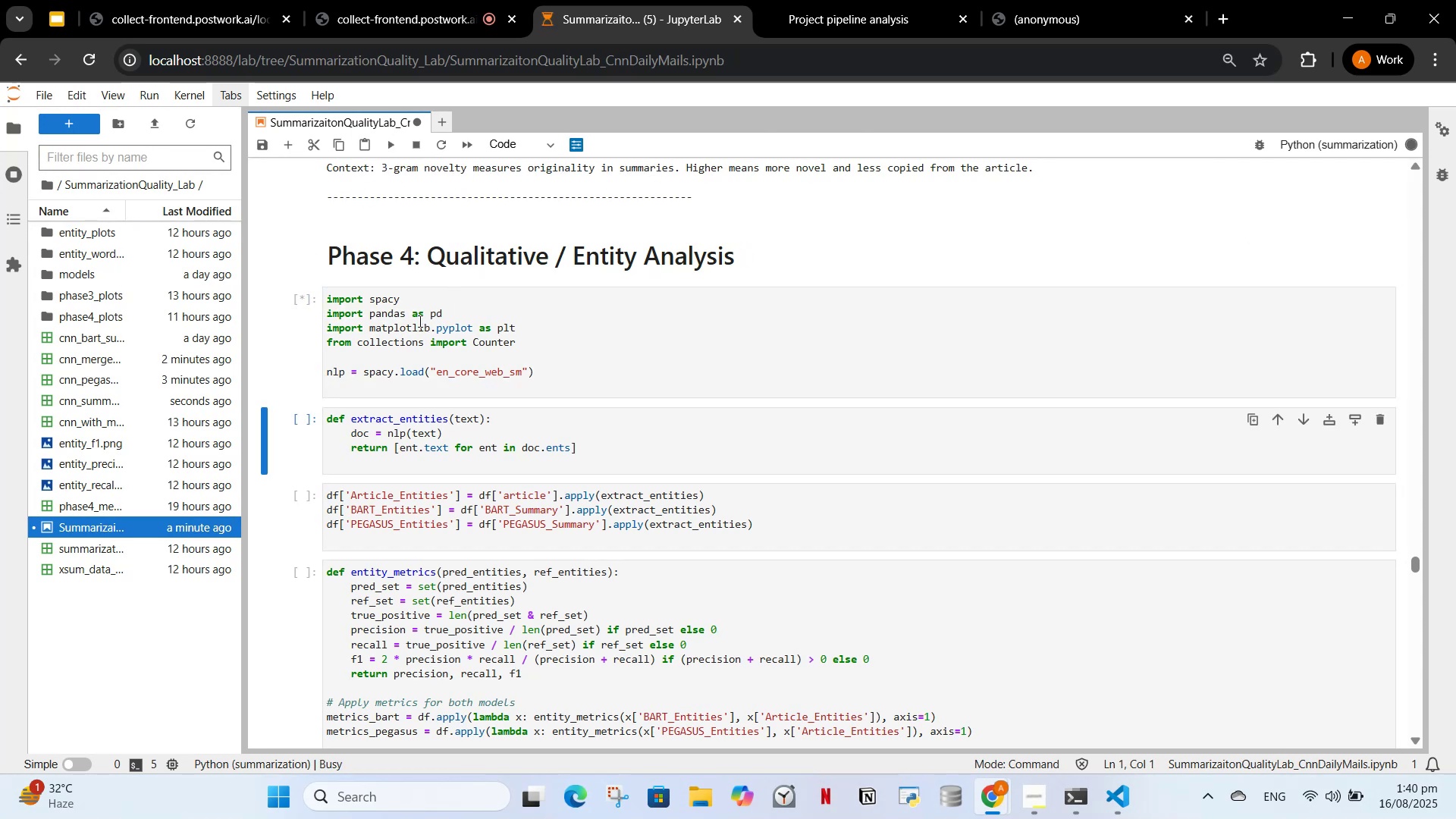 
wait(6.9)
 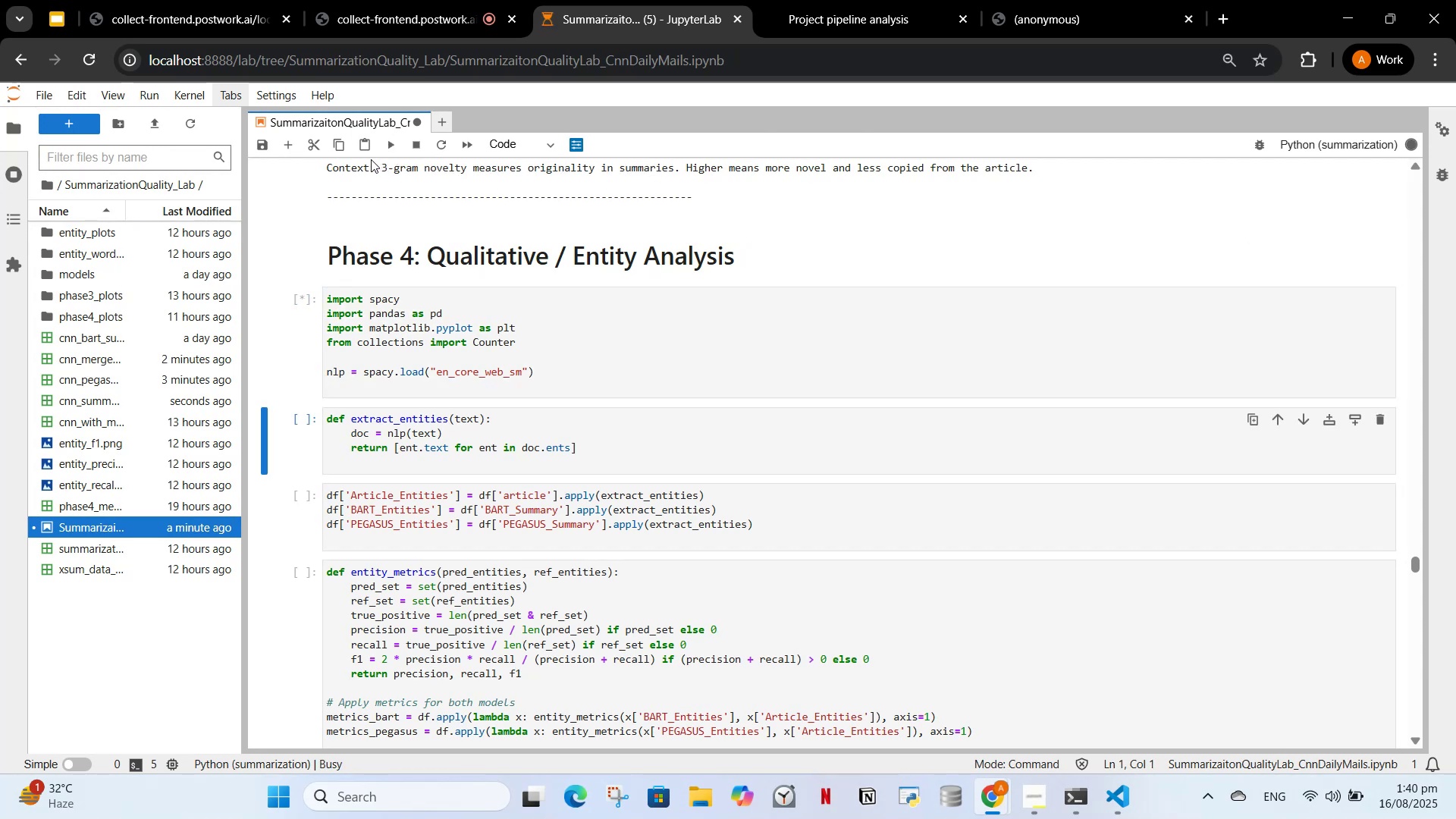 
scroll: coordinate [447, 359], scroll_direction: up, amount: 1.0
 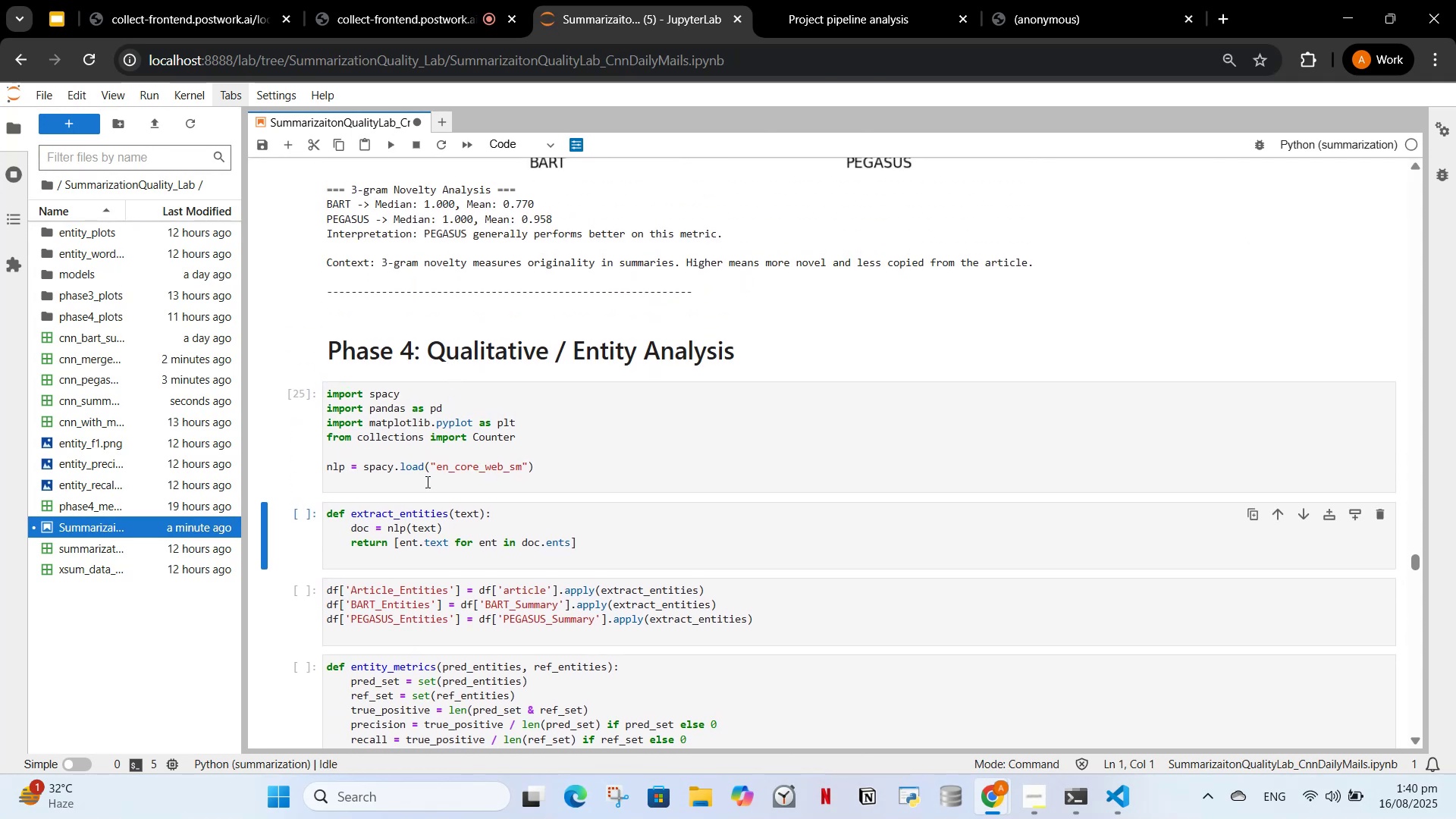 
left_click([419, 527])
 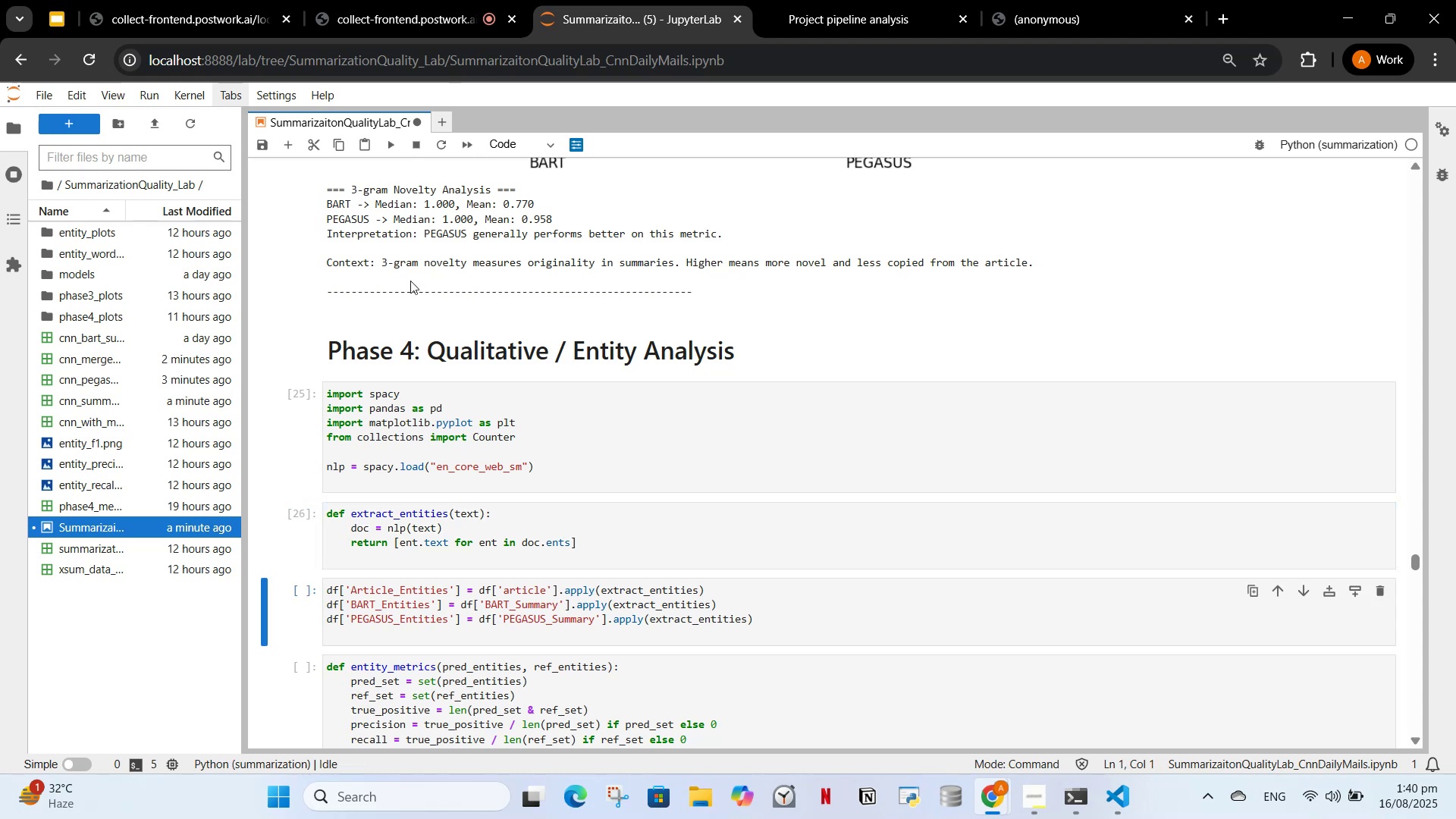 
scroll: coordinate [425, 416], scroll_direction: down, amount: 2.0
 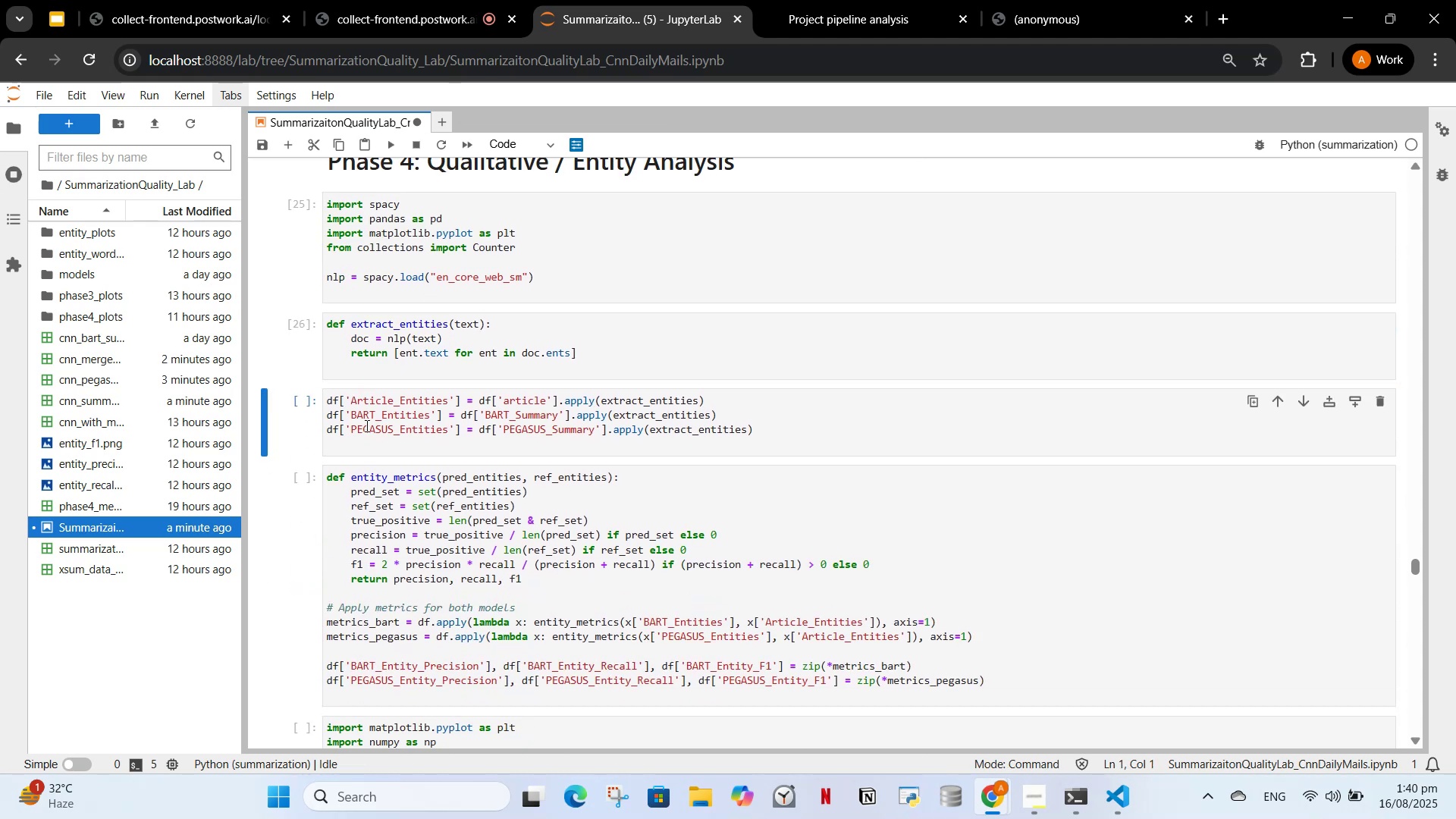 
left_click_drag(start_coordinate=[369, 440], to_coordinate=[369, 432])
 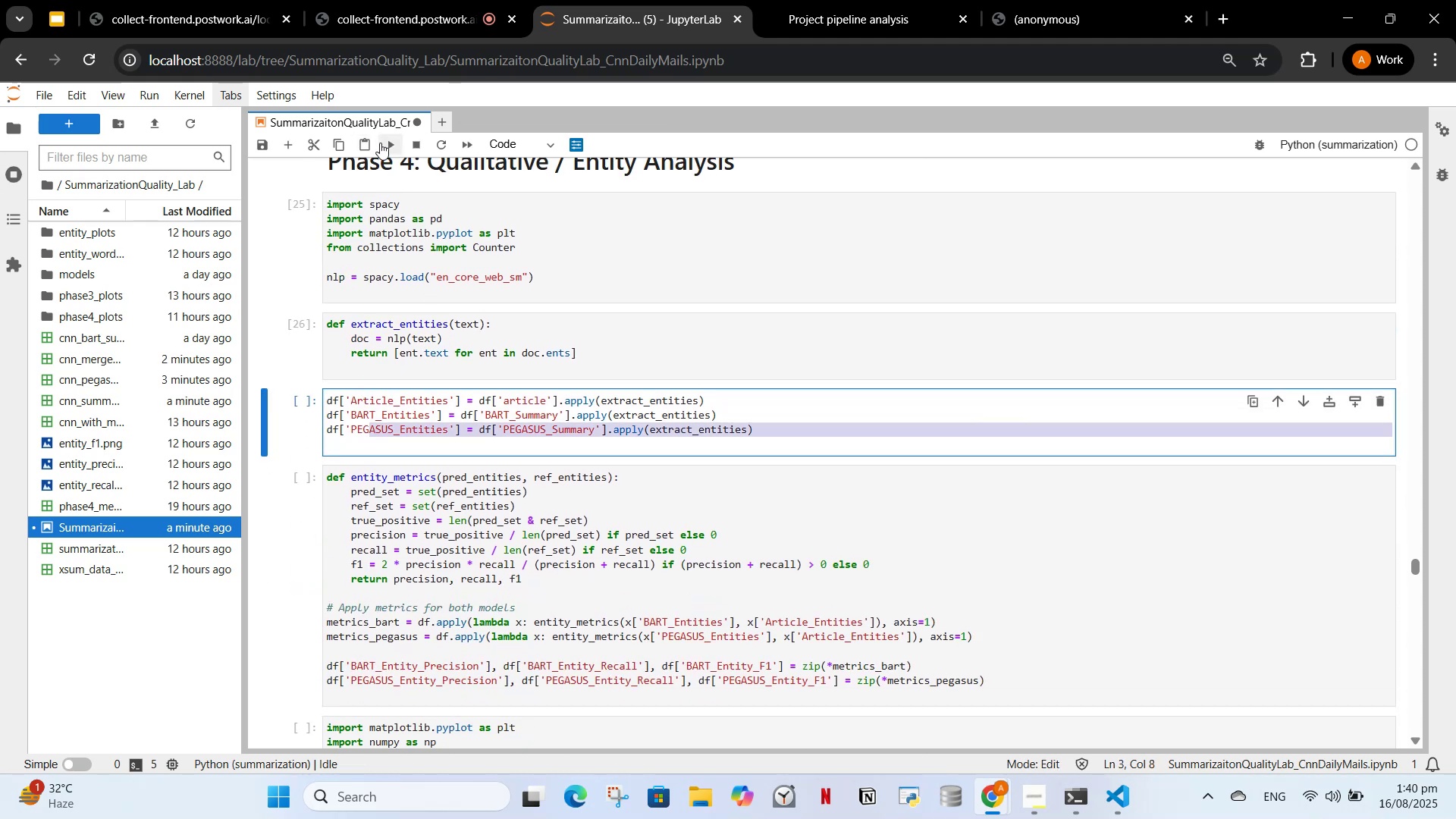 
left_click([381, 143])
 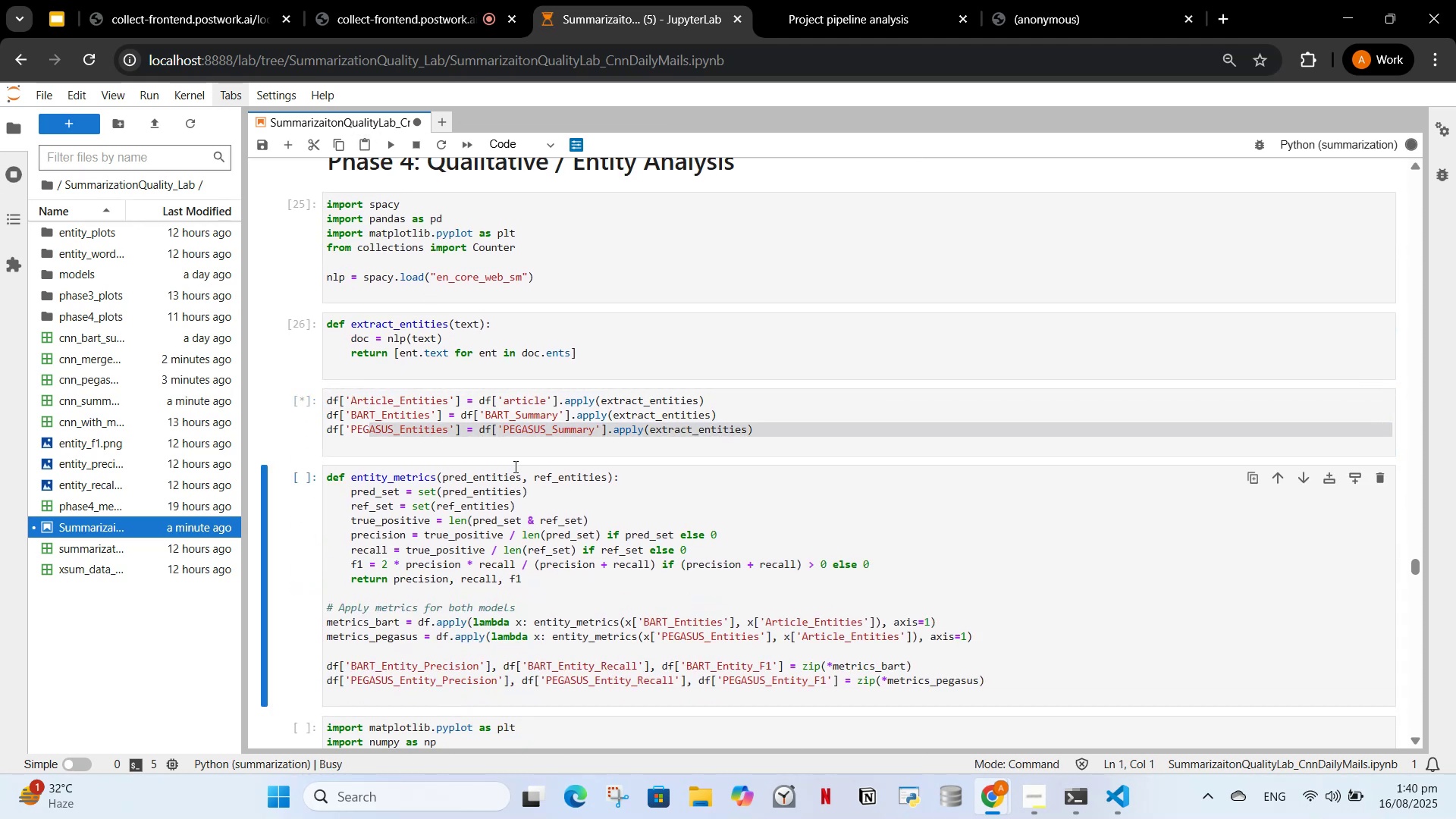 
wait(5.18)
 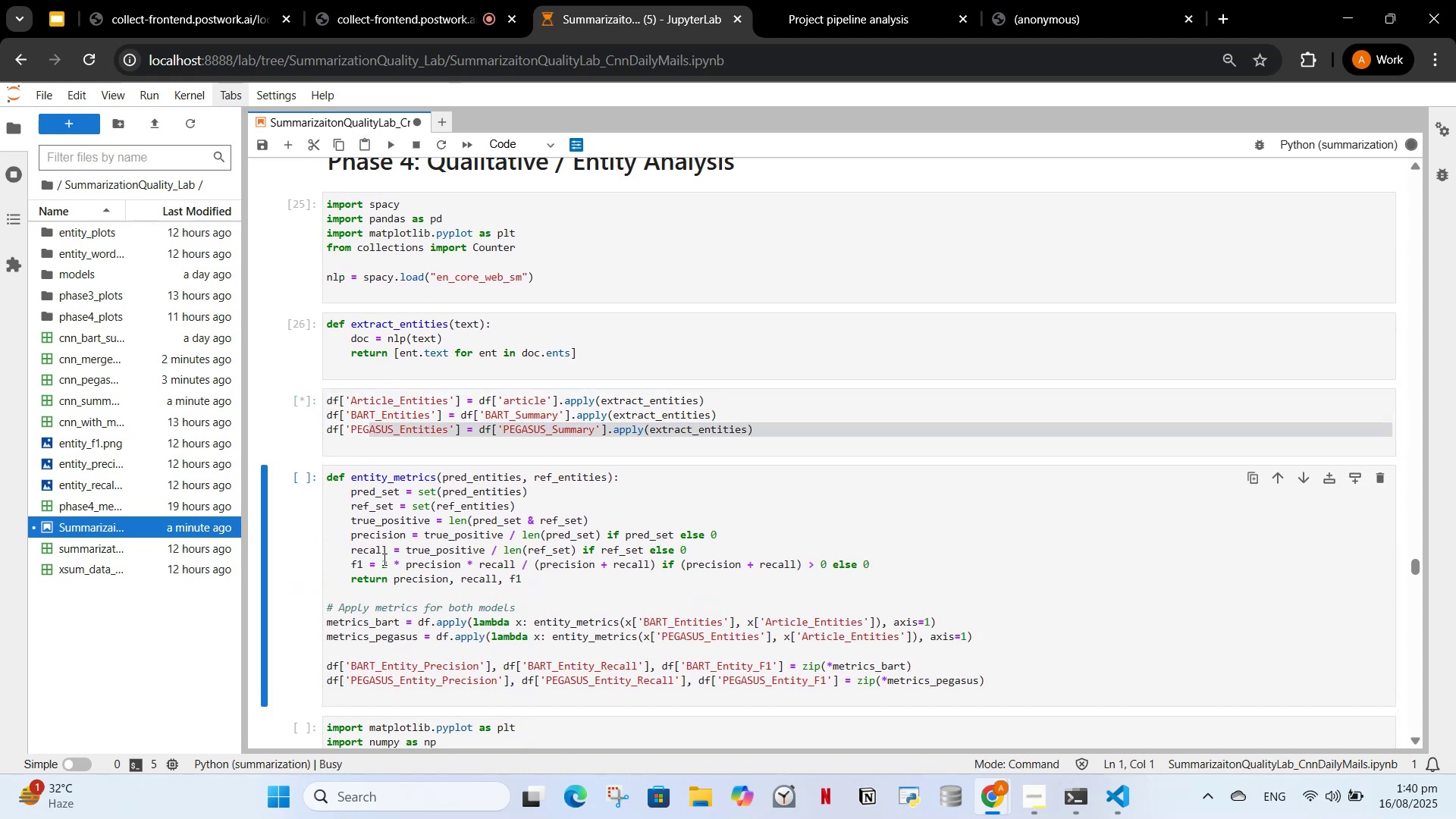 
left_click([315, 0])
 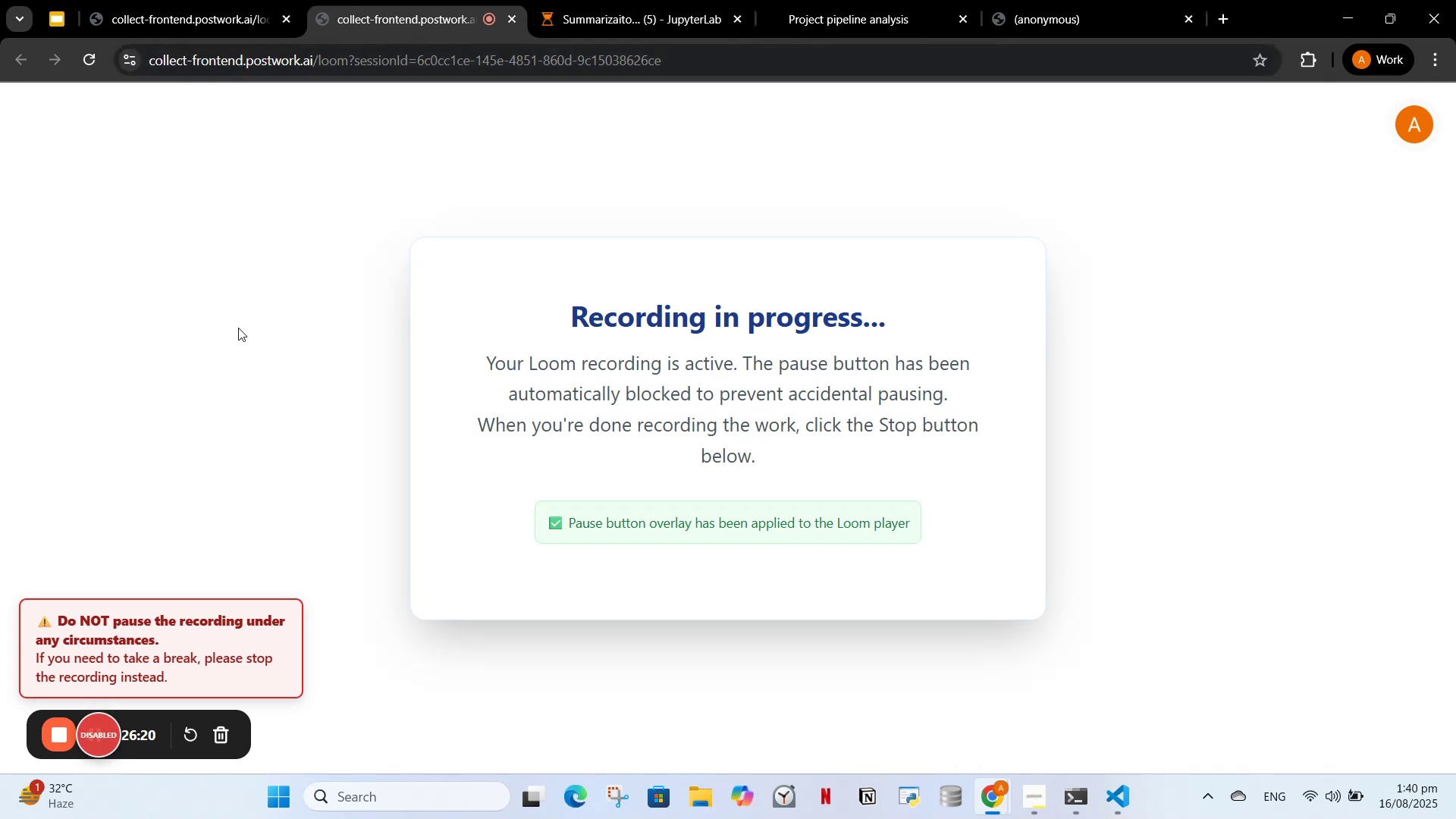 
left_click([626, 11])
 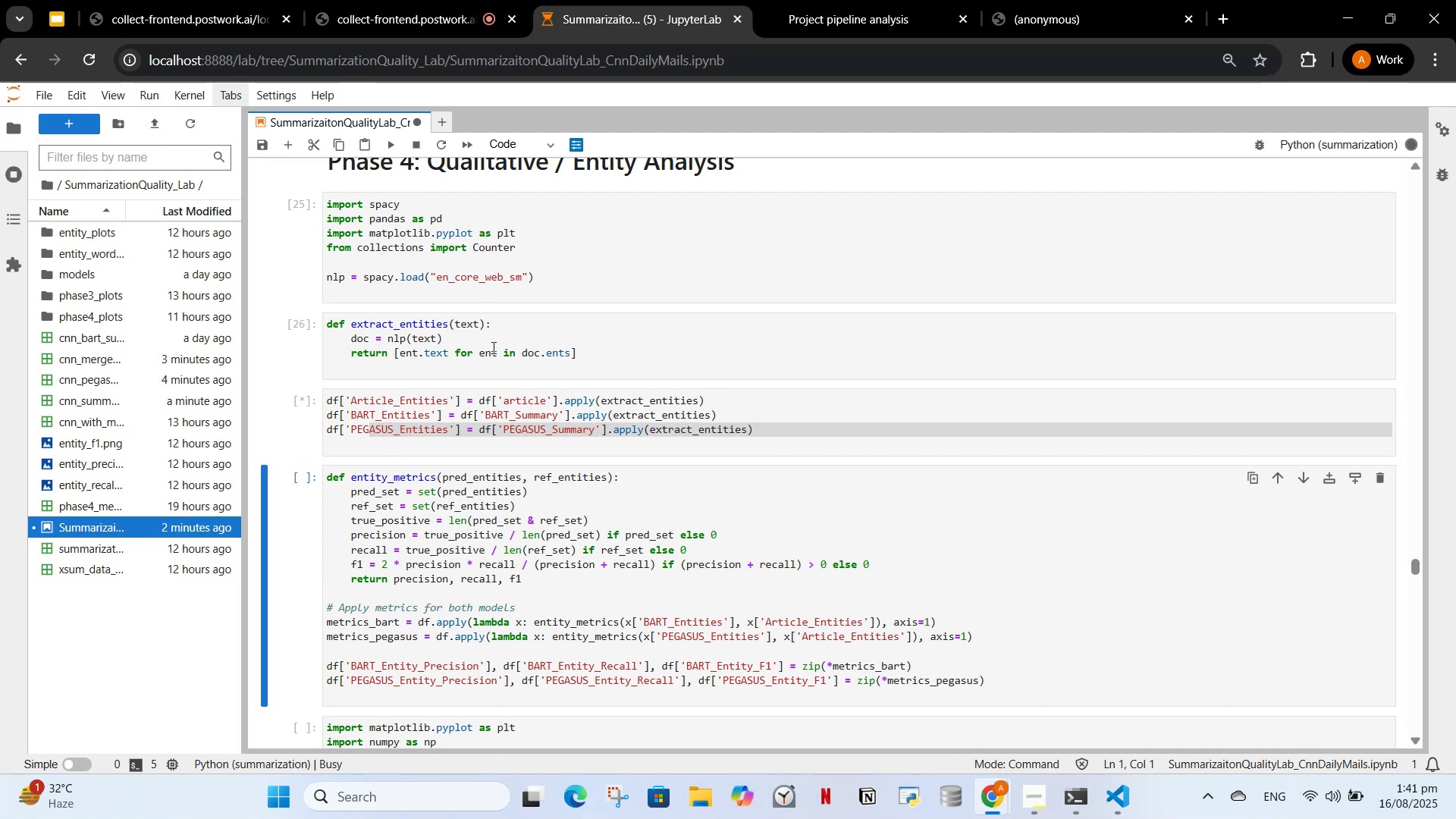 
wait(19.01)
 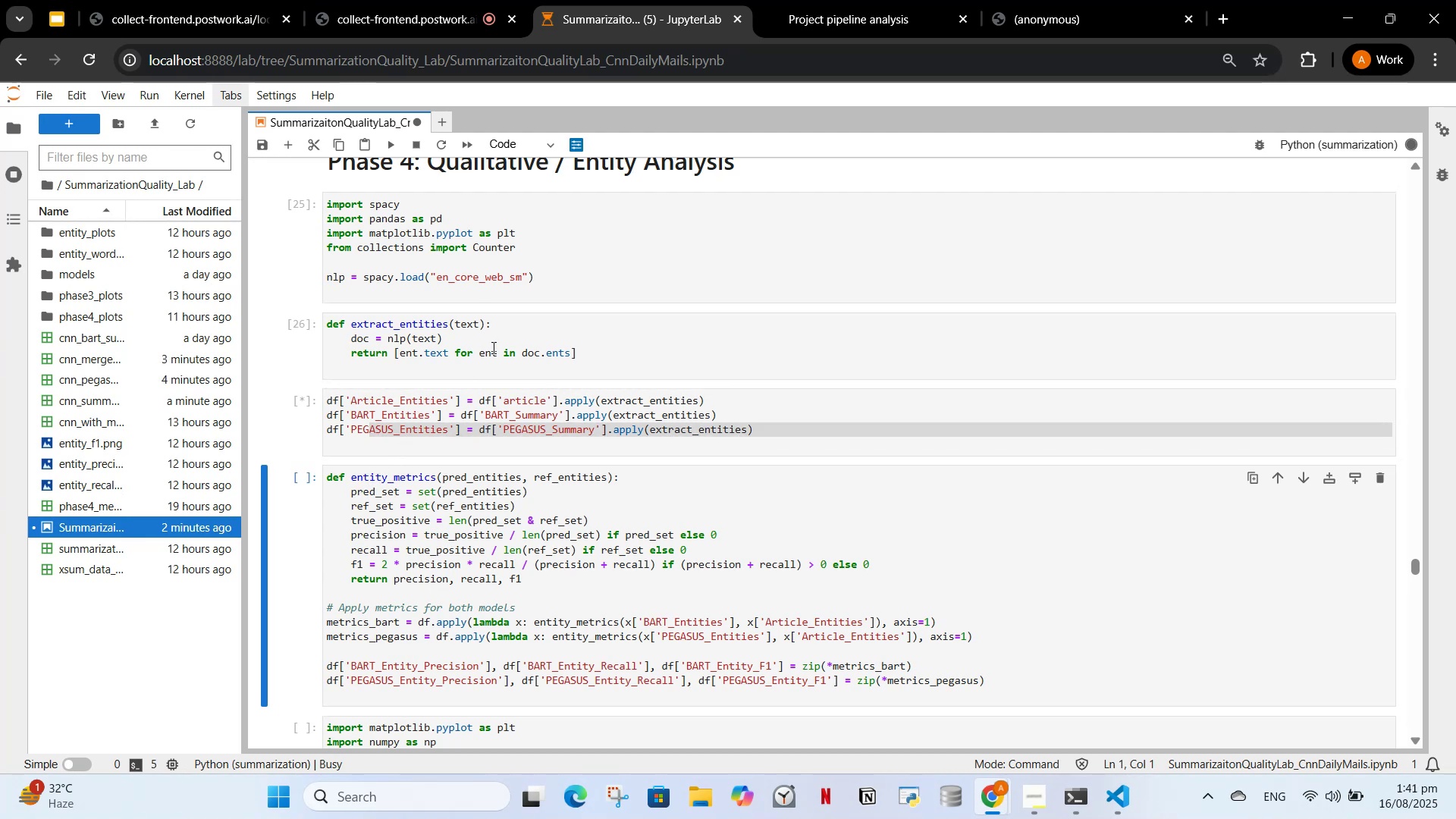 
left_click([443, 418])
 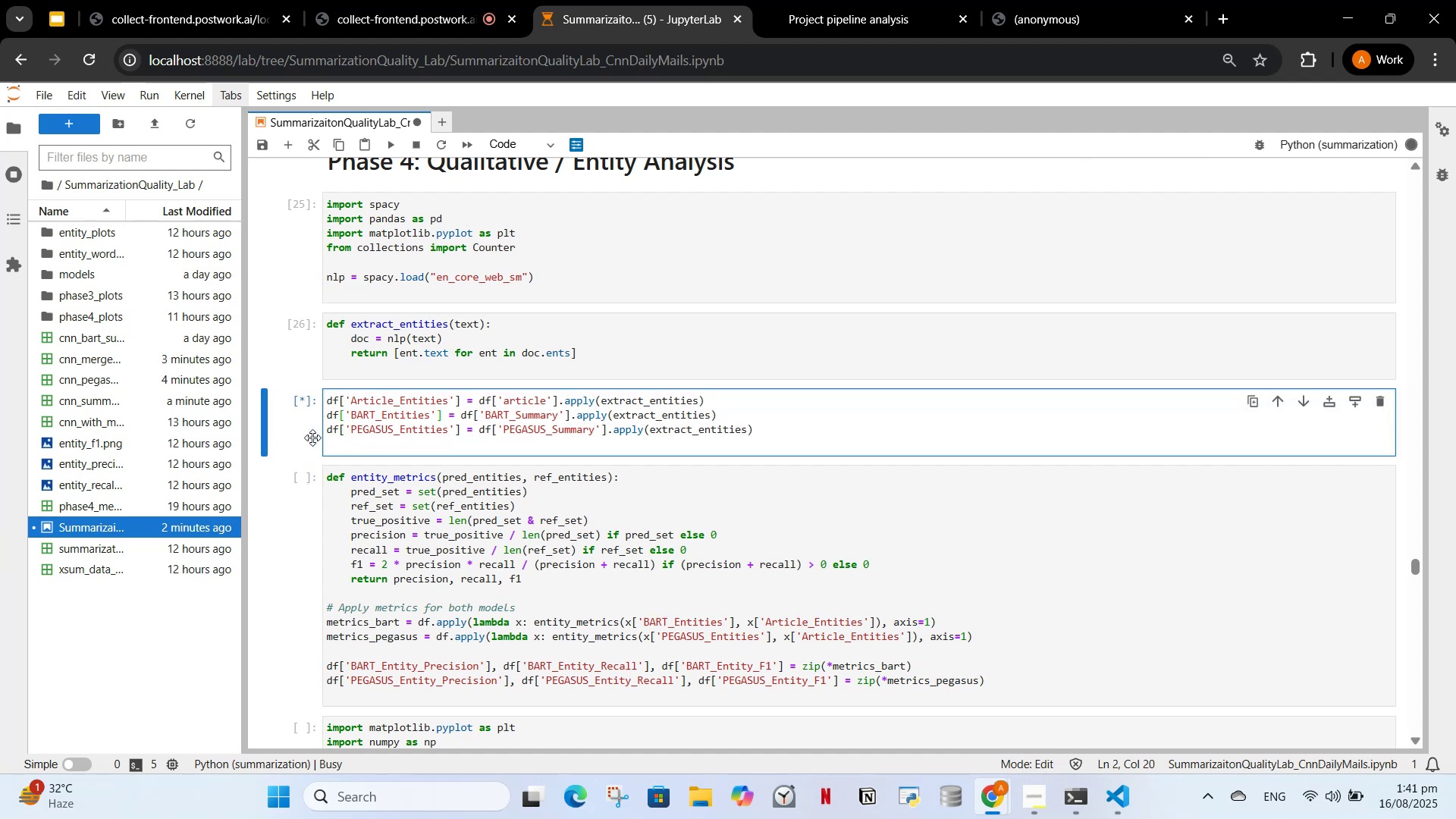 
left_click([388, 431])
 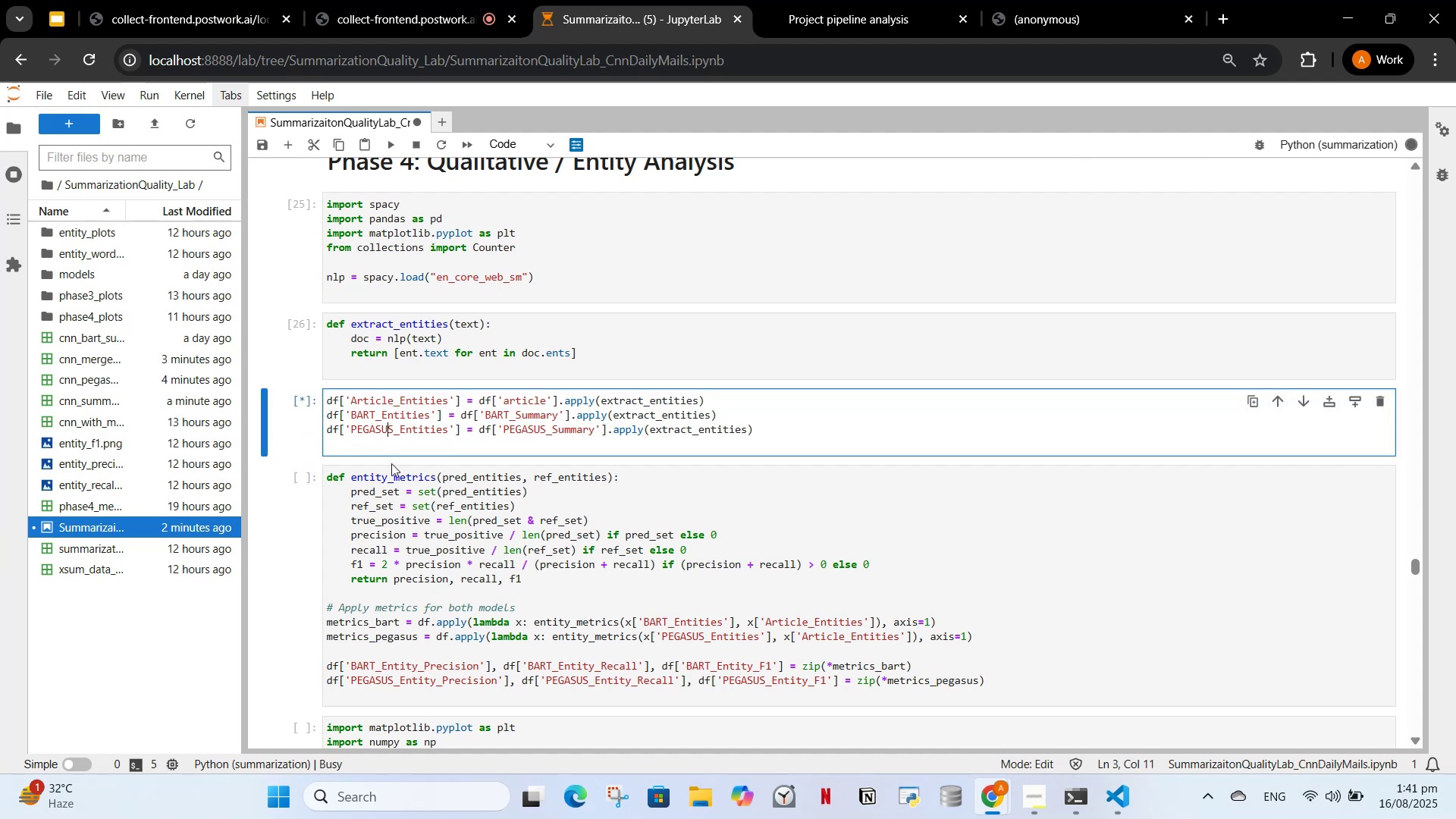 
left_click([389, 441])
 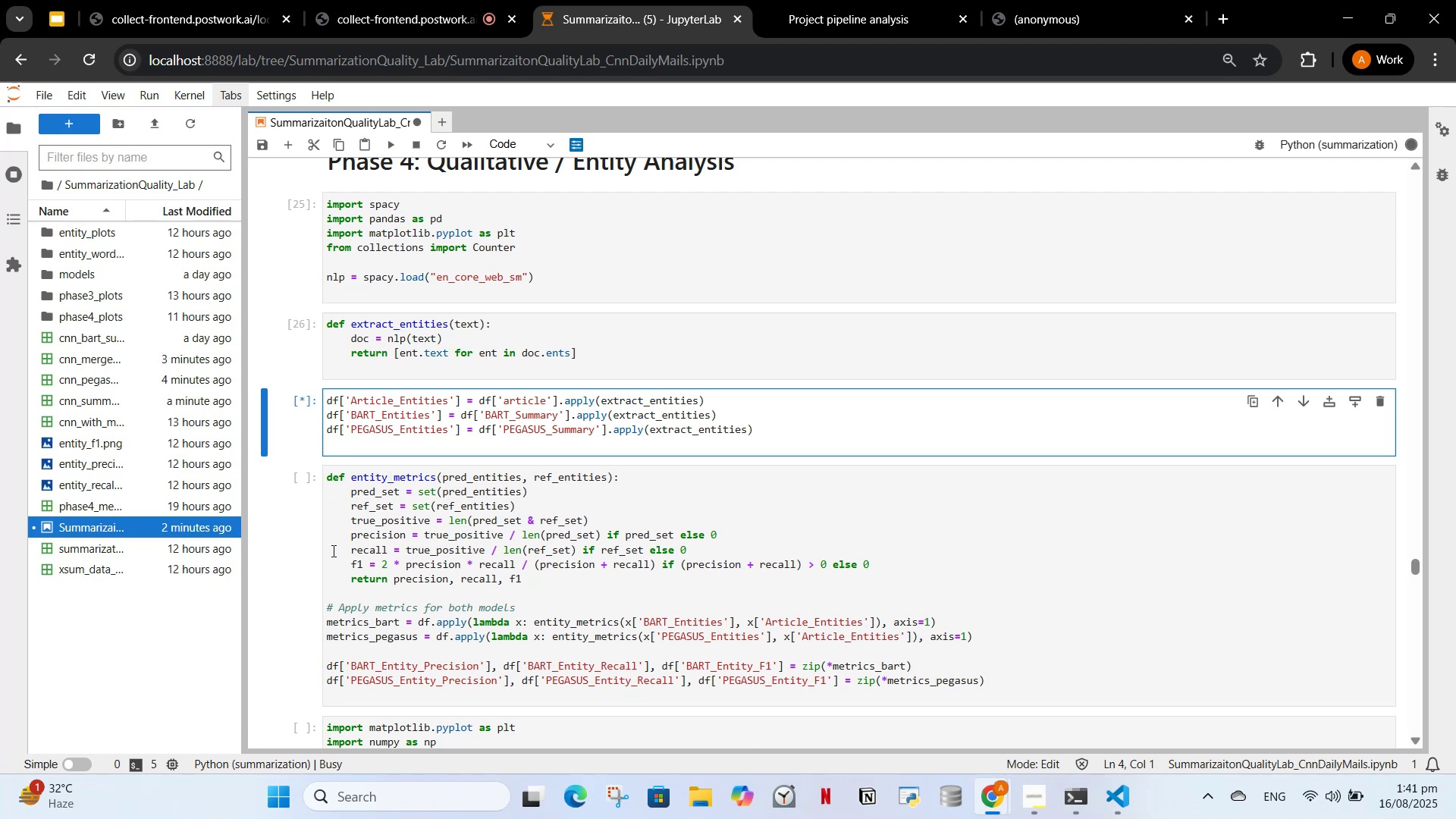 
wait(6.93)
 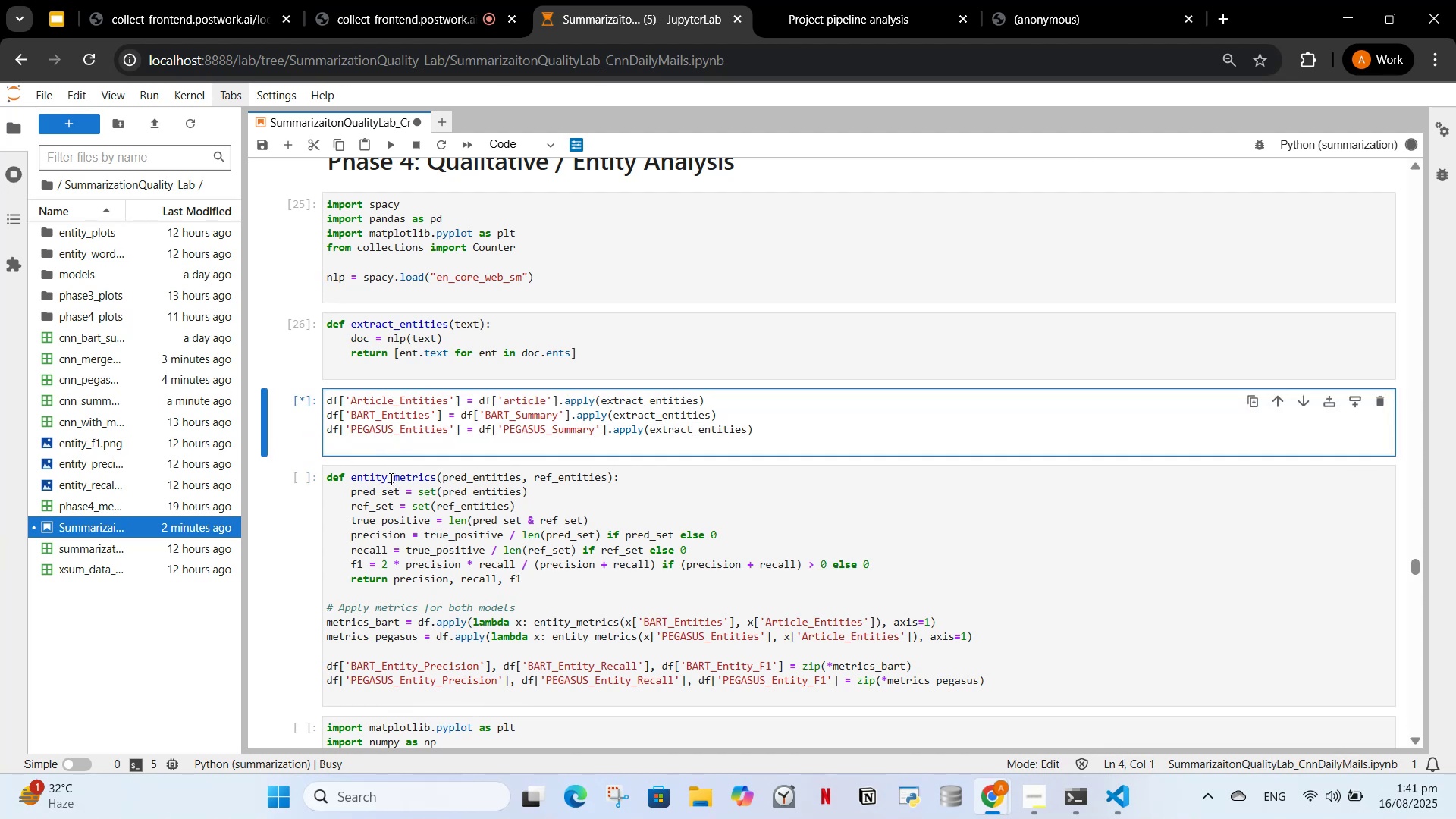 
double_click([381, 435])
 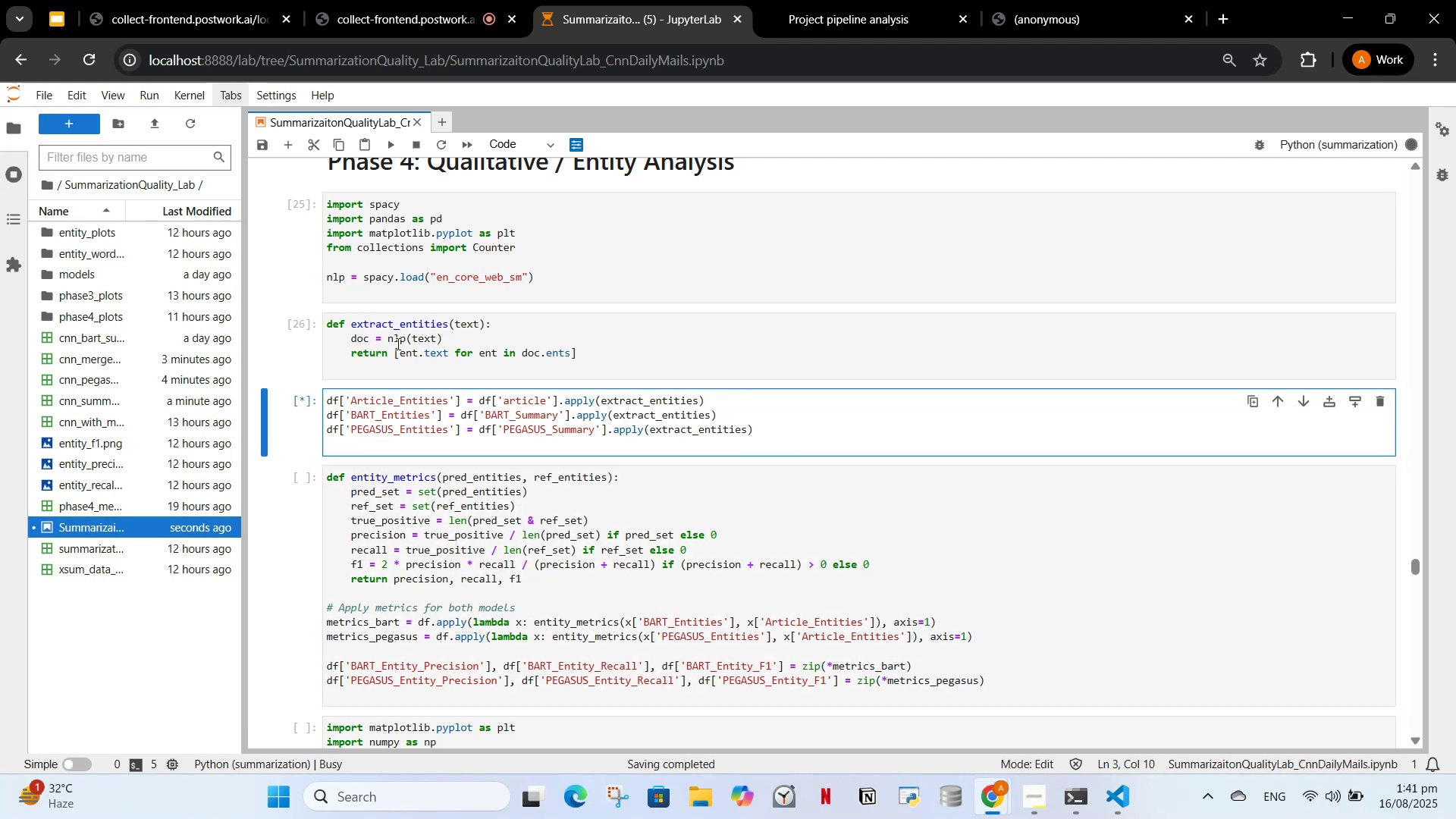 
left_click([397, 347])
 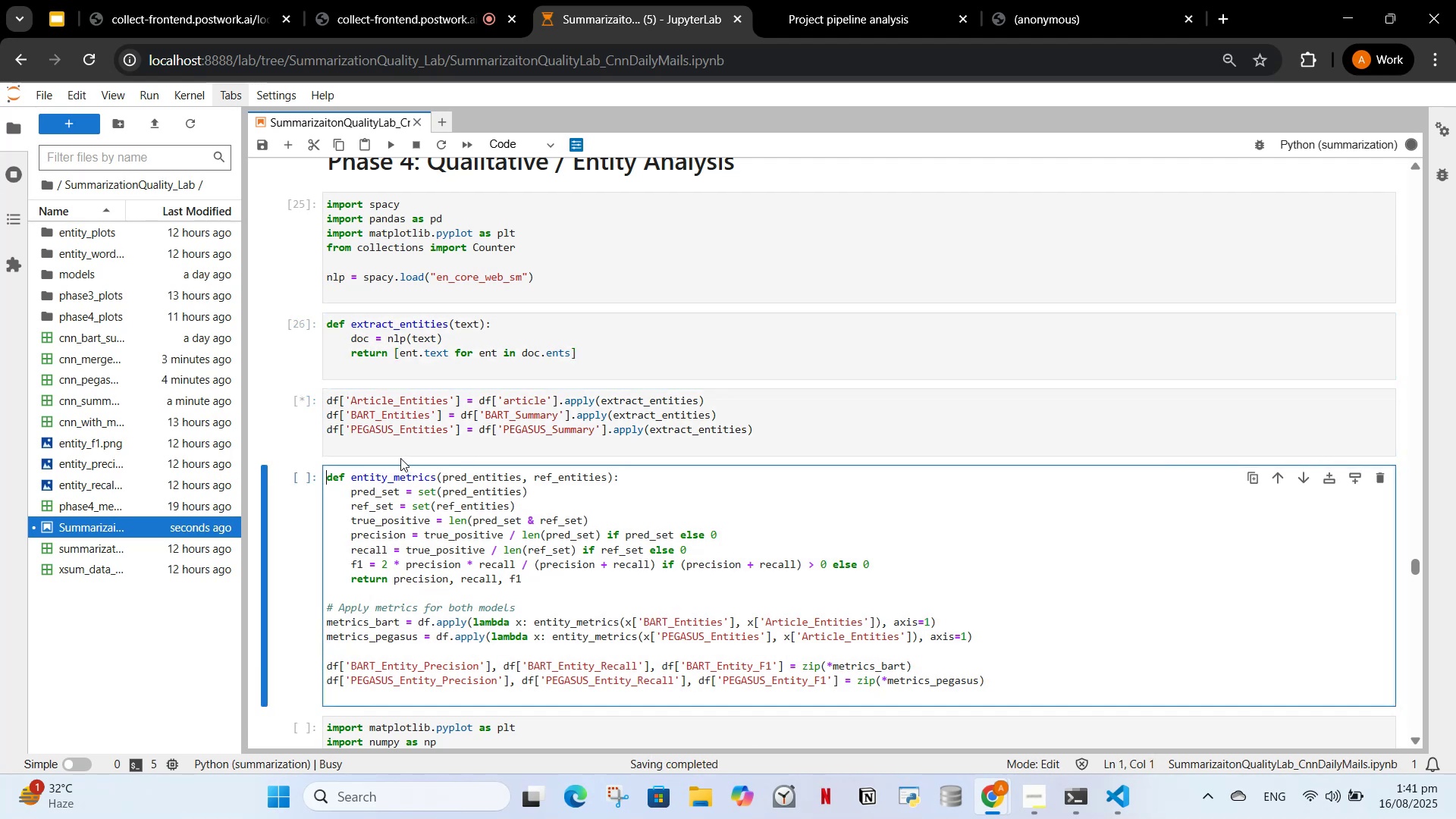 
double_click([400, 439])
 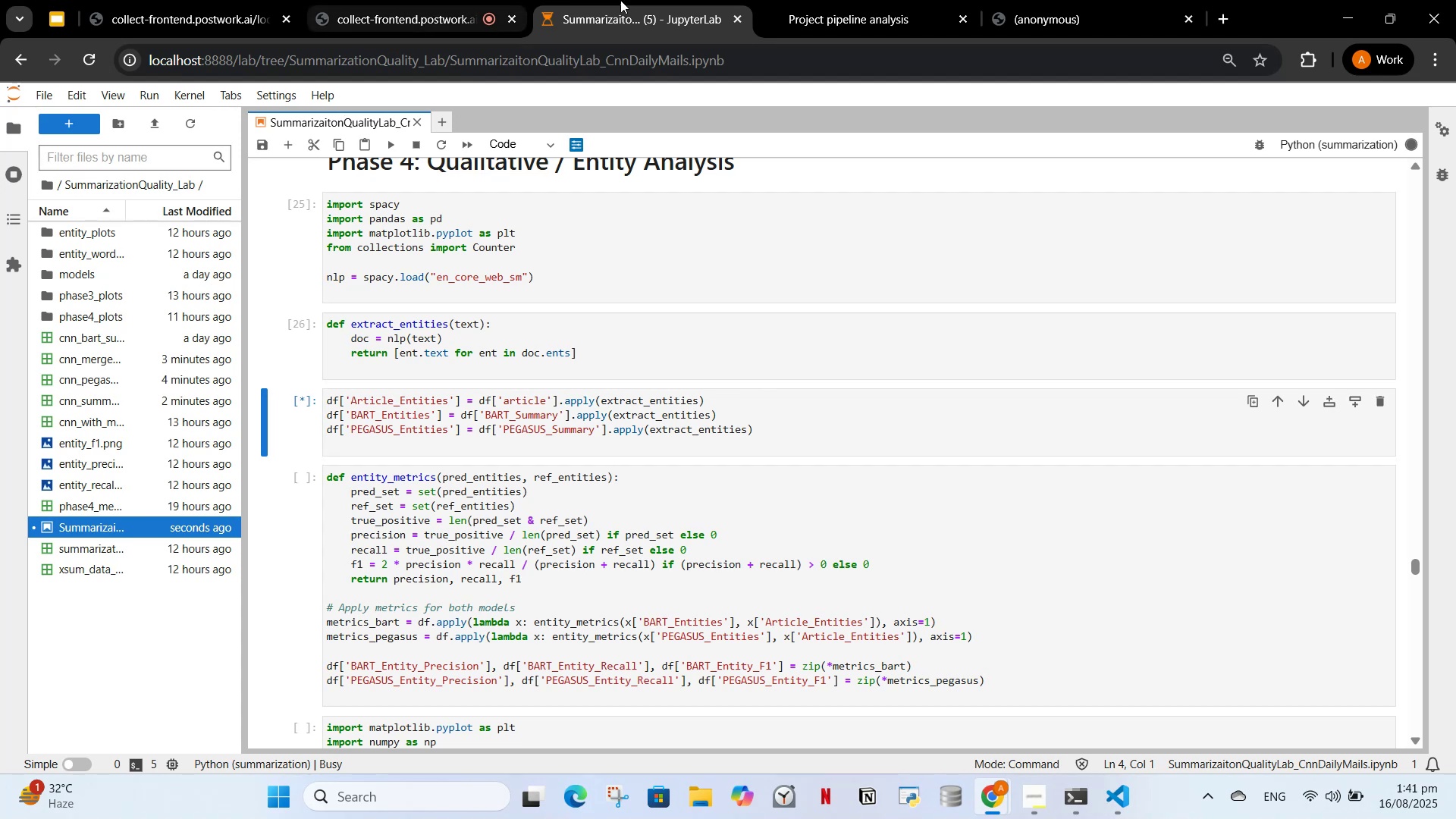 
wait(20.76)
 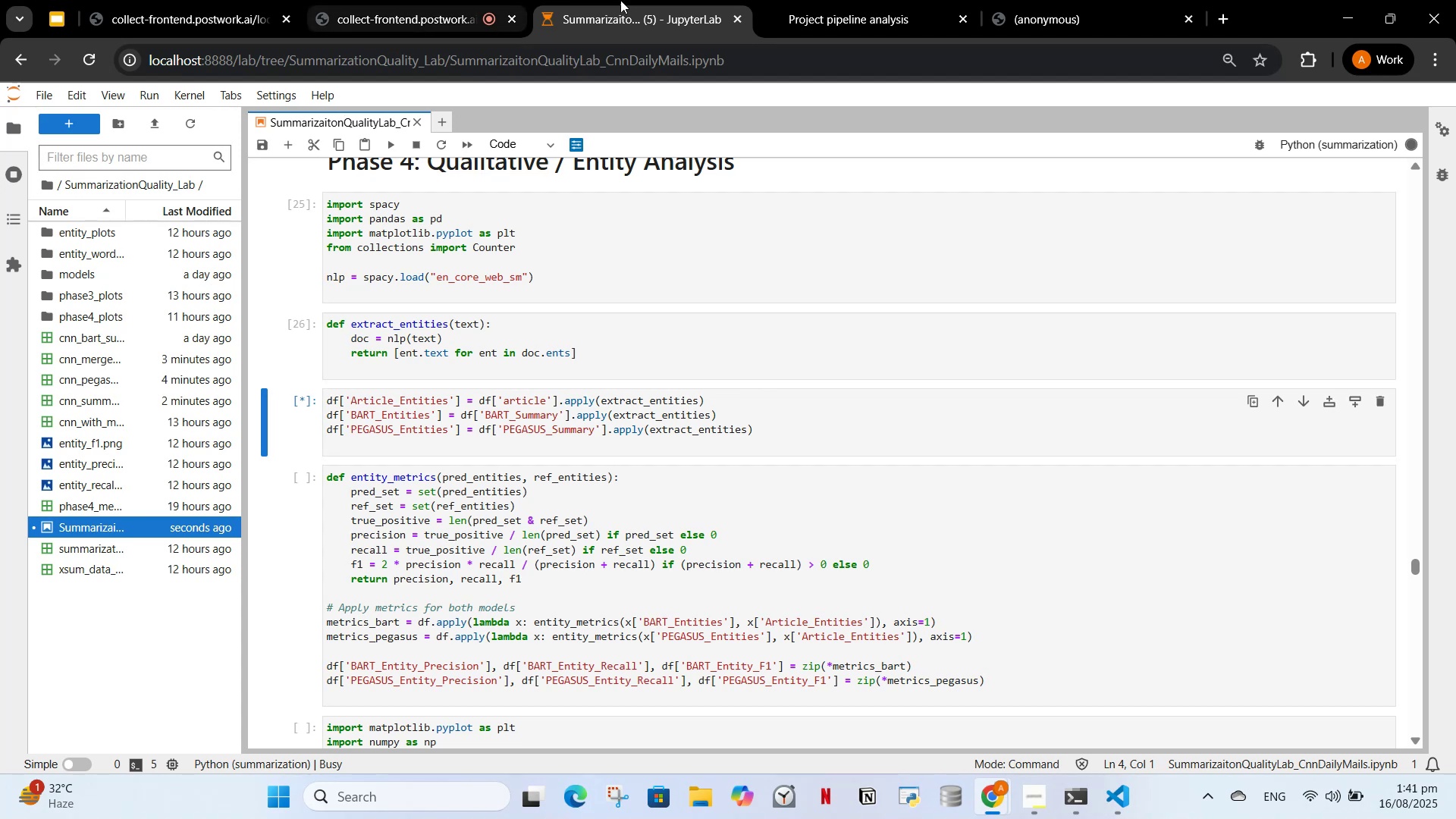 
left_click_drag(start_coordinate=[1062, 674], to_coordinate=[388, 673])
 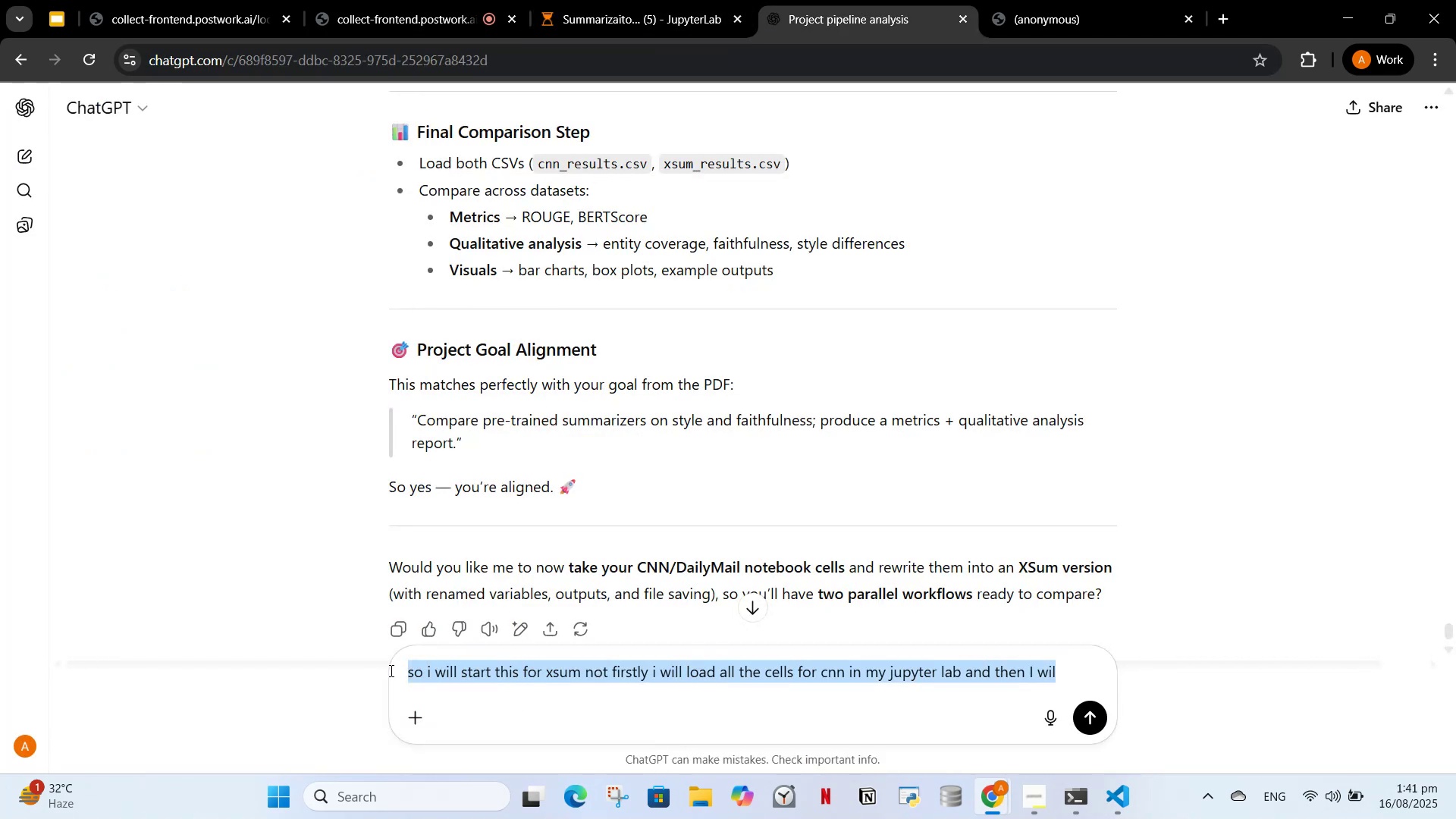 
type(ciu)
key(Backspace)
key(Backspace)
type(urrently i am runn)
key(Backspace)
key(Backspace)
key(Backspace)
type(e running the cells forn )
key(Backspace)
key(Backspace)
type( cnn_dailymails first i done this and then we will re implemnt the project pipi)
key(Backspace)
type(eline for xsum datset .)
key(Backspace)
type(, then at last we will compare the metrics for both and then prepare the qualitive analysis report )
 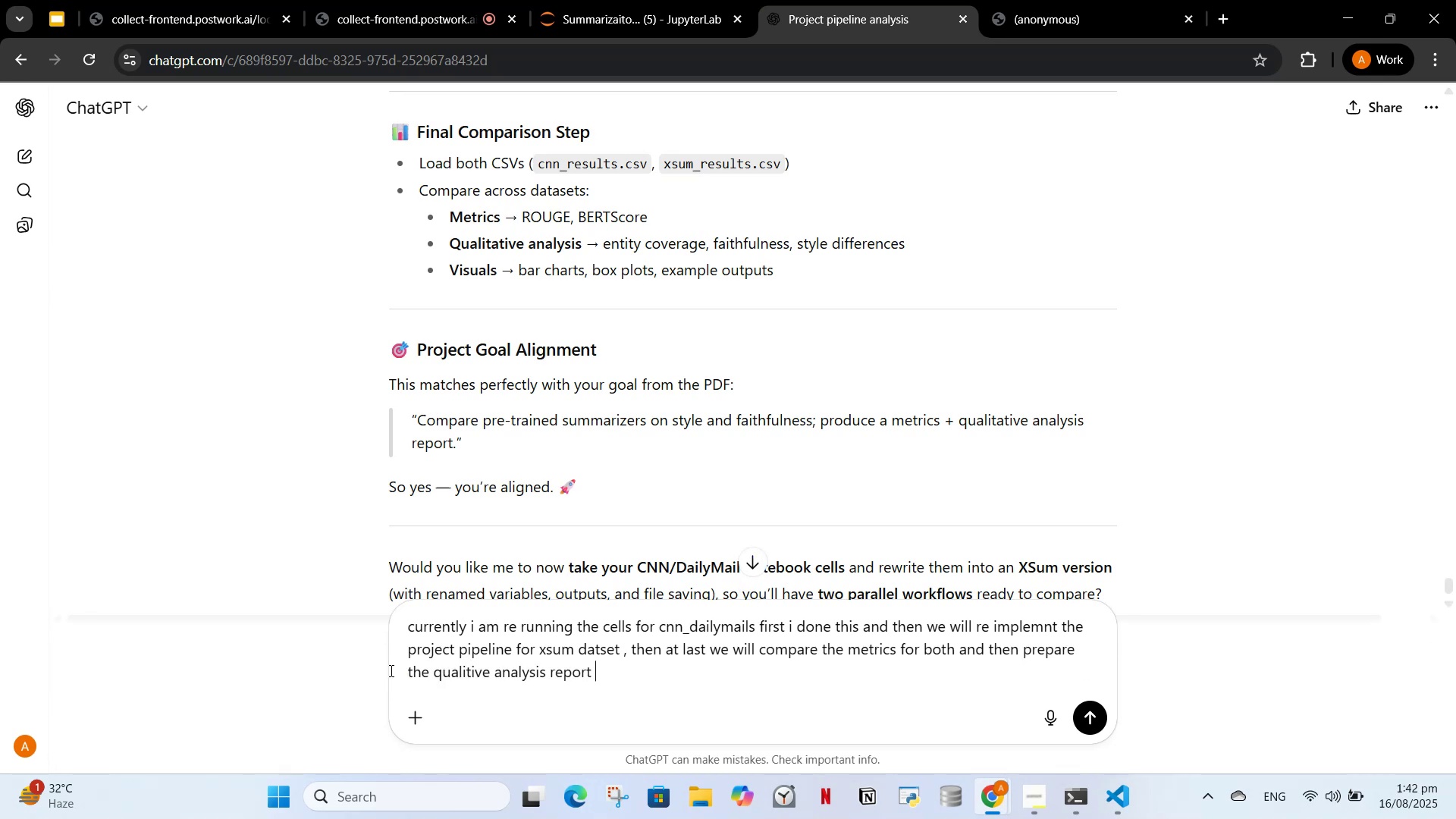 
 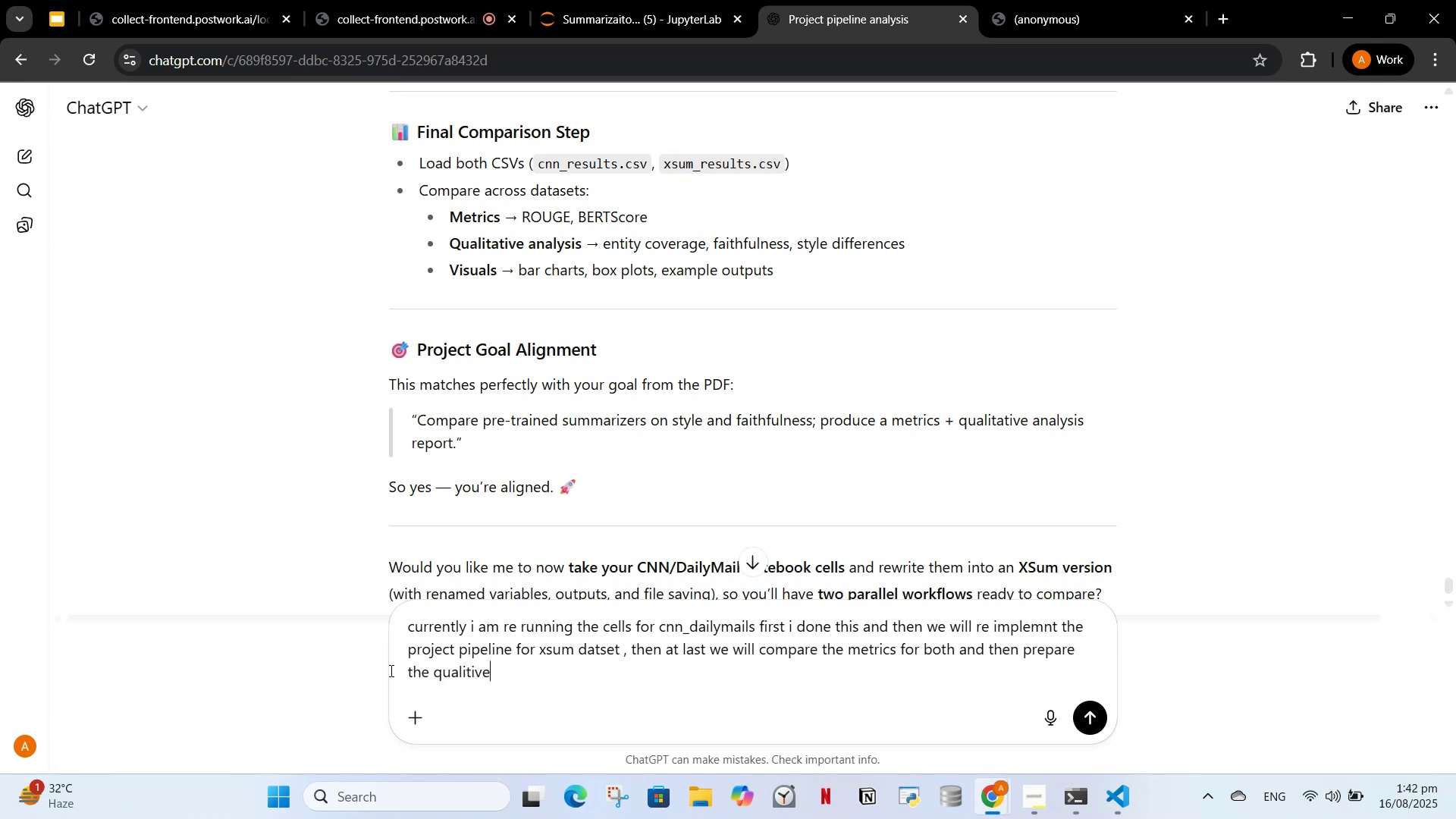 
key(Enter)
 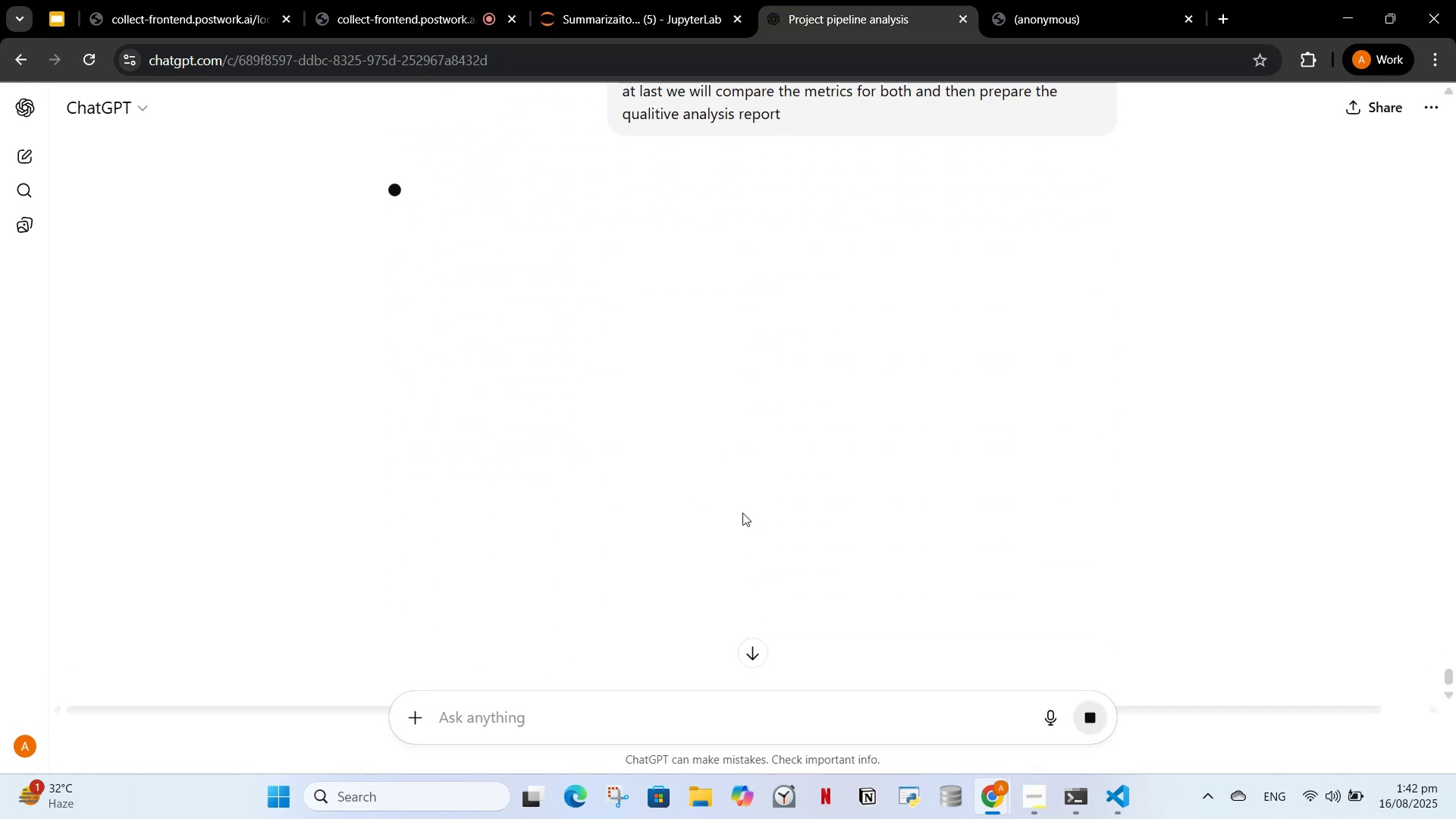 
wait(12.43)
 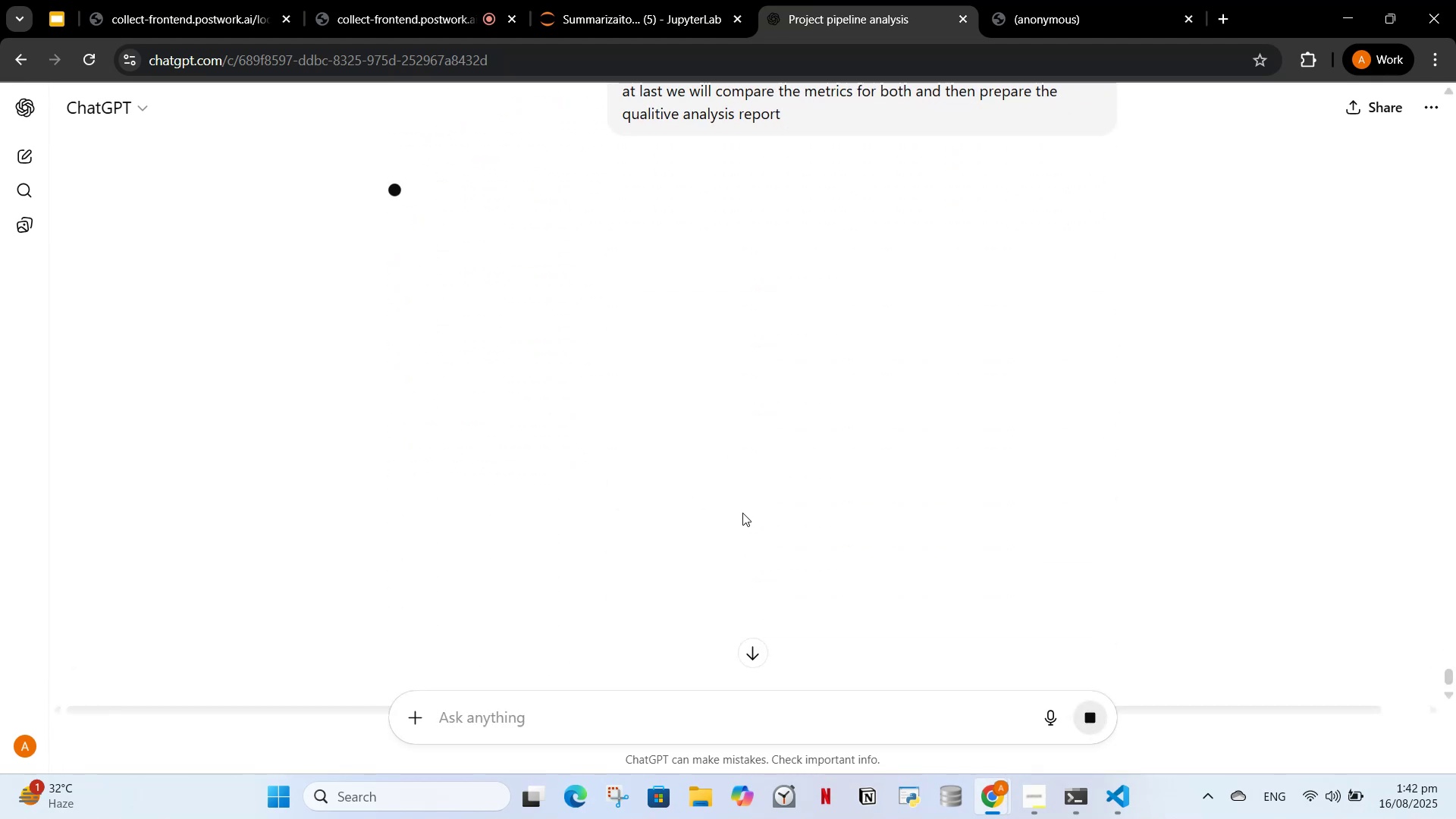 
left_click([651, 0])
 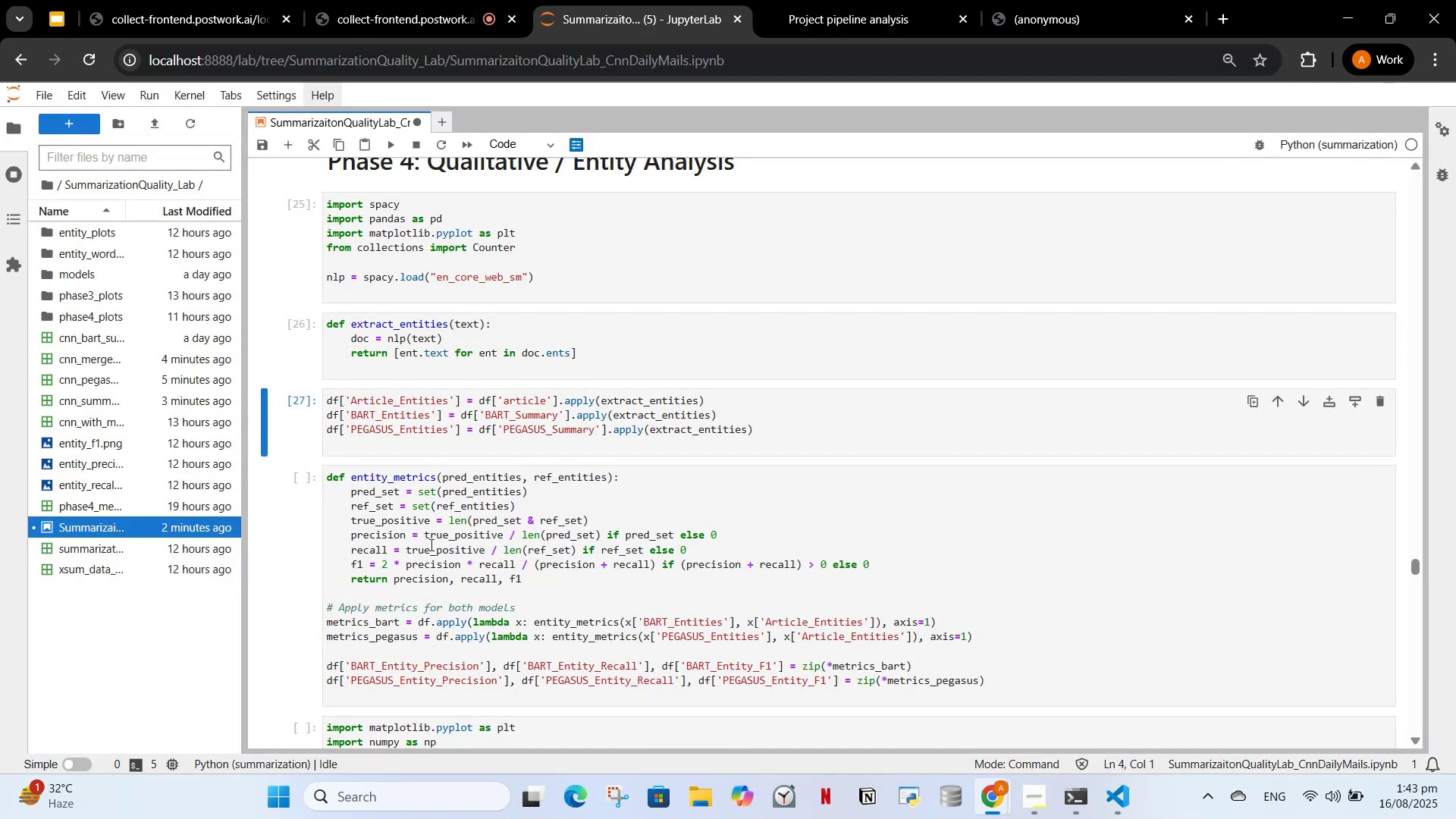 
left_click([417, 534])
 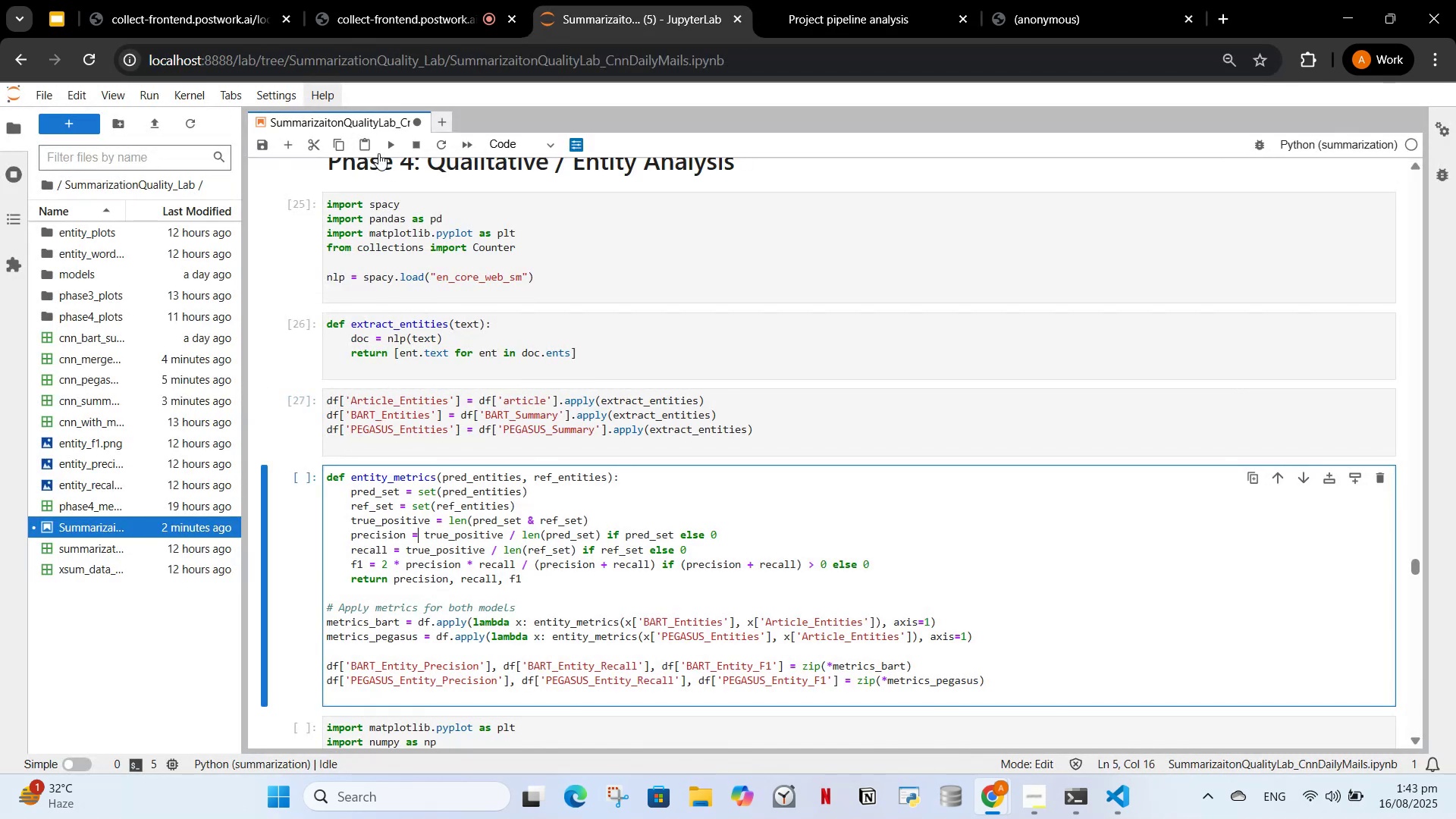 
left_click([384, 150])
 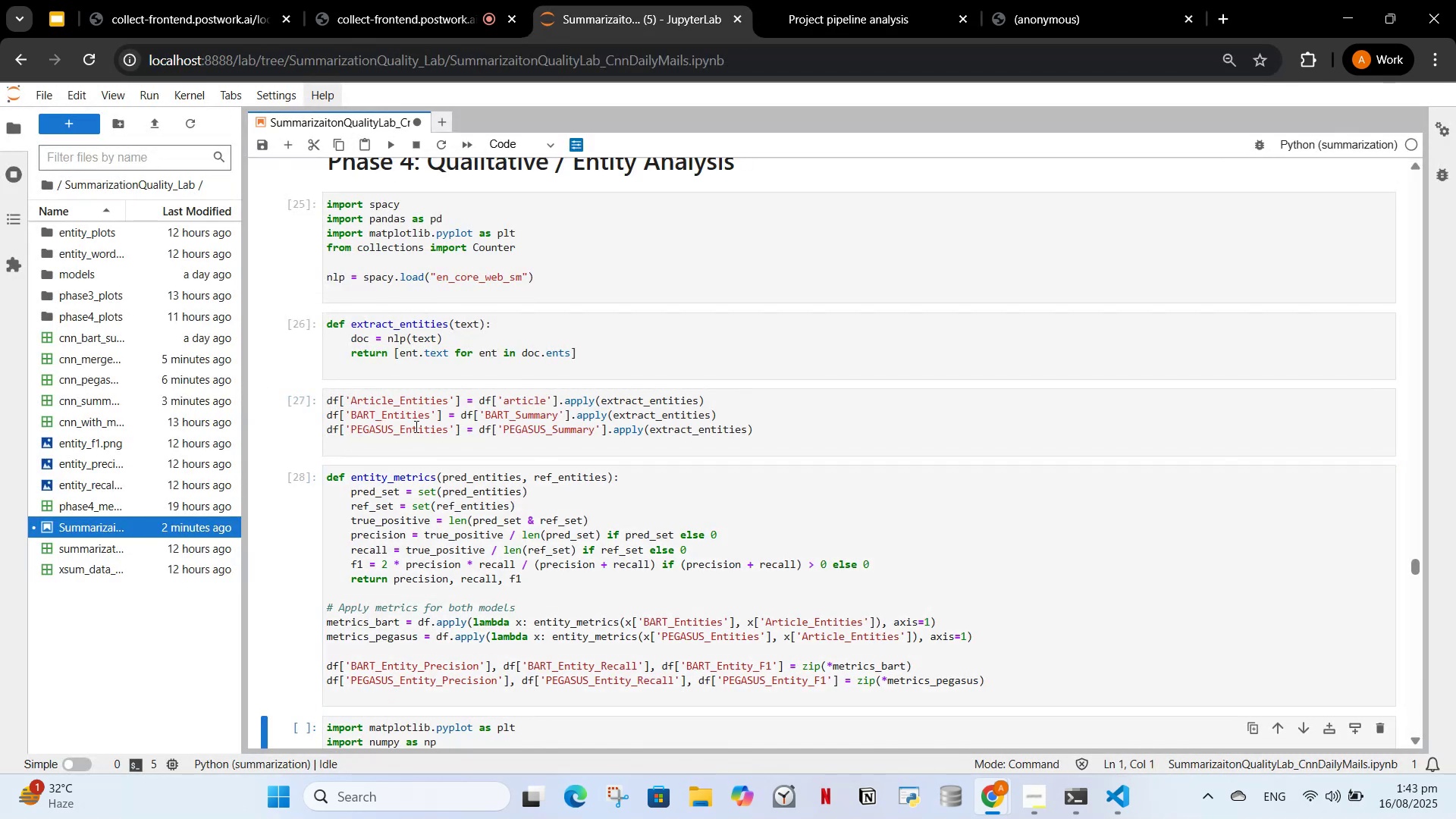 
scroll: coordinate [432, 499], scroll_direction: down, amount: 6.0
 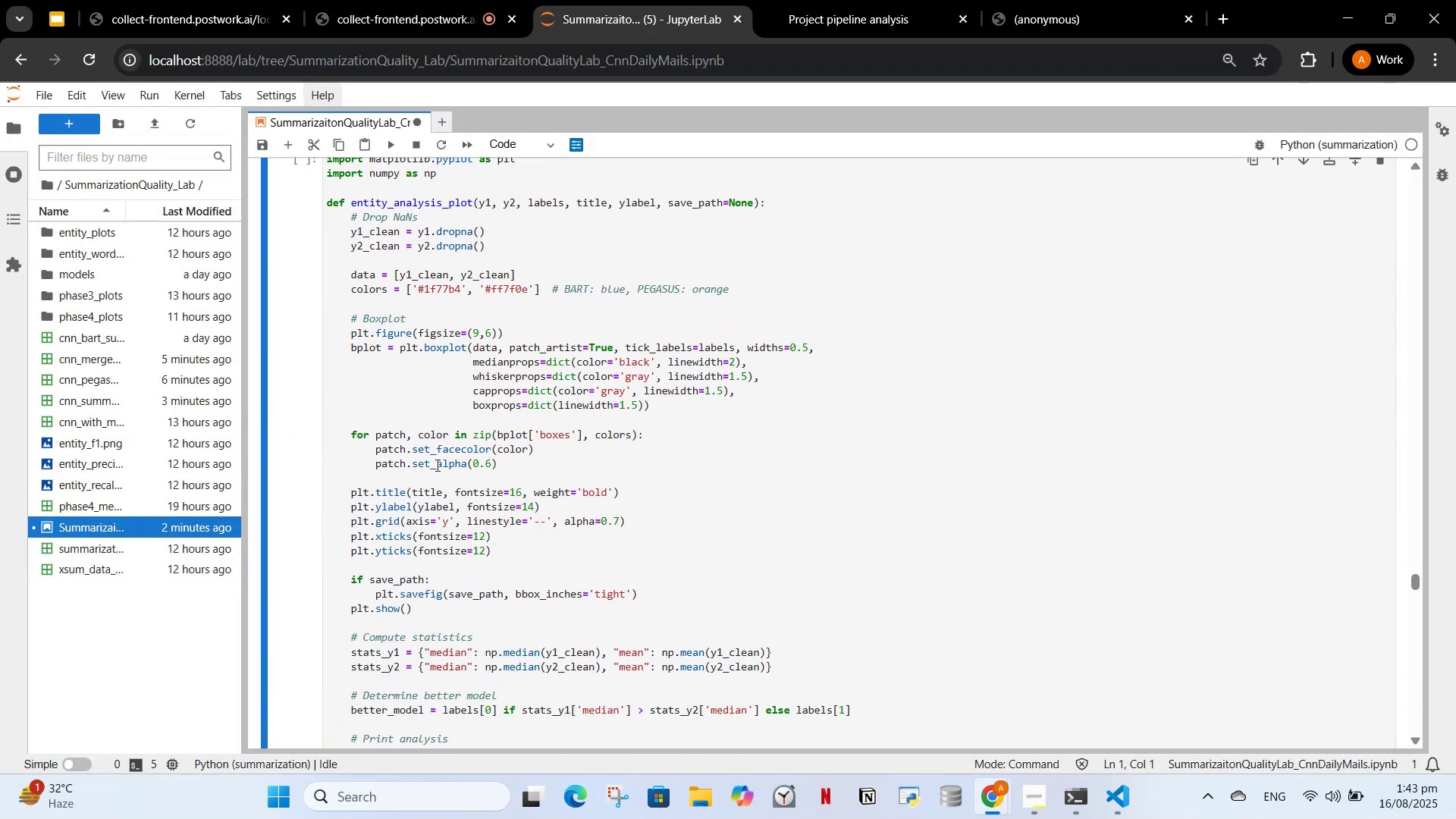 
scroll: coordinate [440, 460], scroll_direction: up, amount: 2.0
 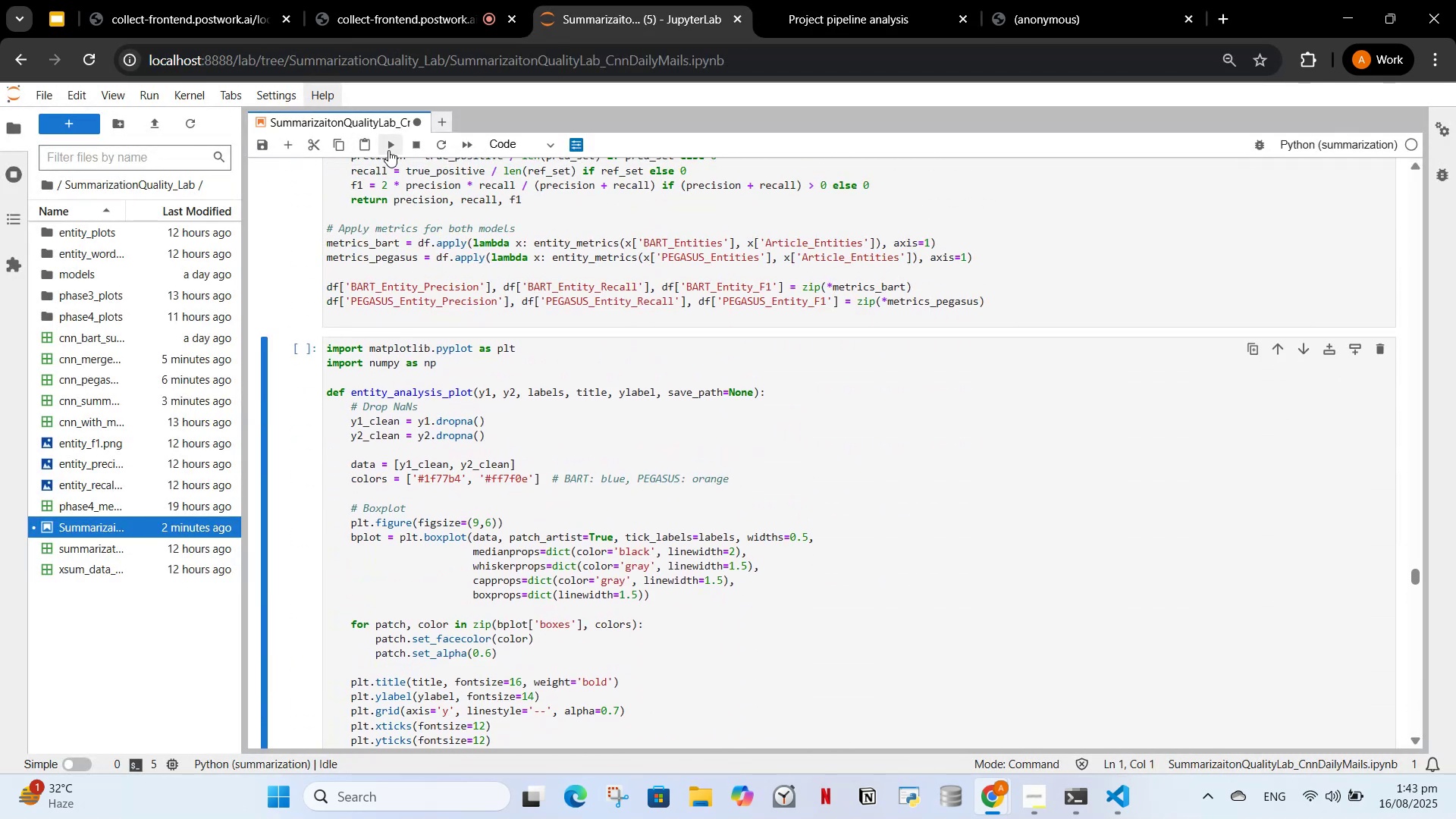 
left_click([385, 144])
 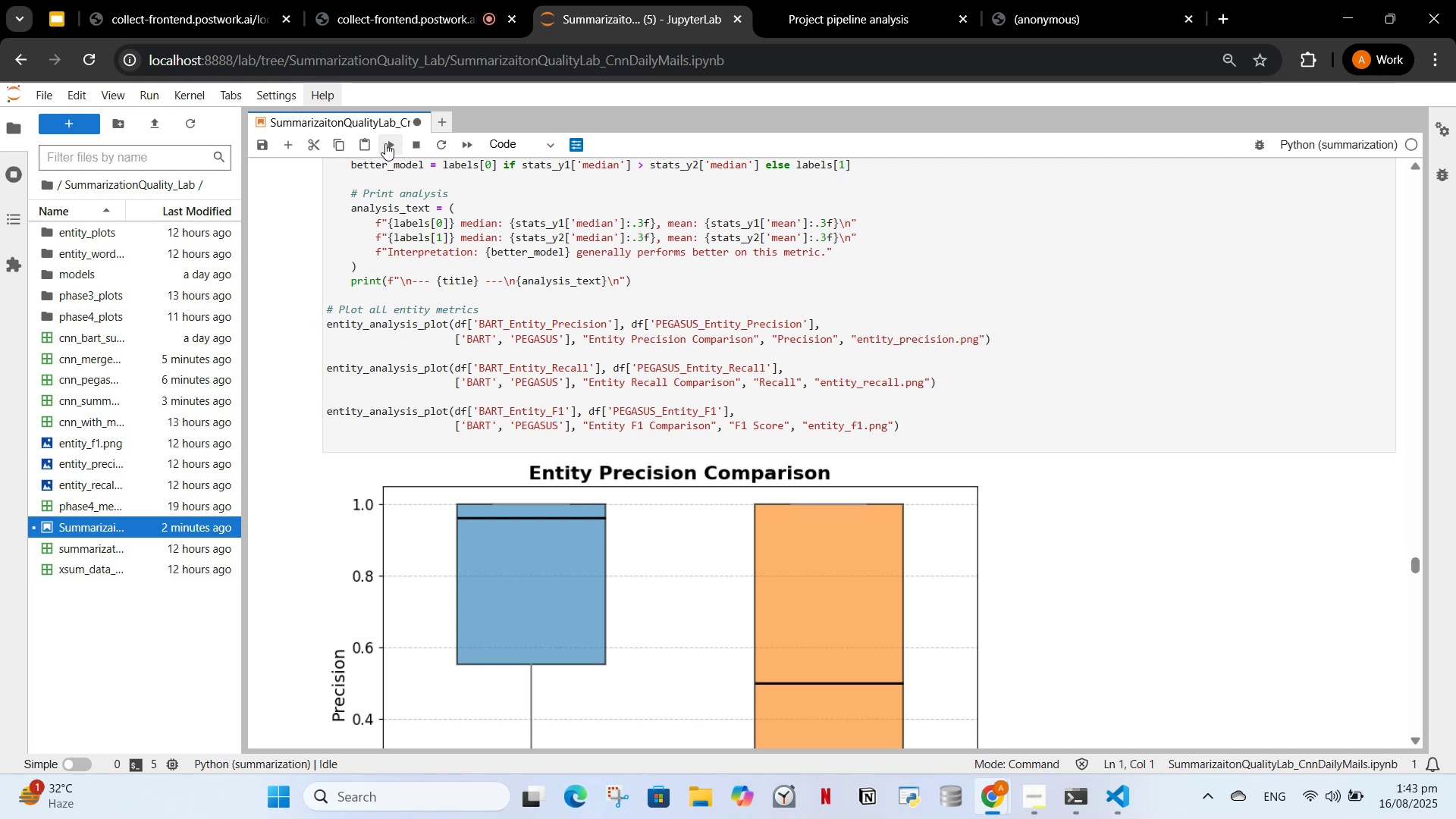 
scroll: coordinate [610, 416], scroll_direction: down, amount: 9.0
 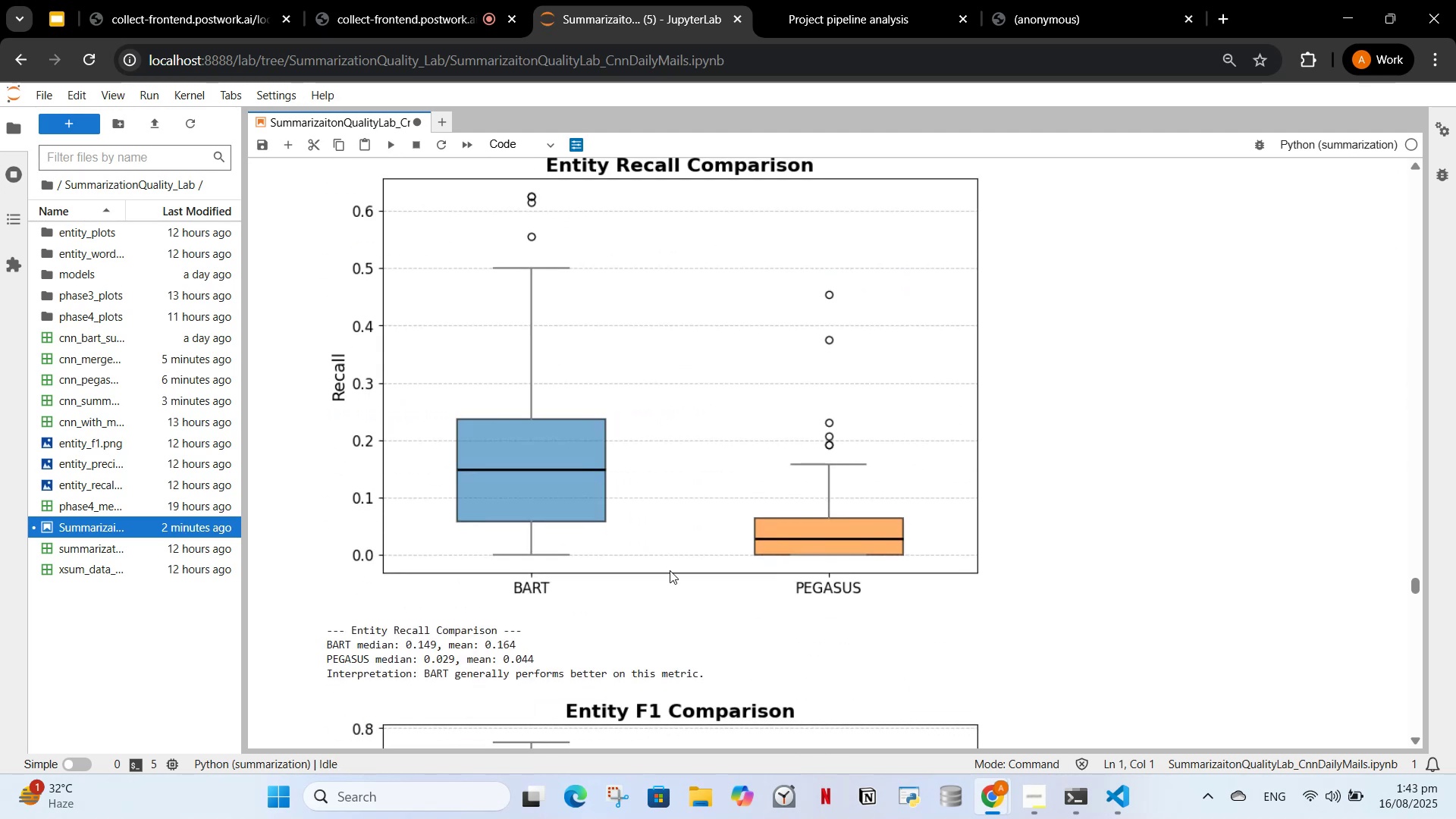 
scroll: coordinate [673, 569], scroll_direction: up, amount: 1.0
 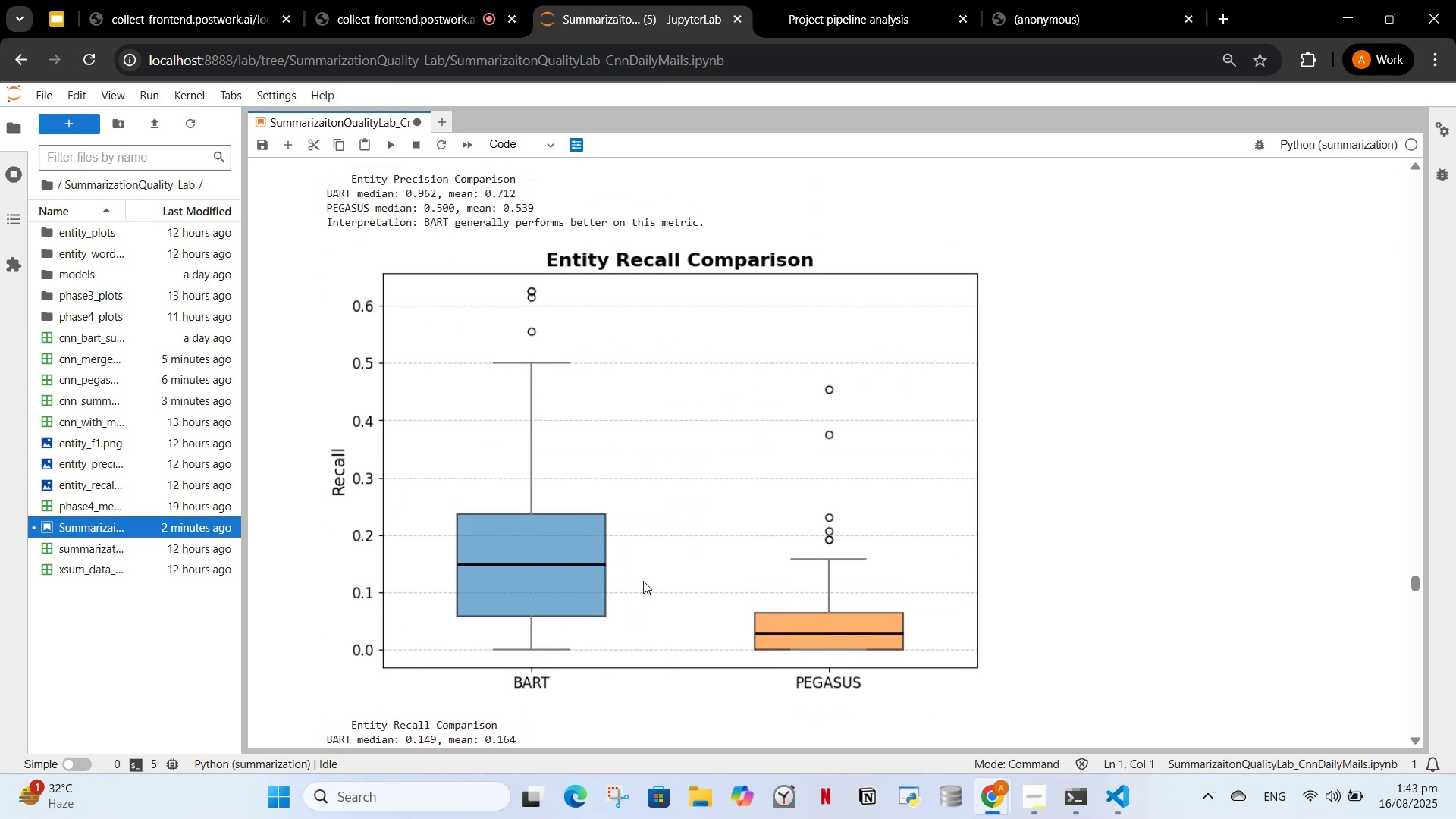 
scroll: coordinate [716, 517], scroll_direction: down, amount: 8.0
 